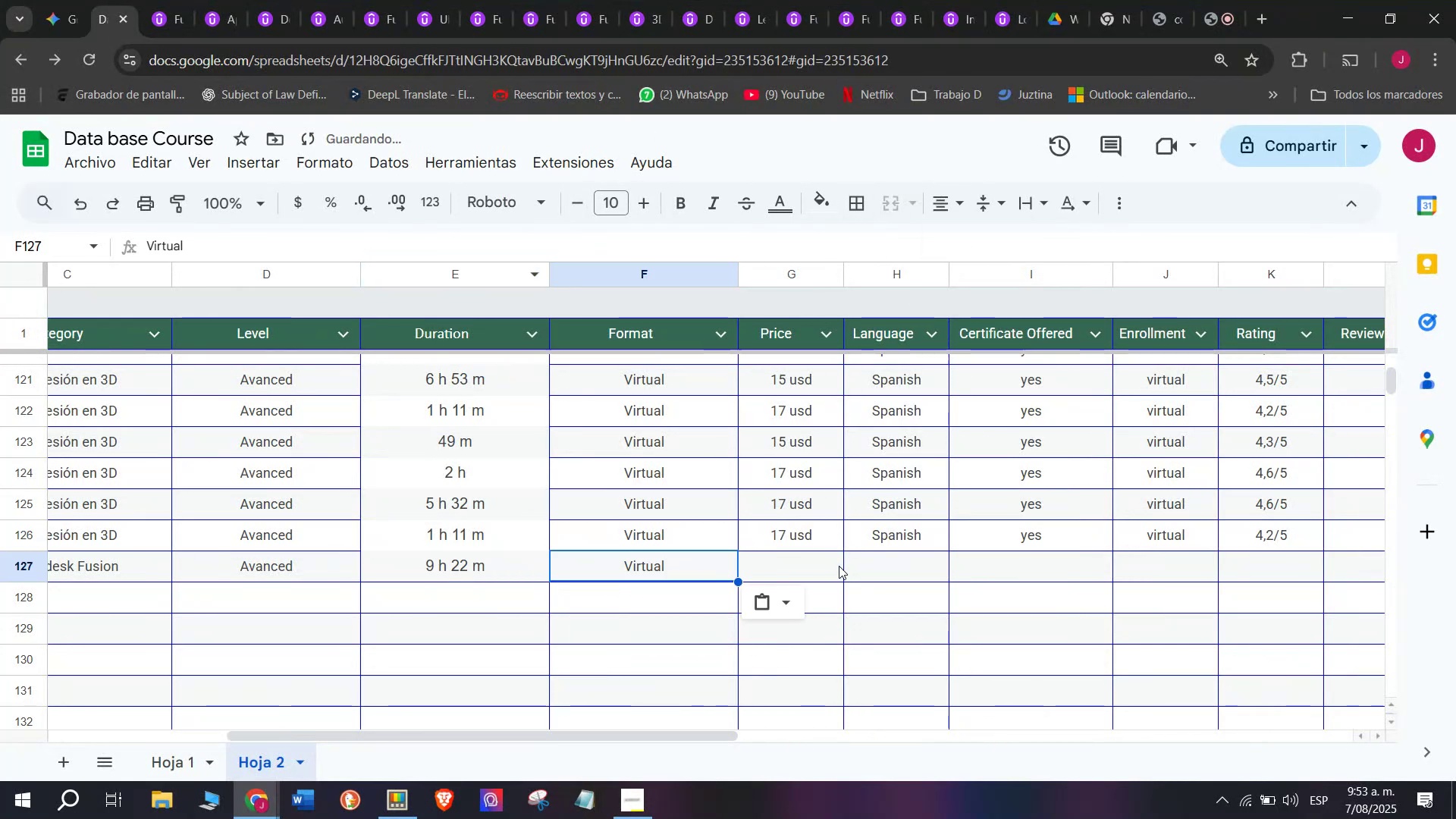 
key(Control+ControlLeft)
 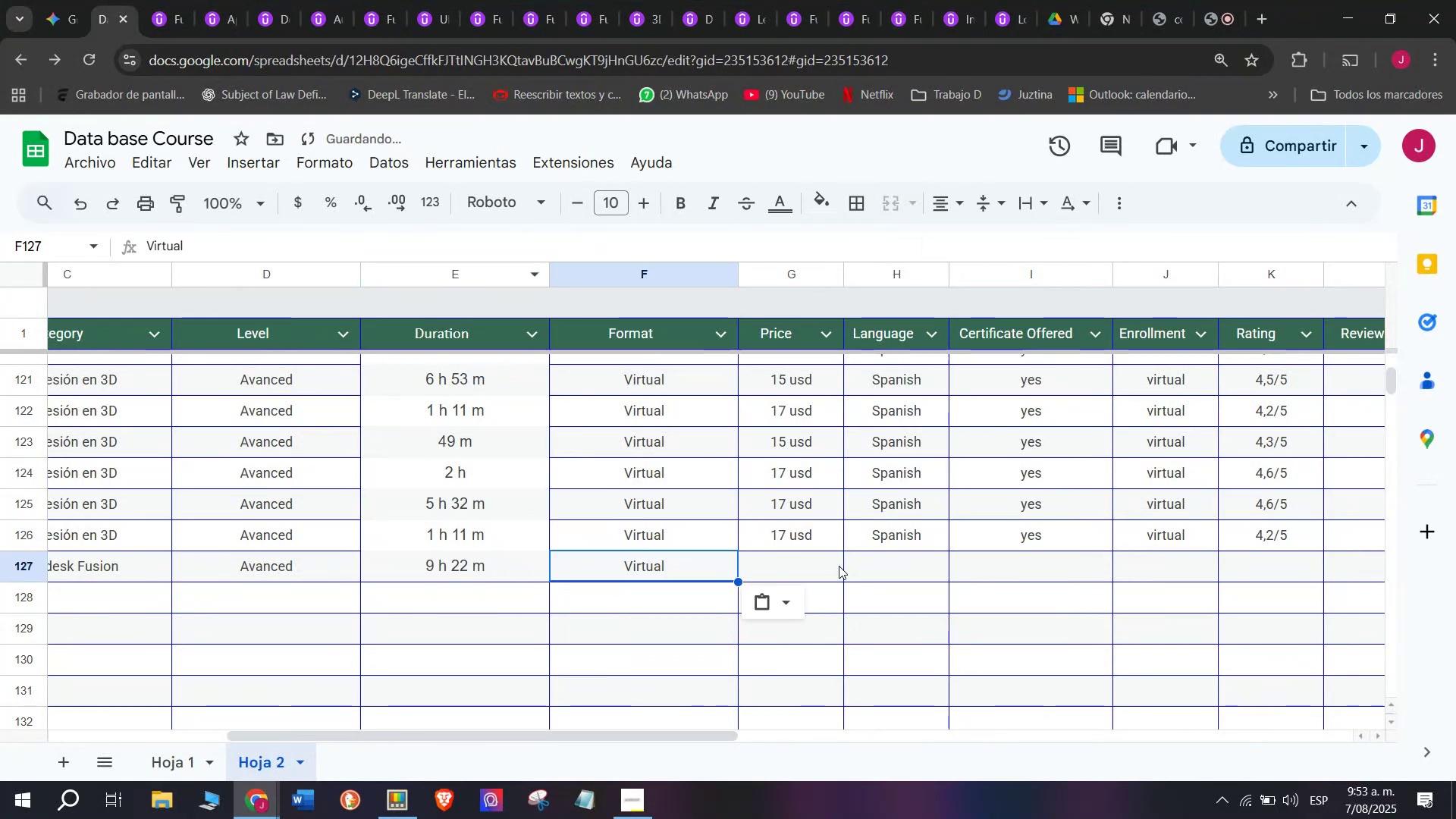 
key(Control+V)
 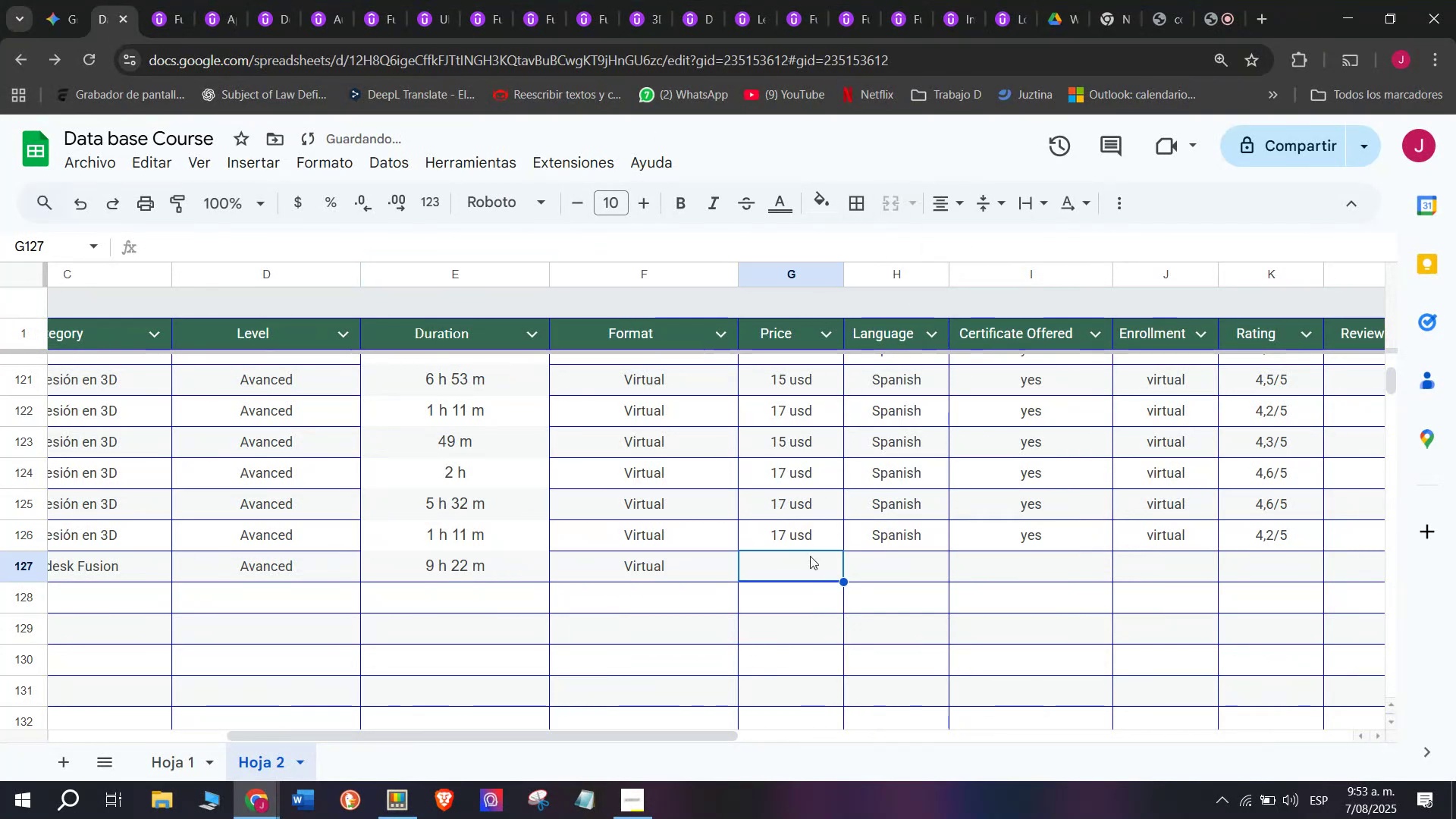 
double_click([789, 538])
 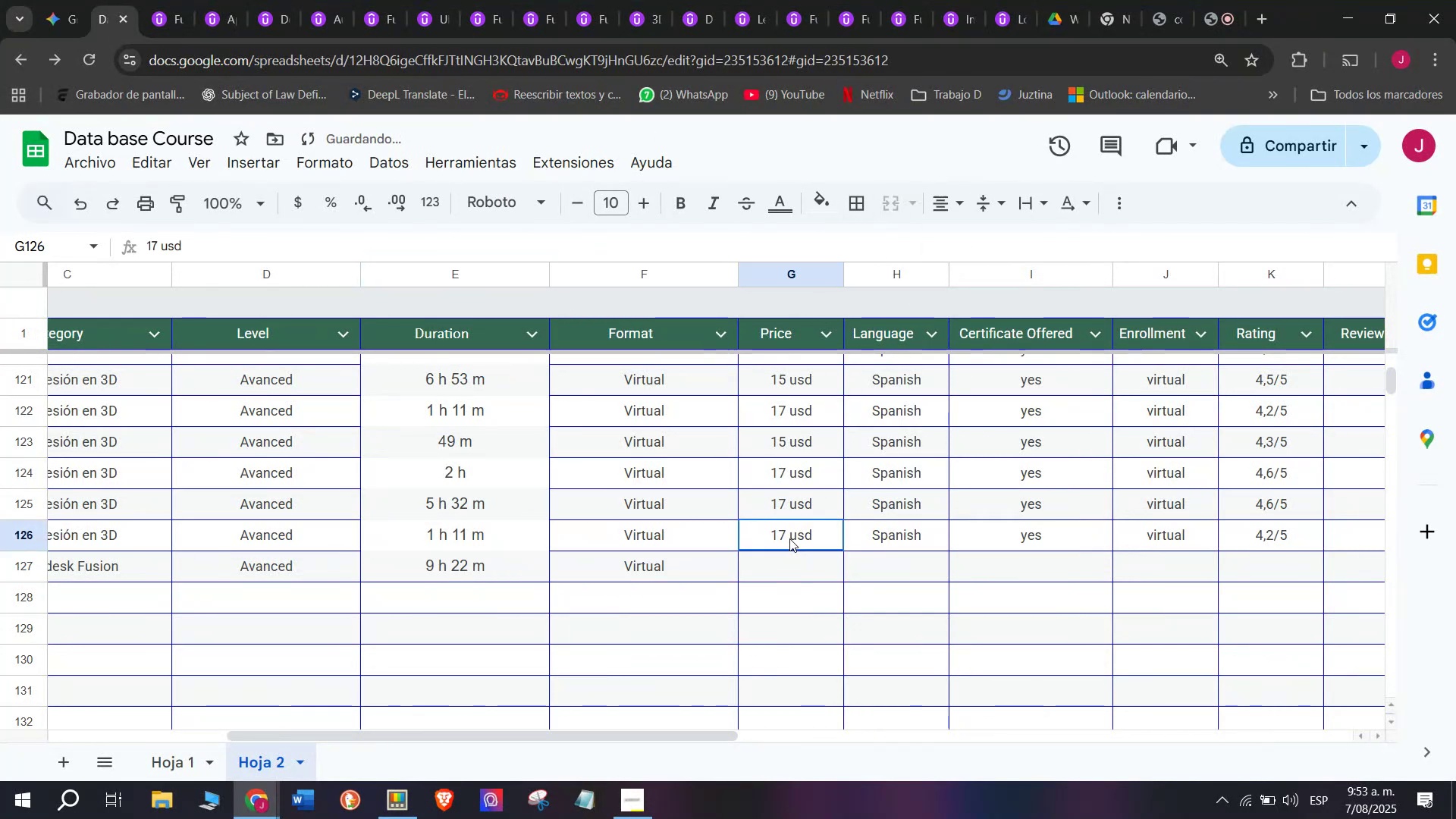 
key(Break)
 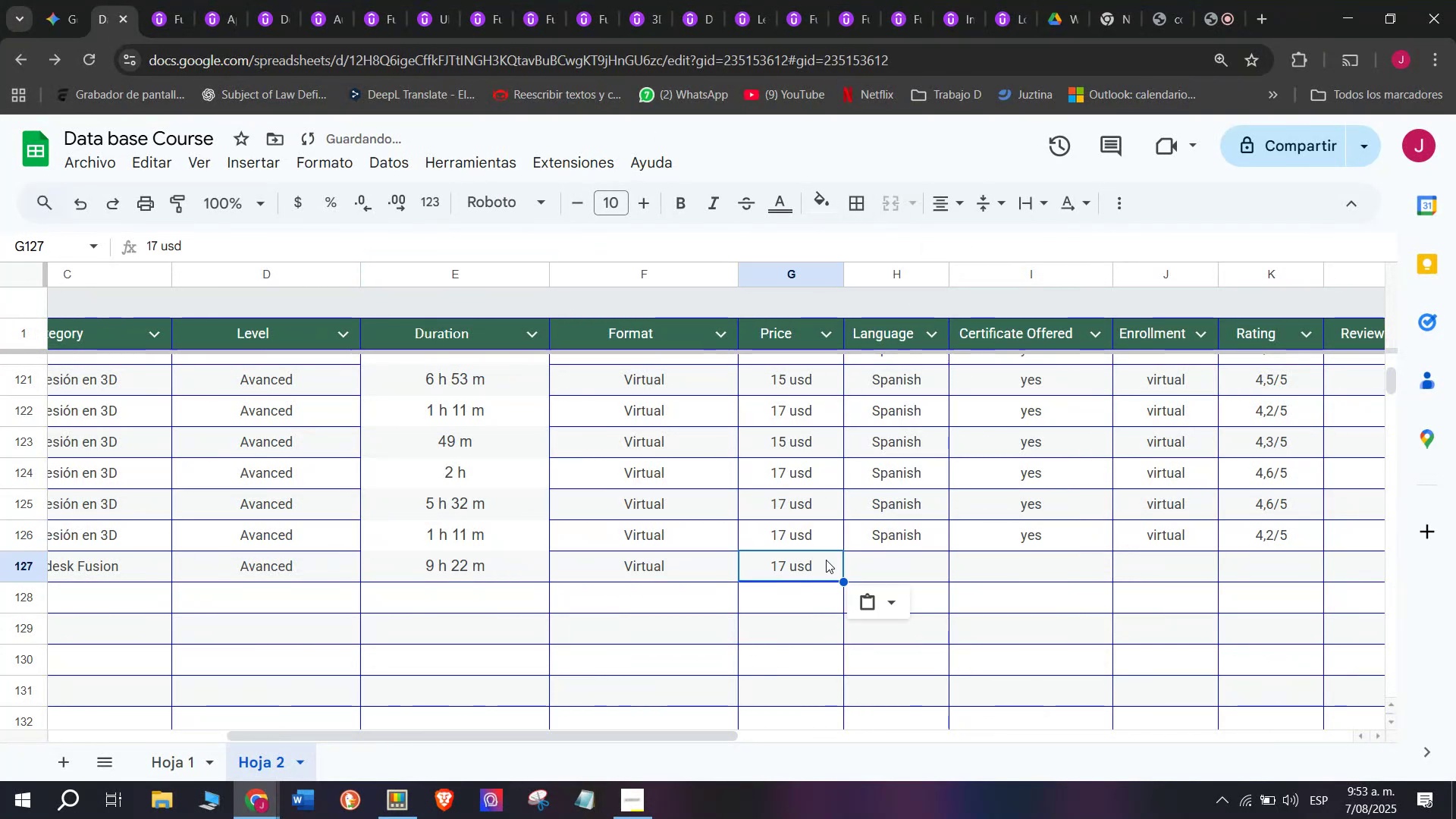 
key(Control+C)
 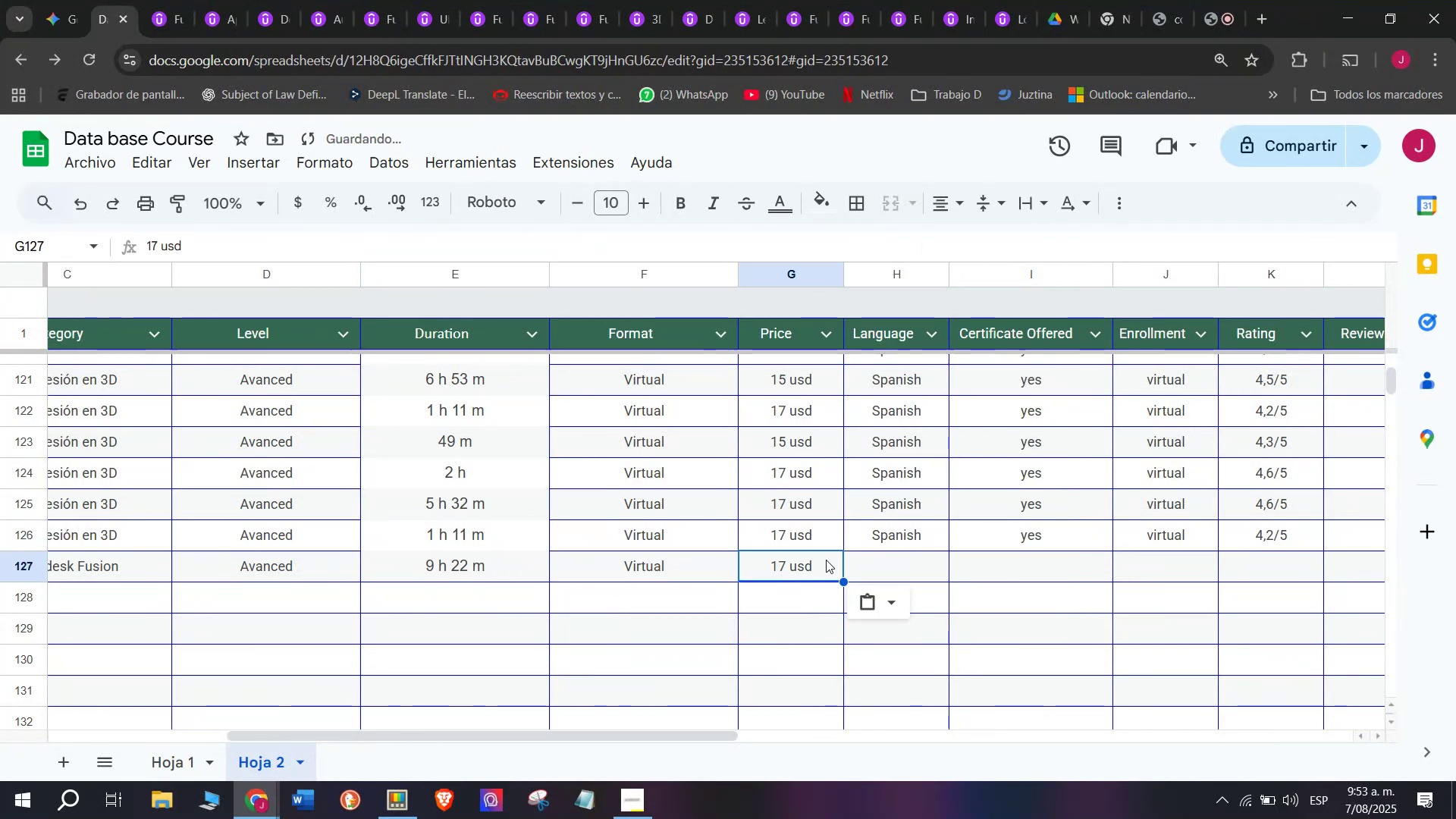 
key(Control+ControlLeft)
 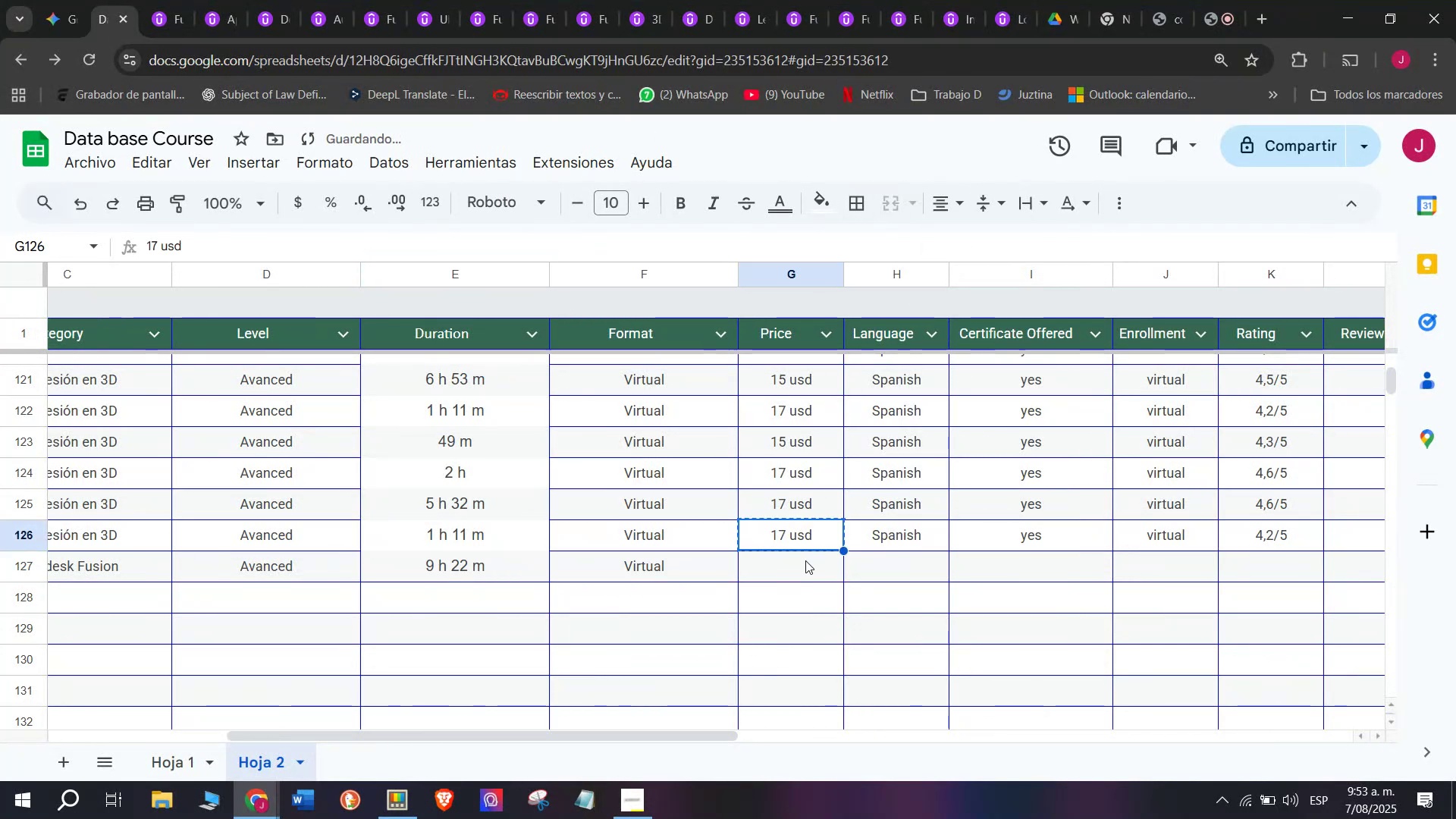 
triple_click([805, 560])
 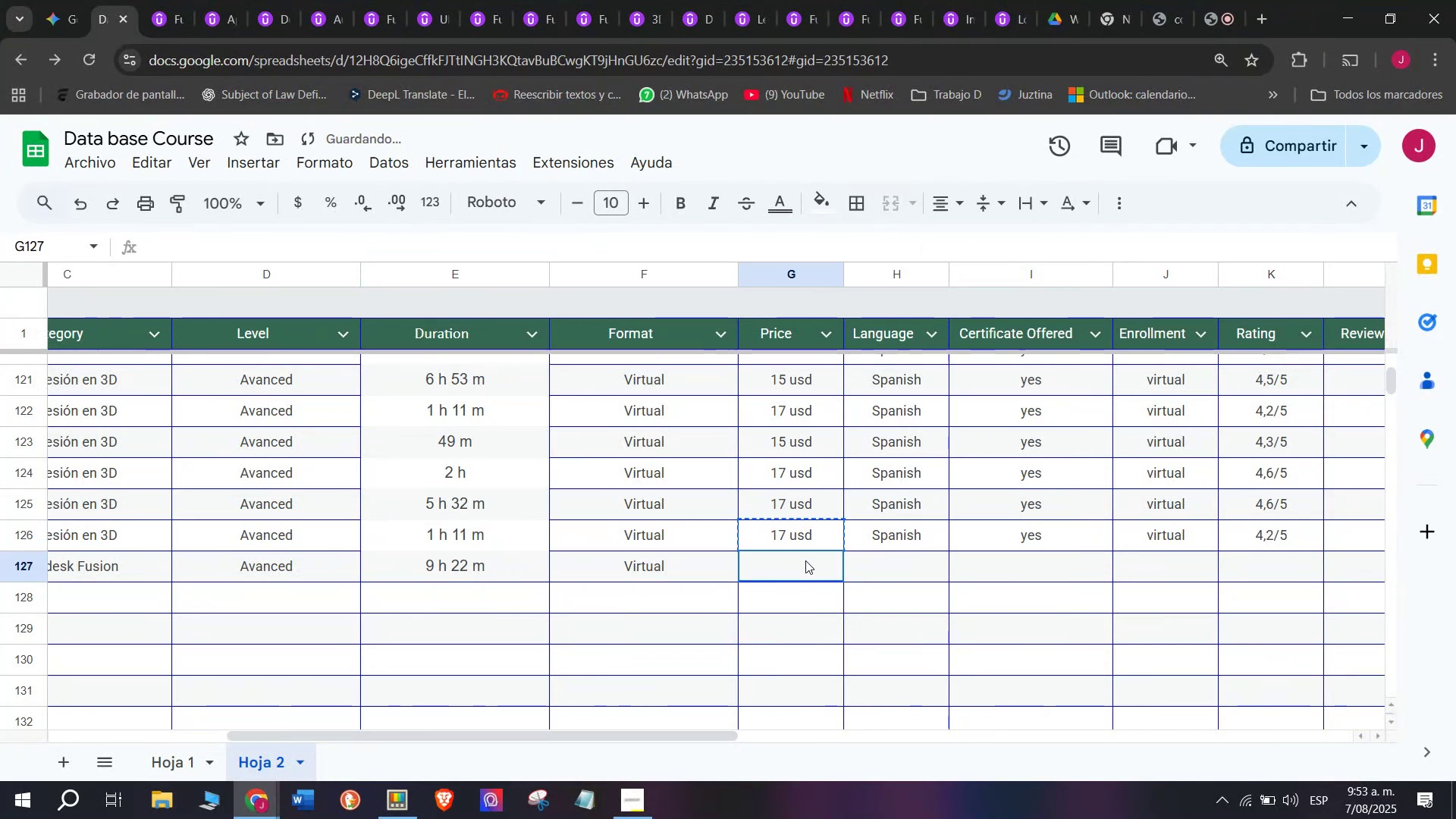 
key(Control+ControlLeft)
 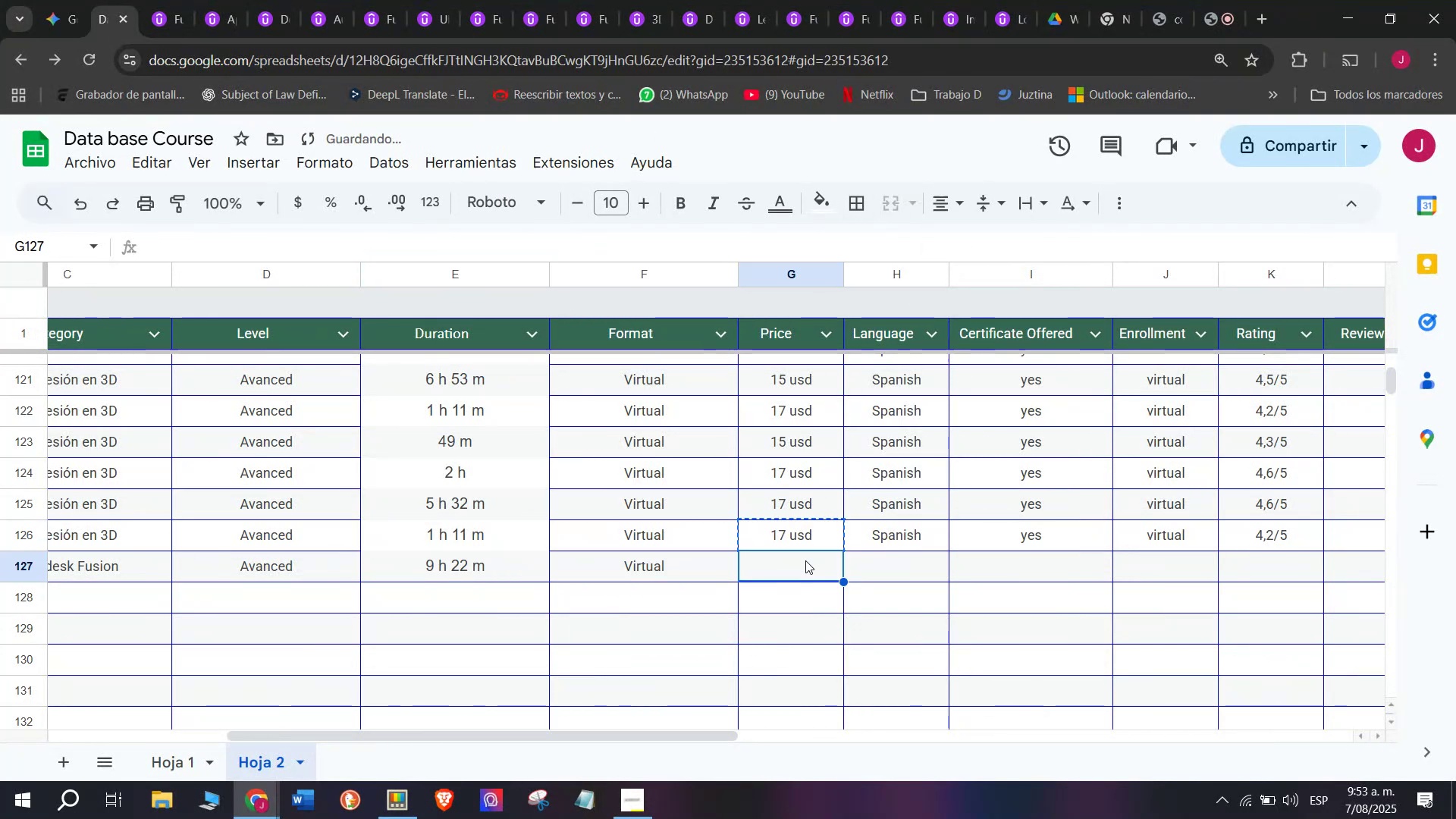 
key(Z)
 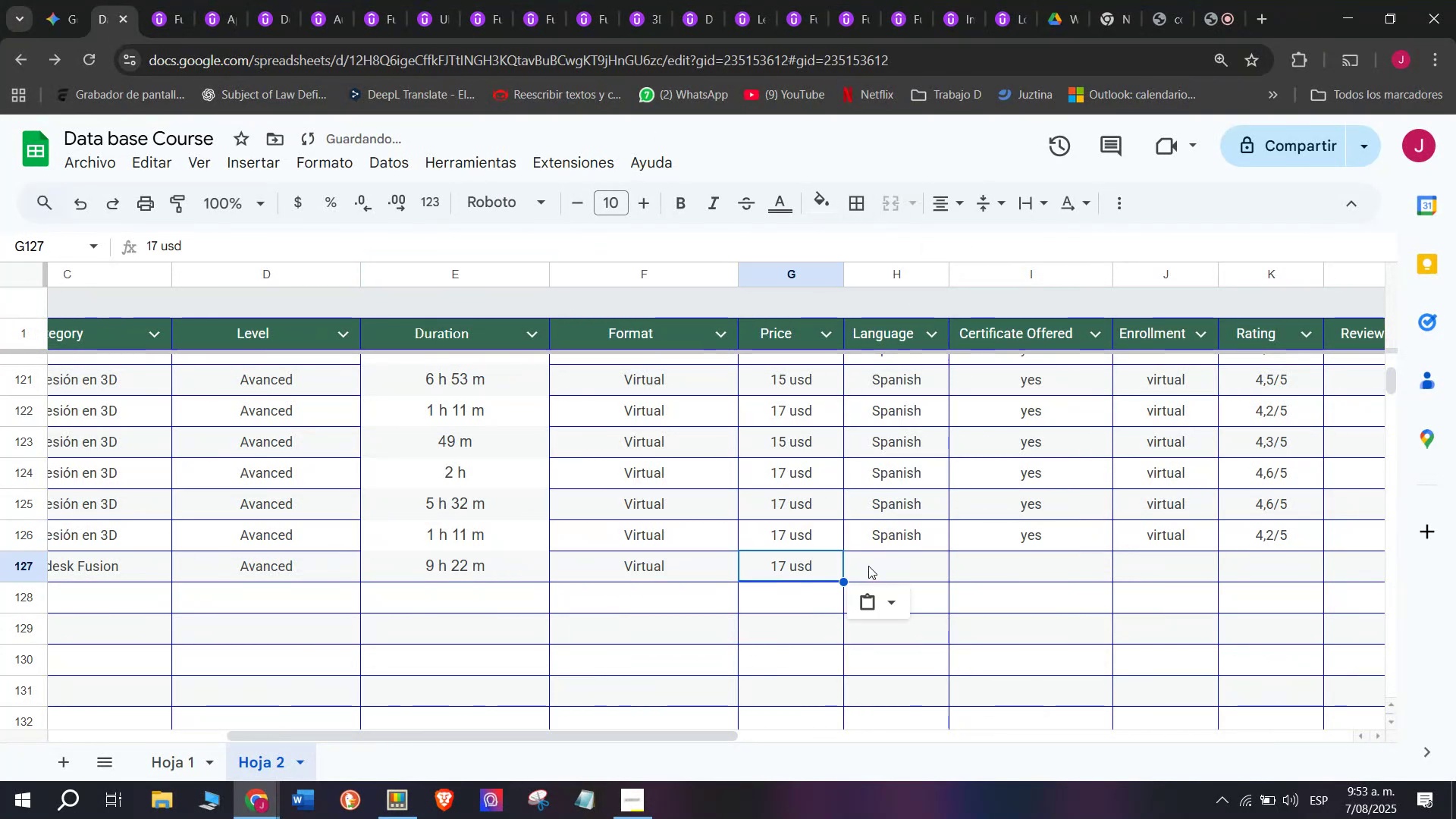 
key(Control+V)
 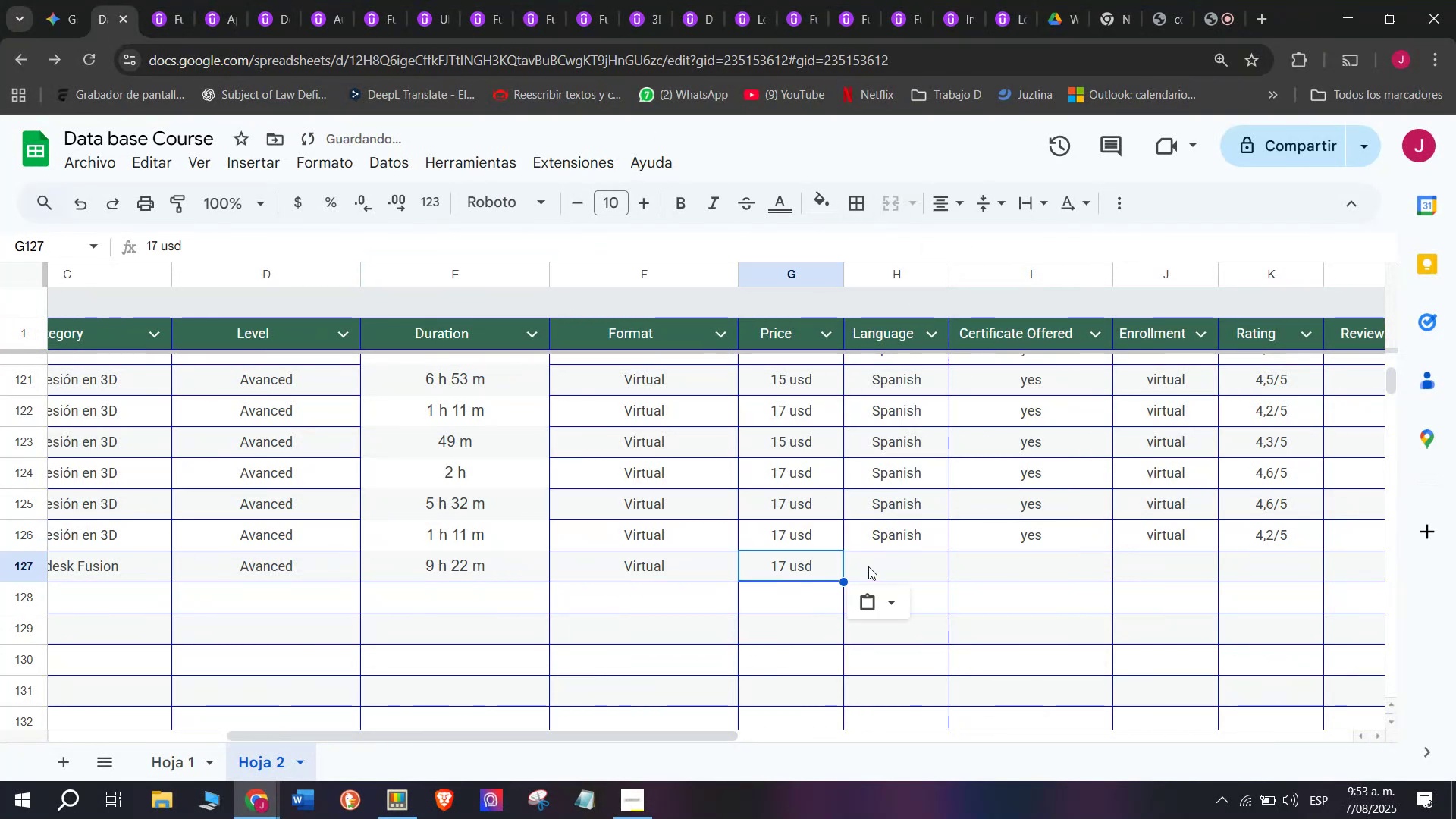 
left_click([868, 566])
 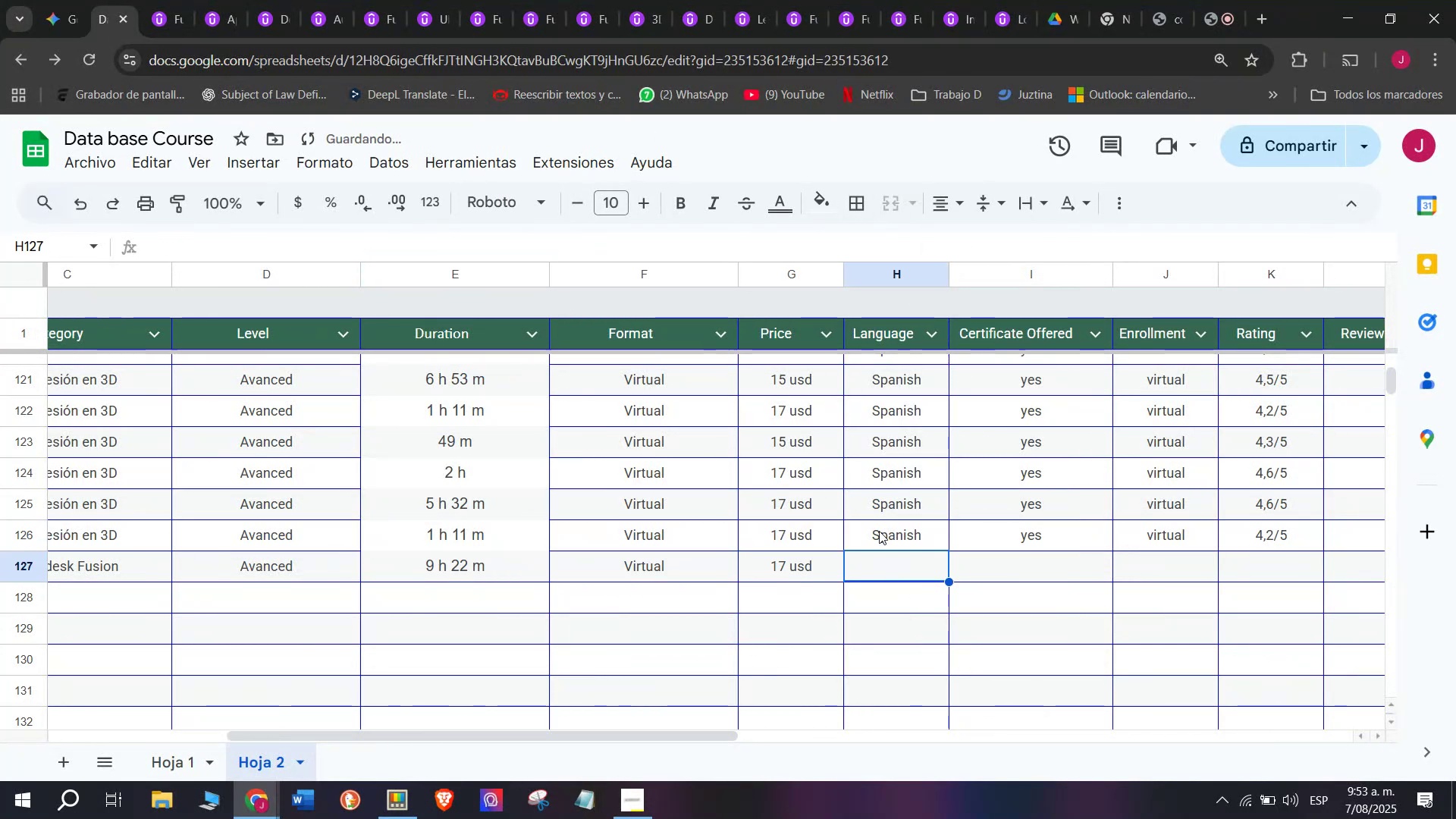 
key(Control+ControlLeft)
 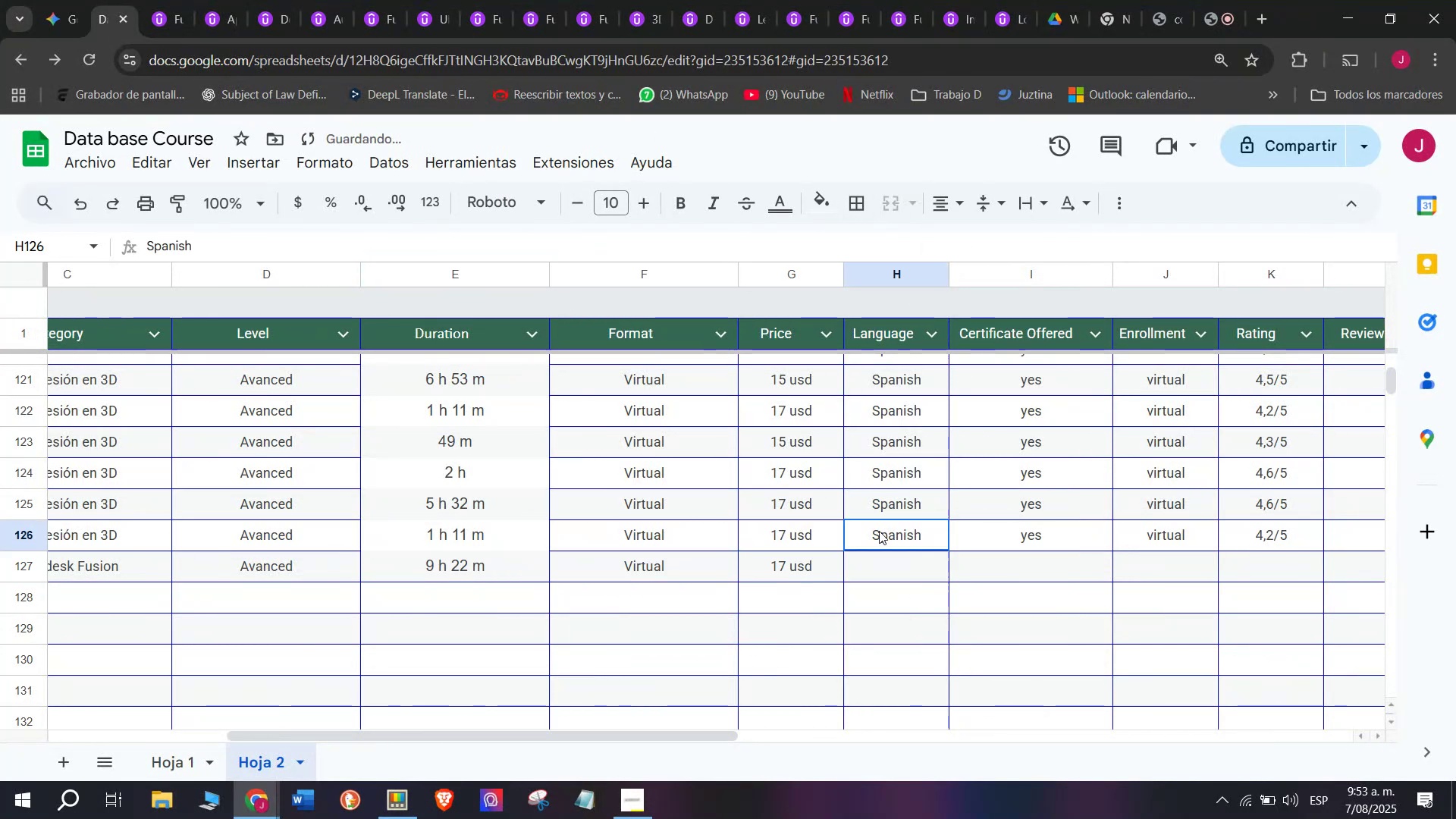 
key(Break)
 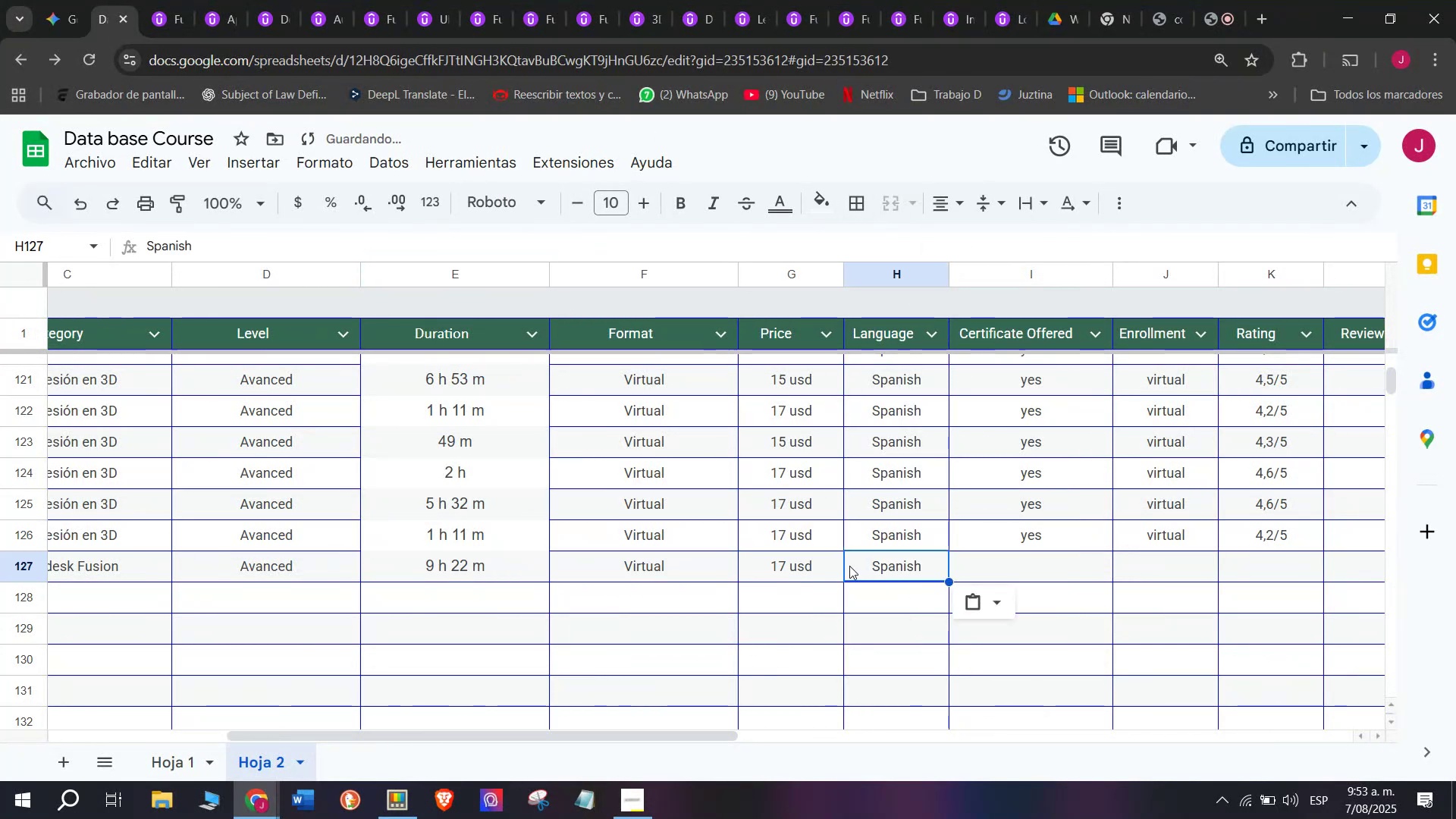 
key(Control+C)
 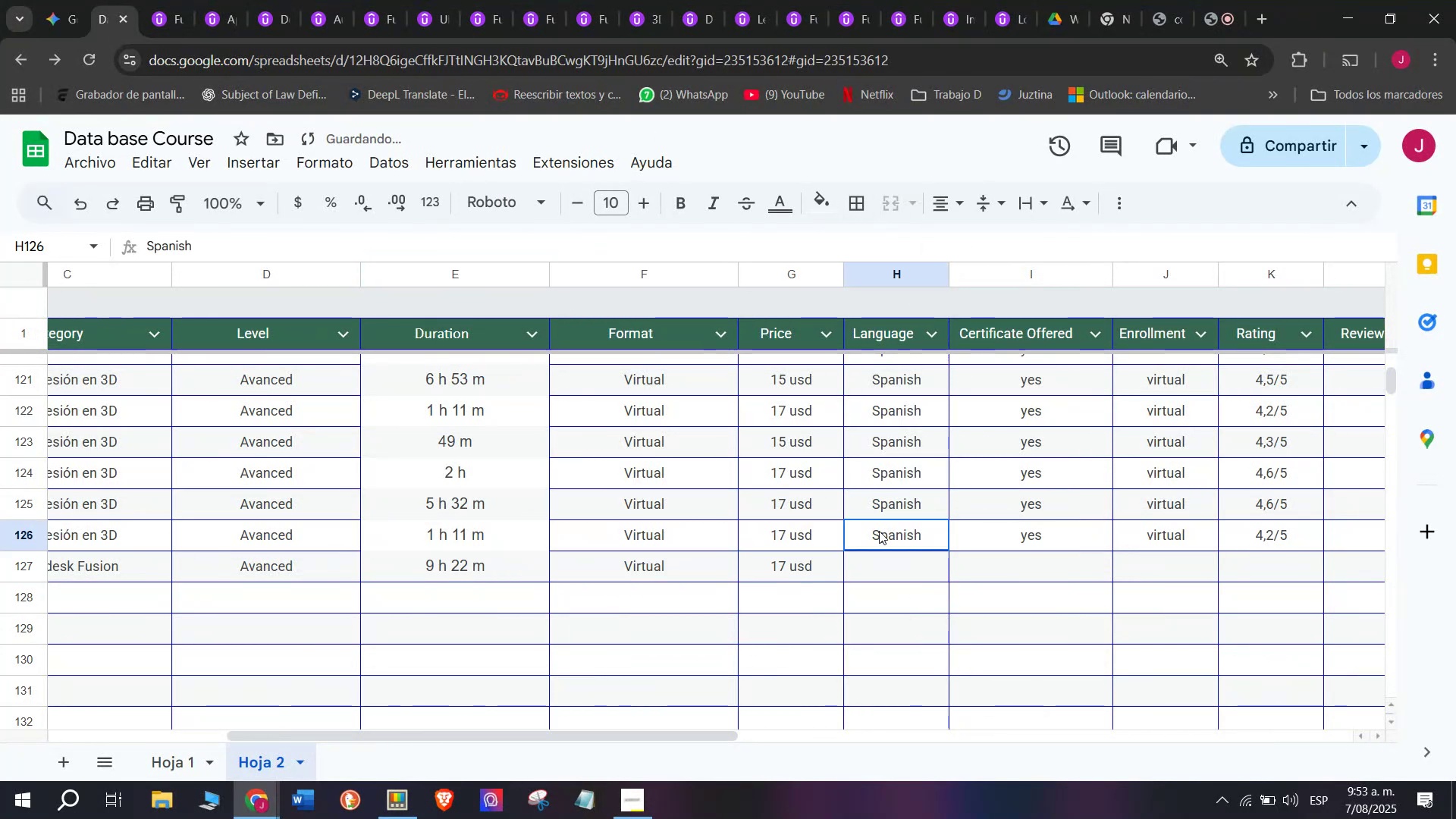 
double_click([879, 531])
 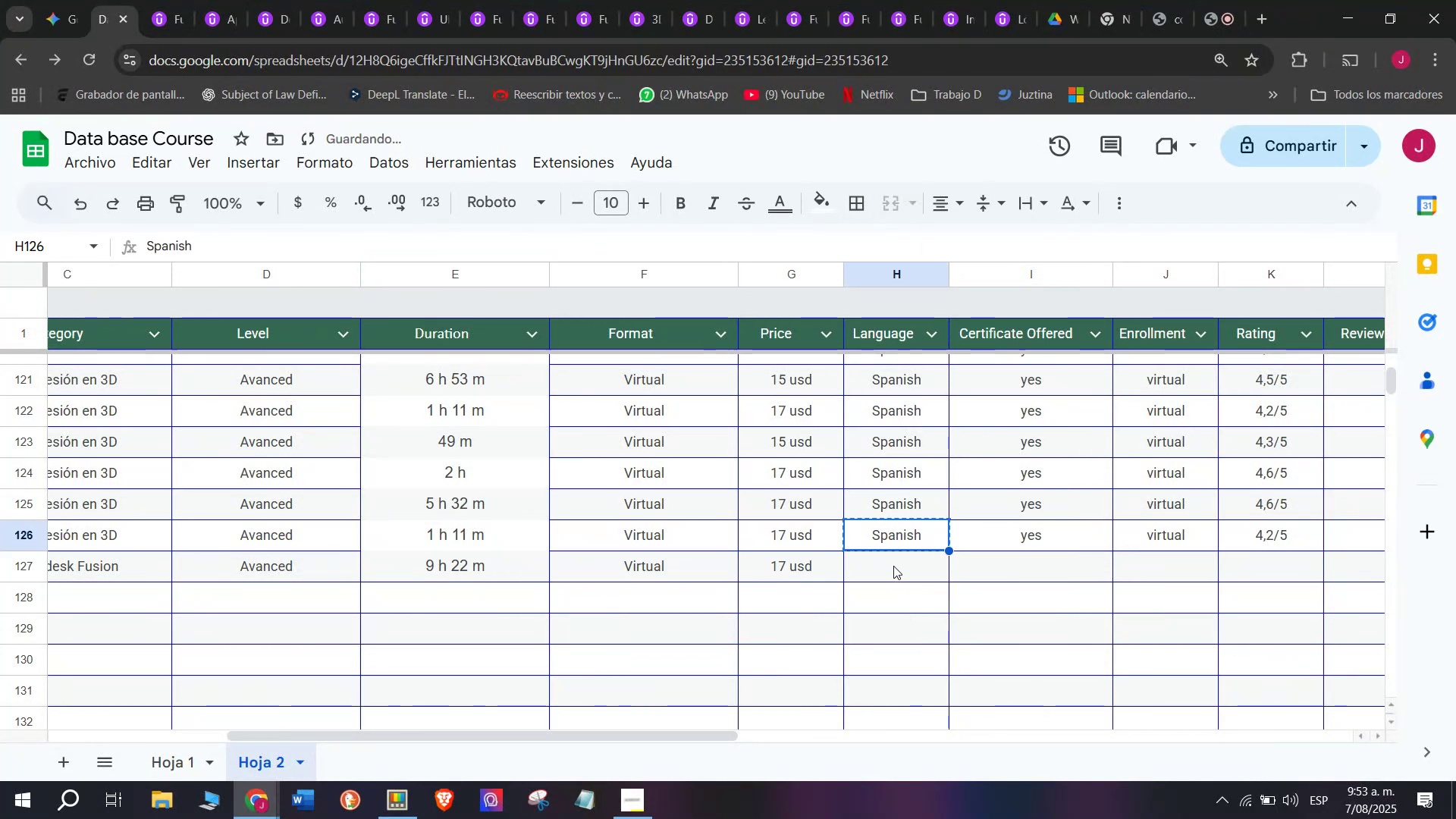 
key(Control+ControlLeft)
 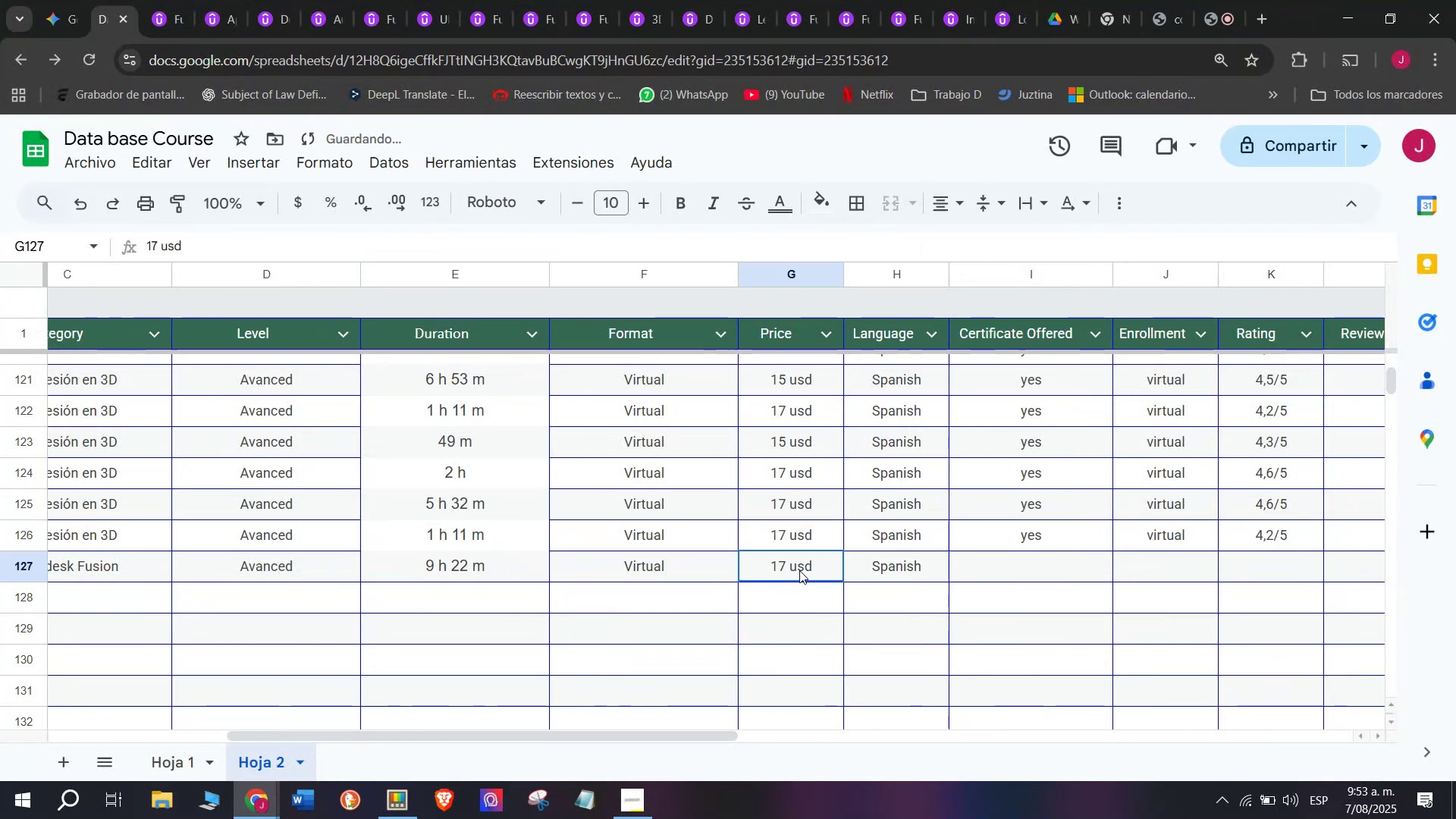 
key(Z)
 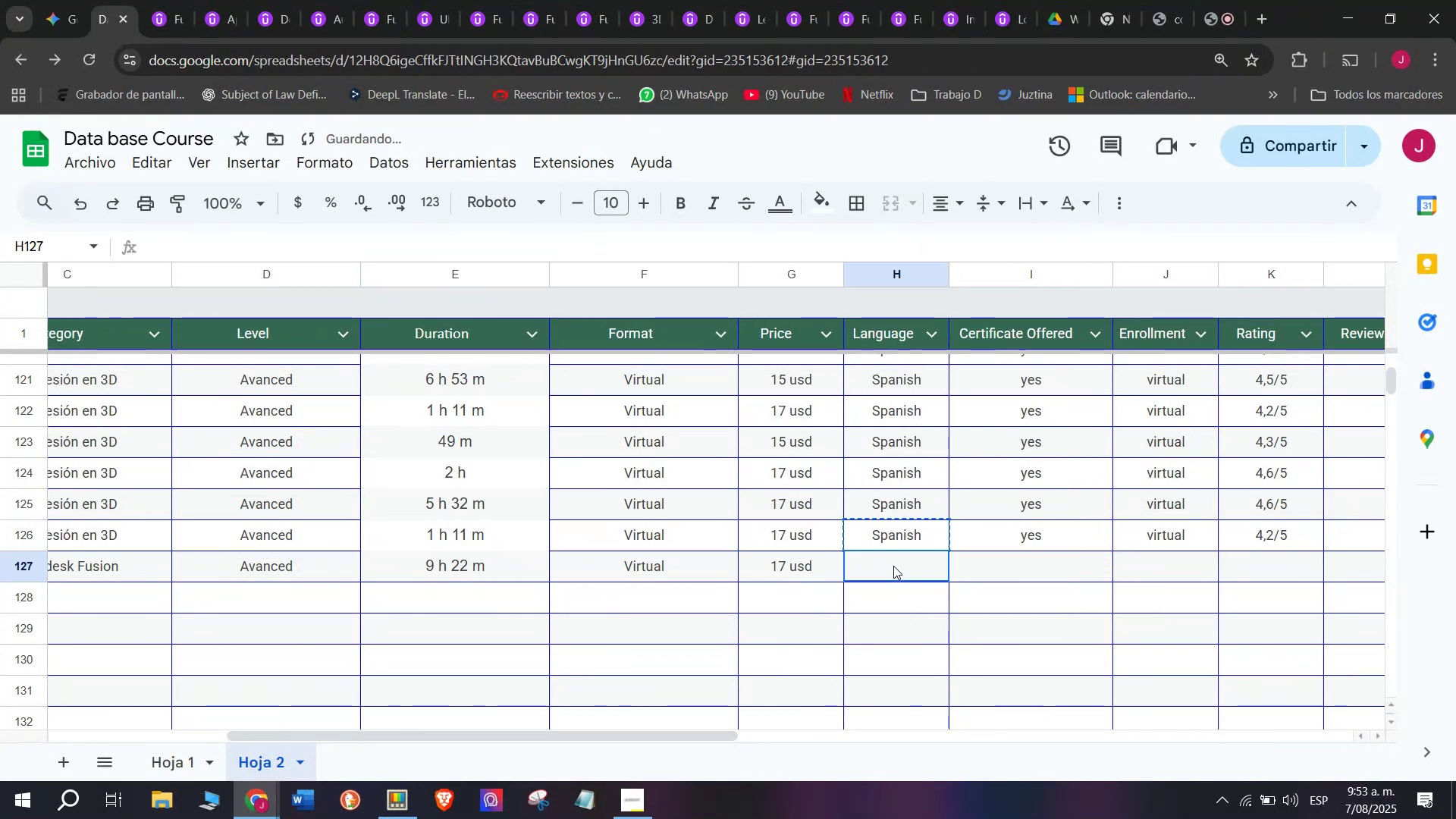 
key(Control+V)
 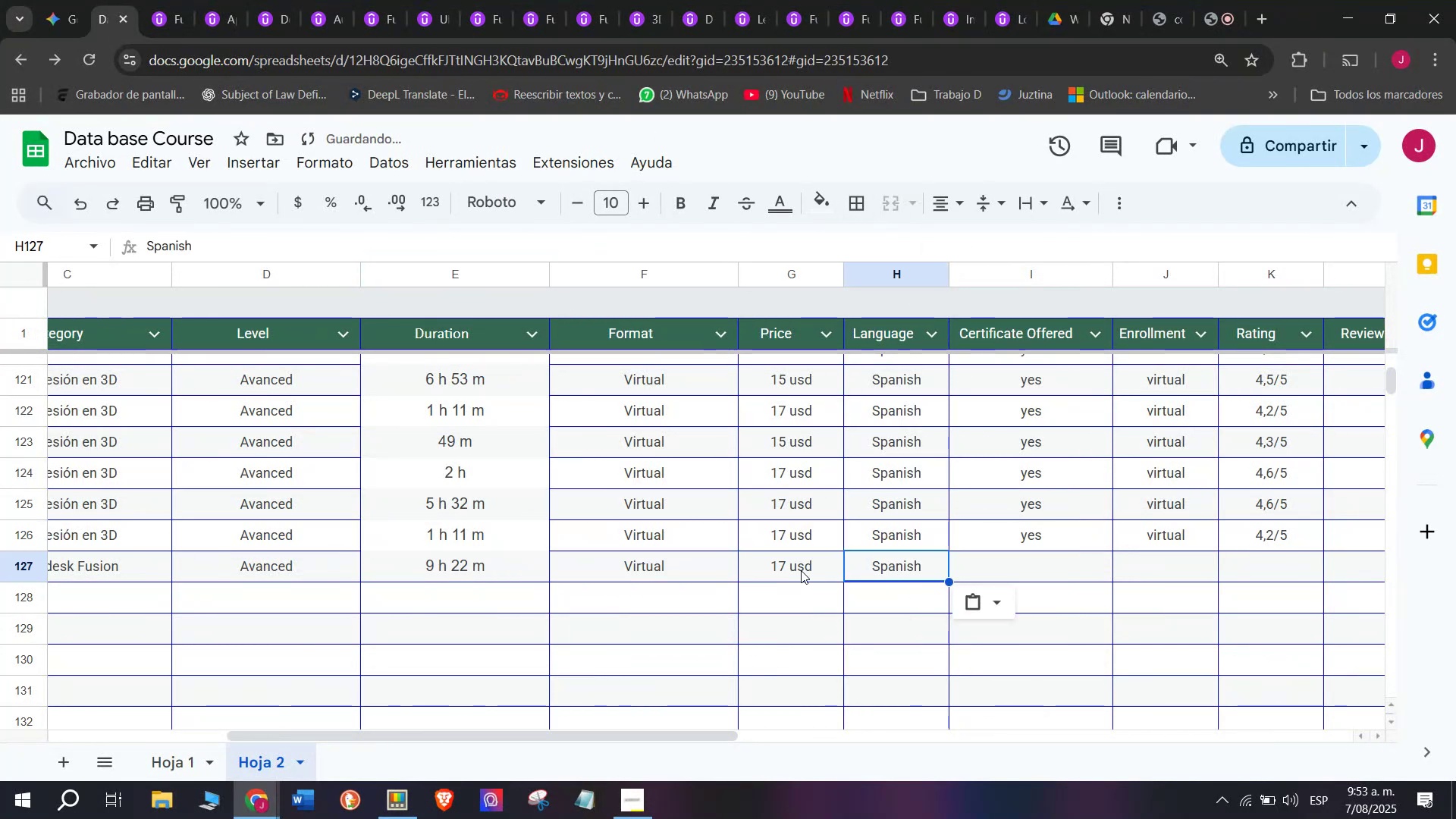 
left_click([799, 570])
 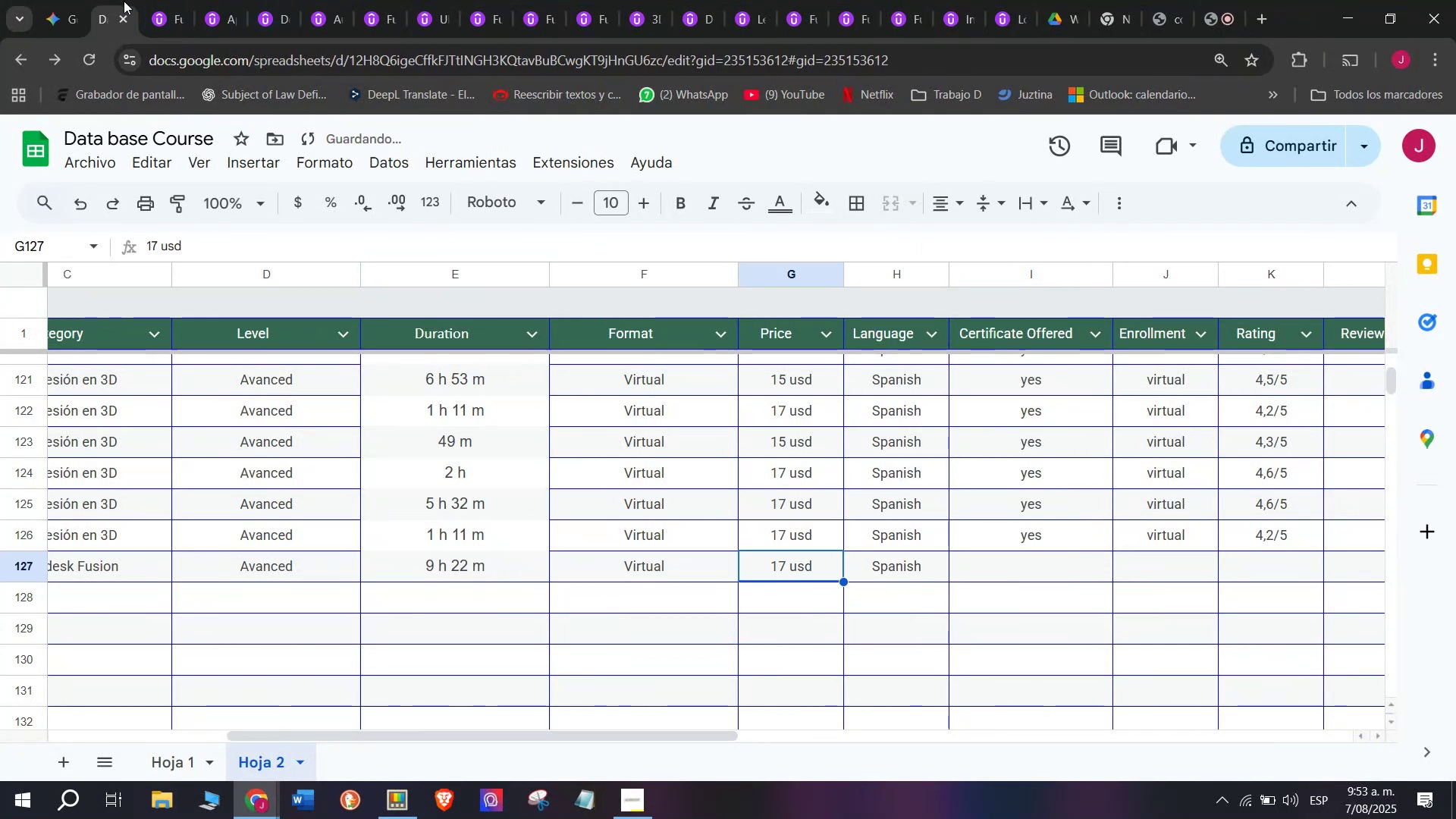 
double_click([164, 0])
 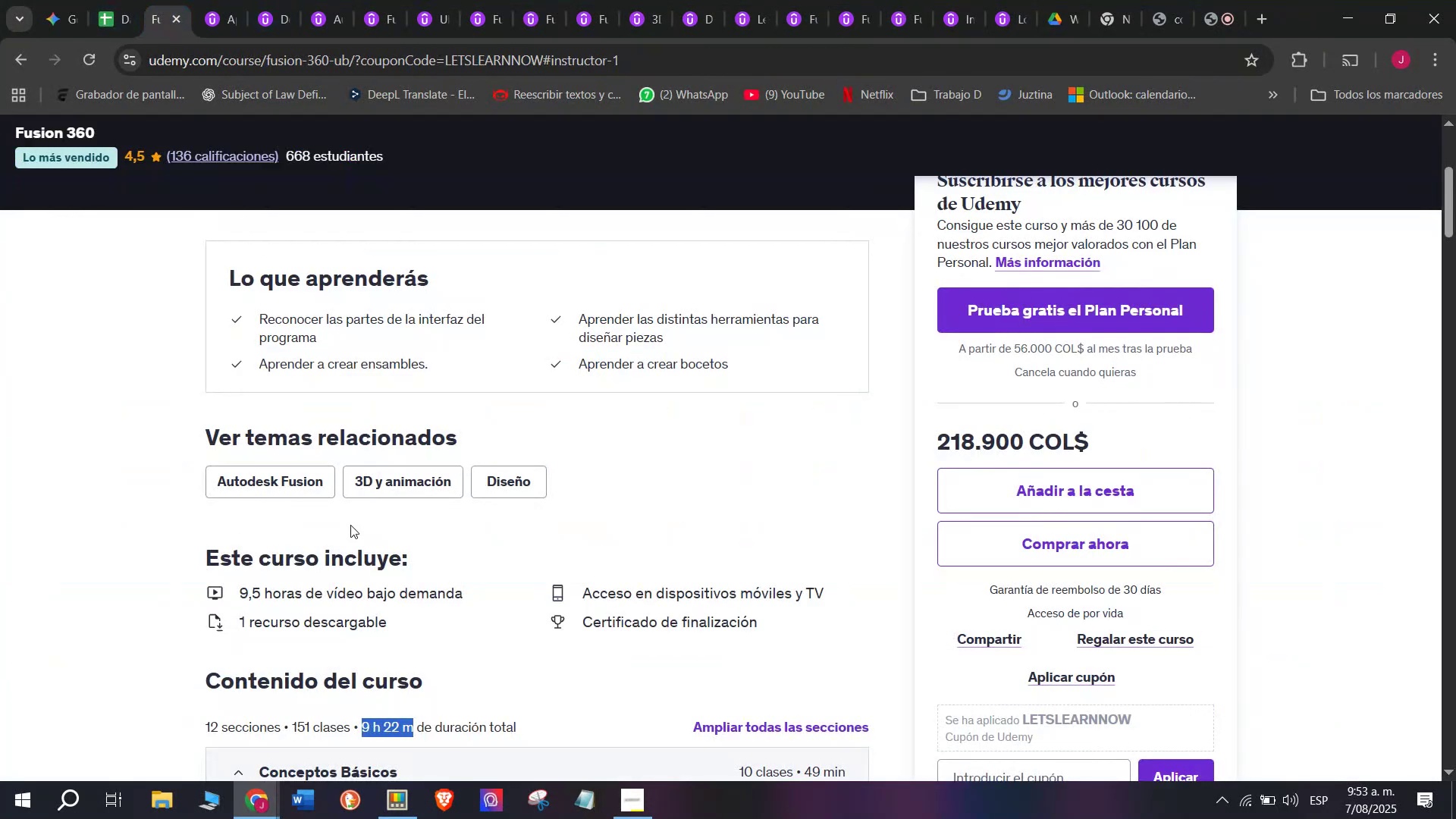 
scroll: coordinate [350, 522], scroll_direction: up, amount: 6.0
 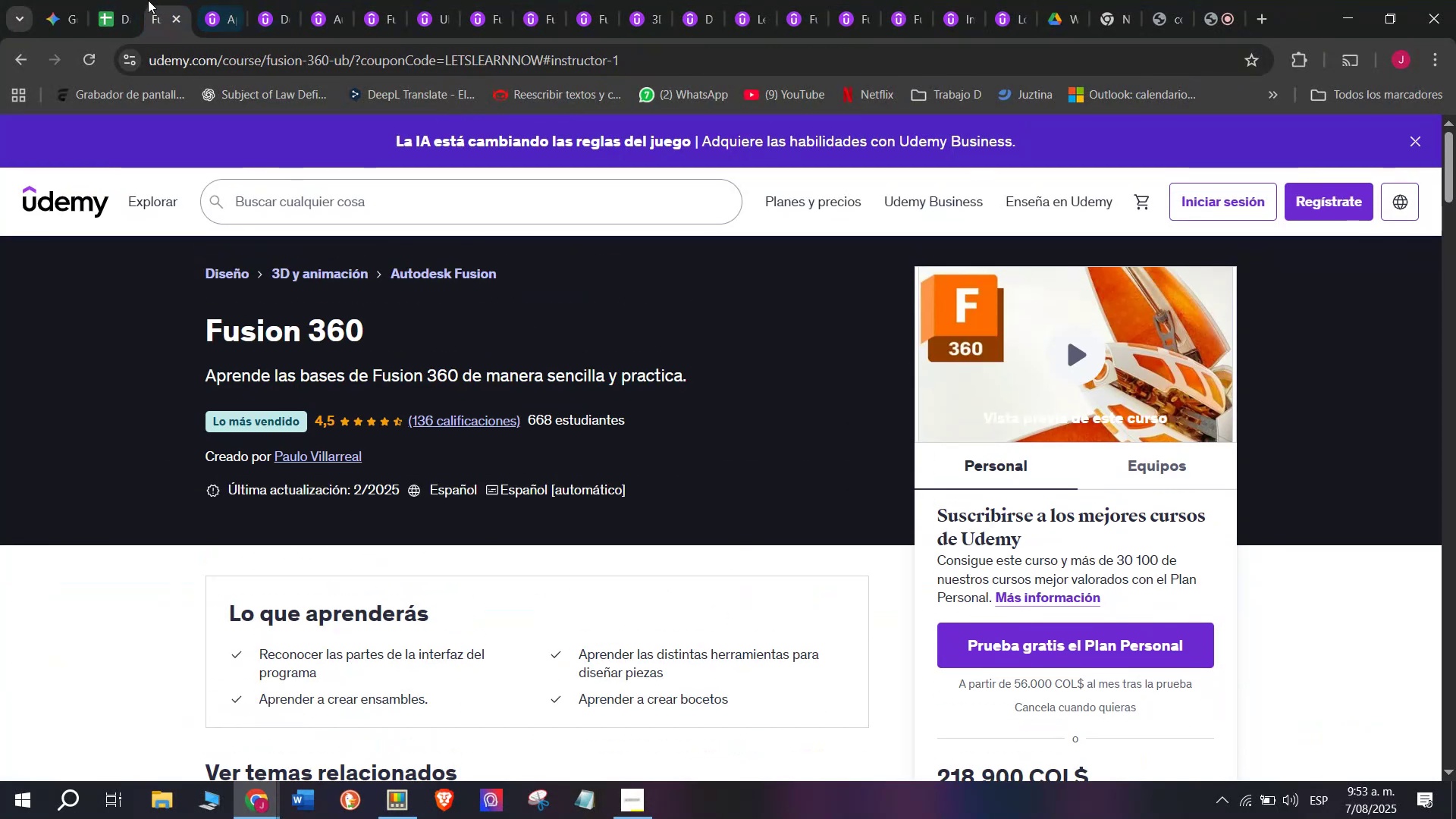 
left_click([117, 0])
 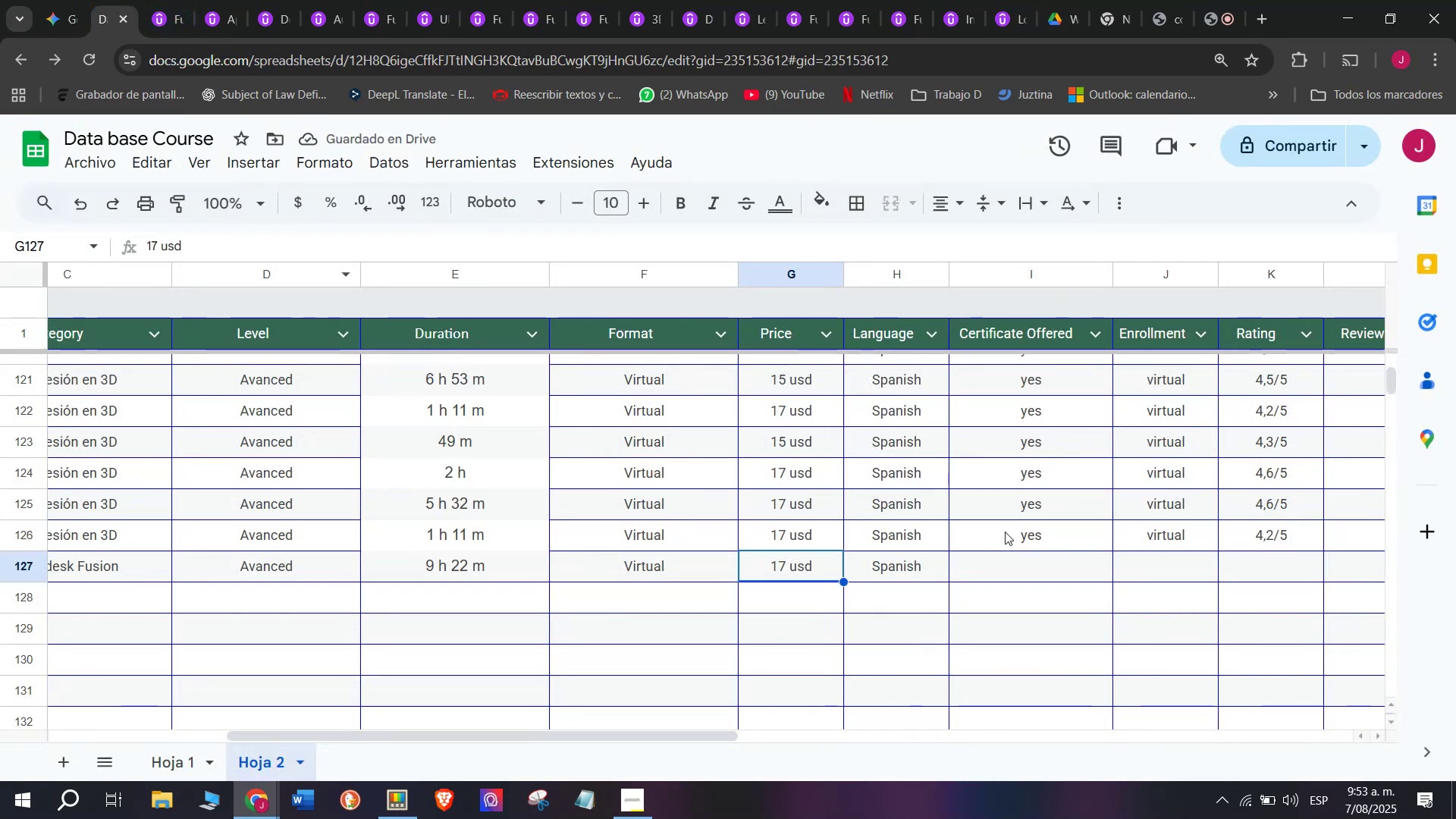 
left_click([156, 0])
 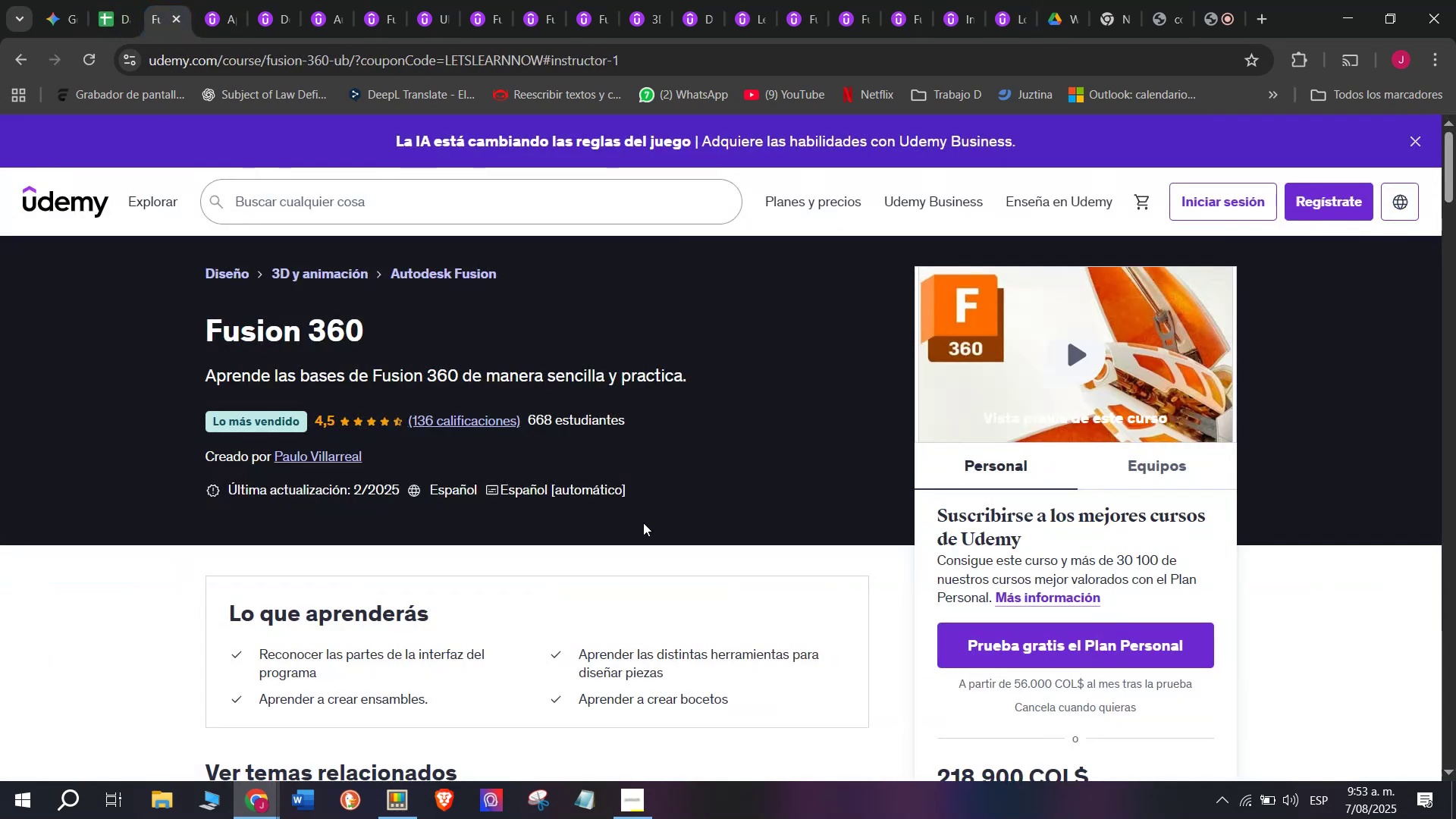 
scroll: coordinate [643, 522], scroll_direction: down, amount: 1.0
 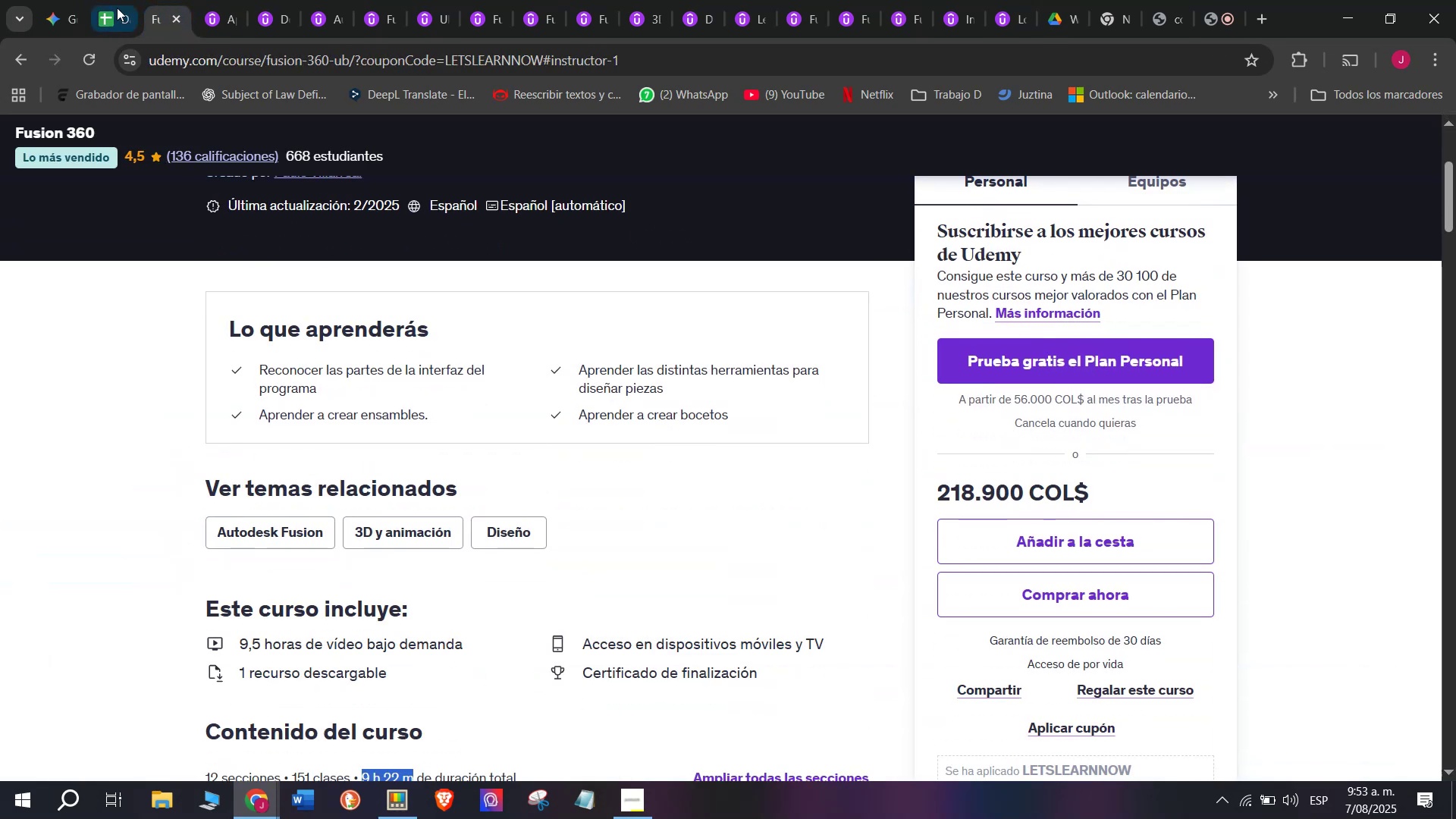 
left_click([111, 0])
 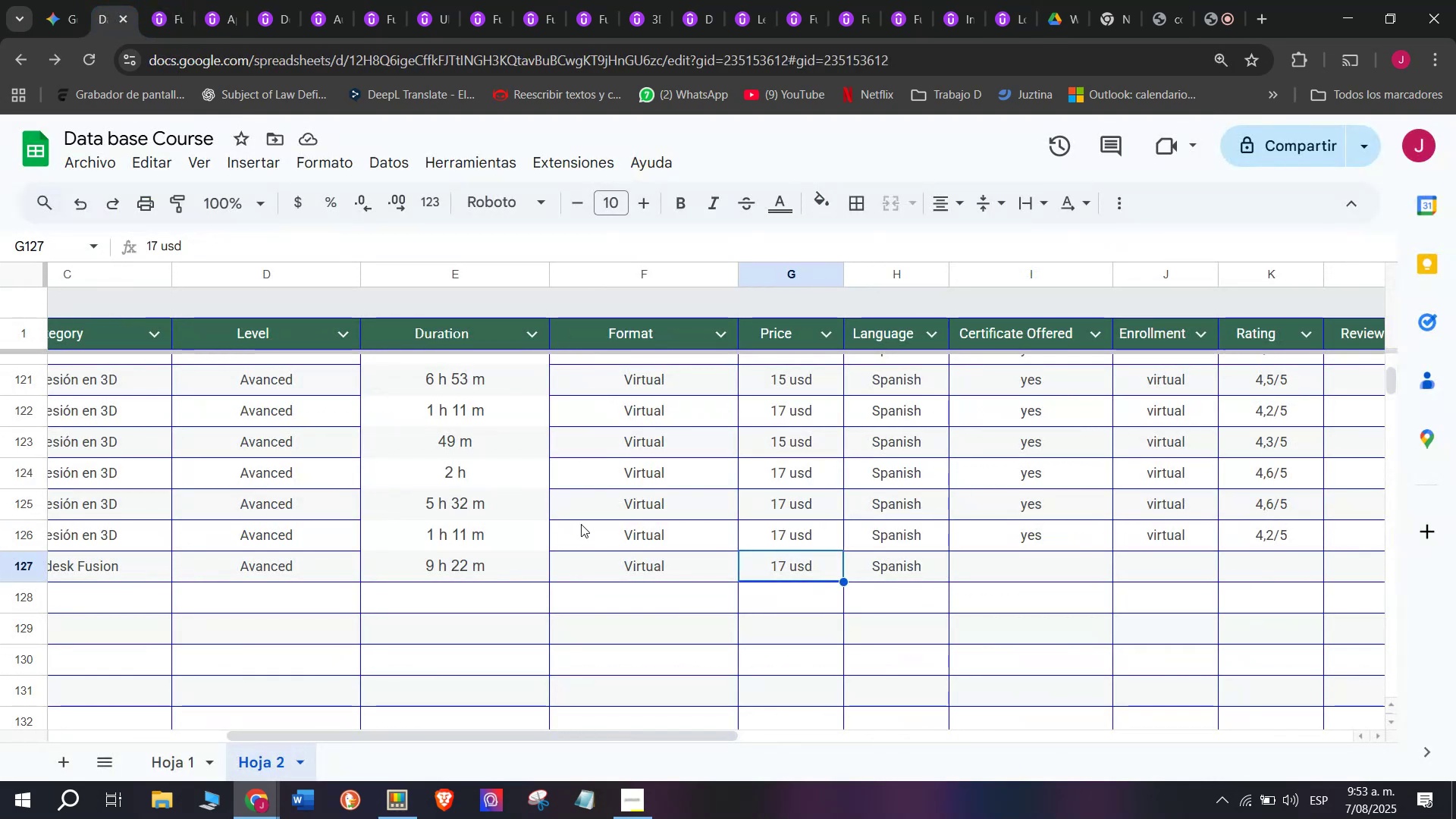 
type(50 usd)
 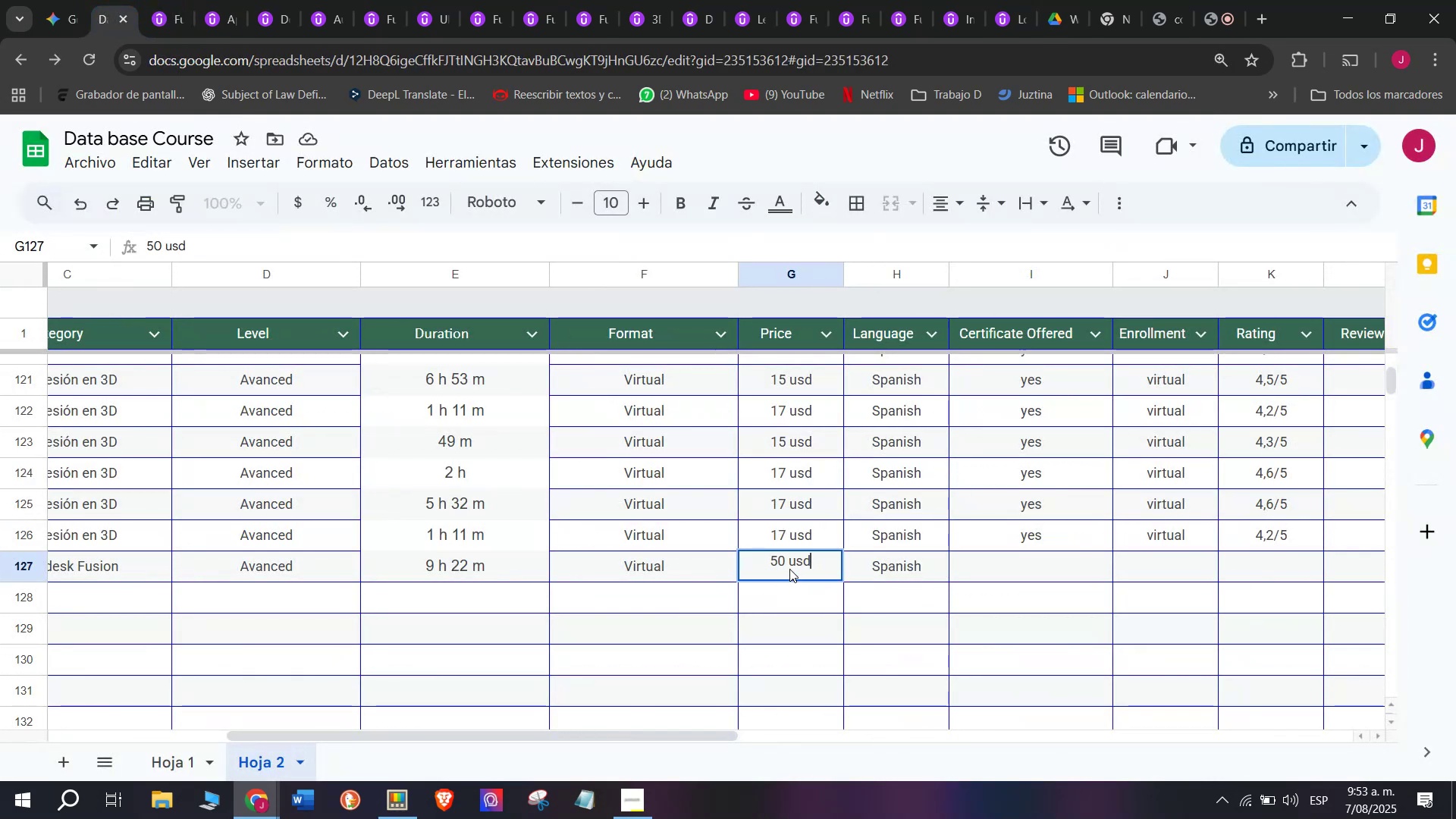 
double_click([789, 569])
 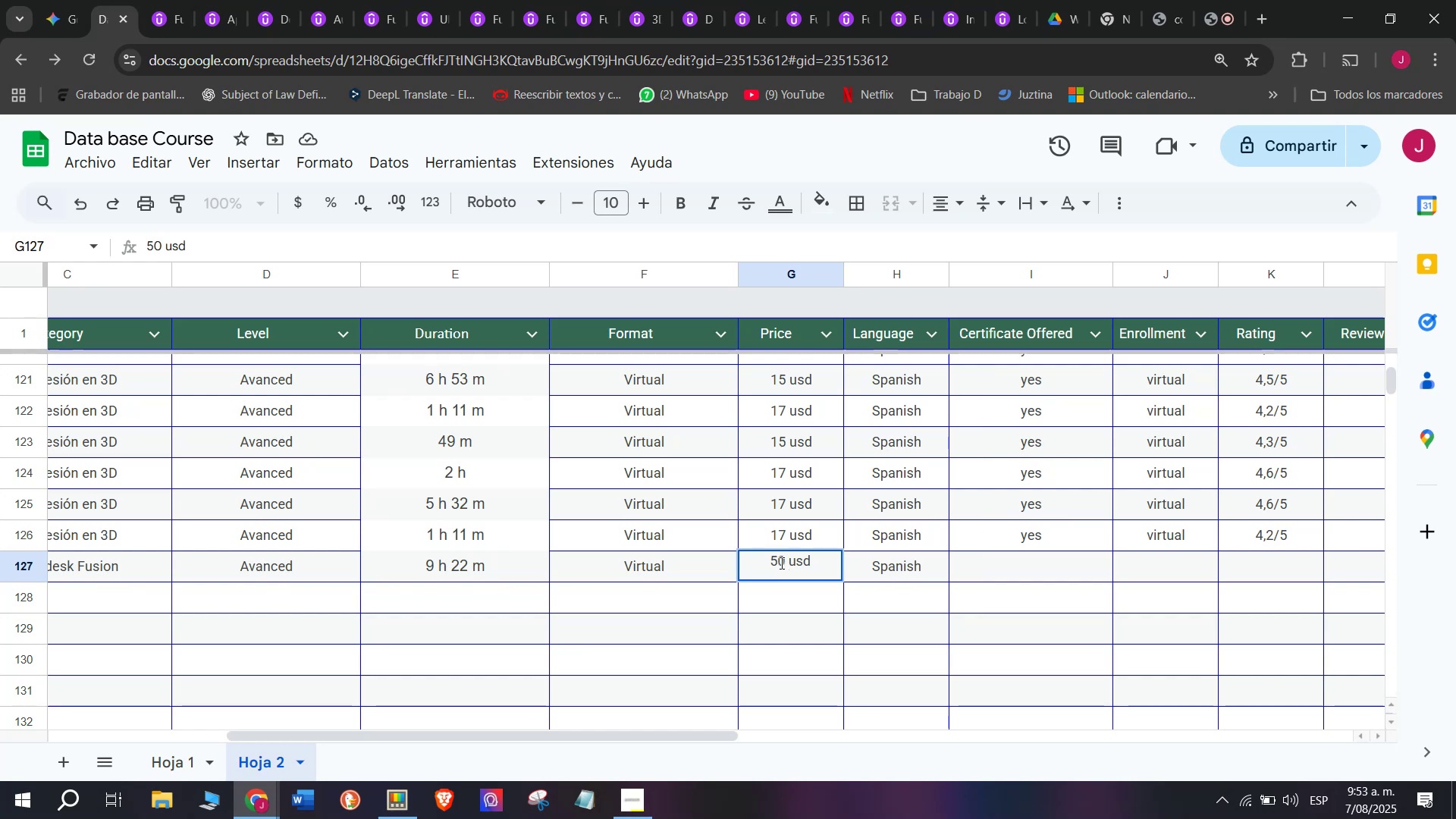 
left_click([780, 563])
 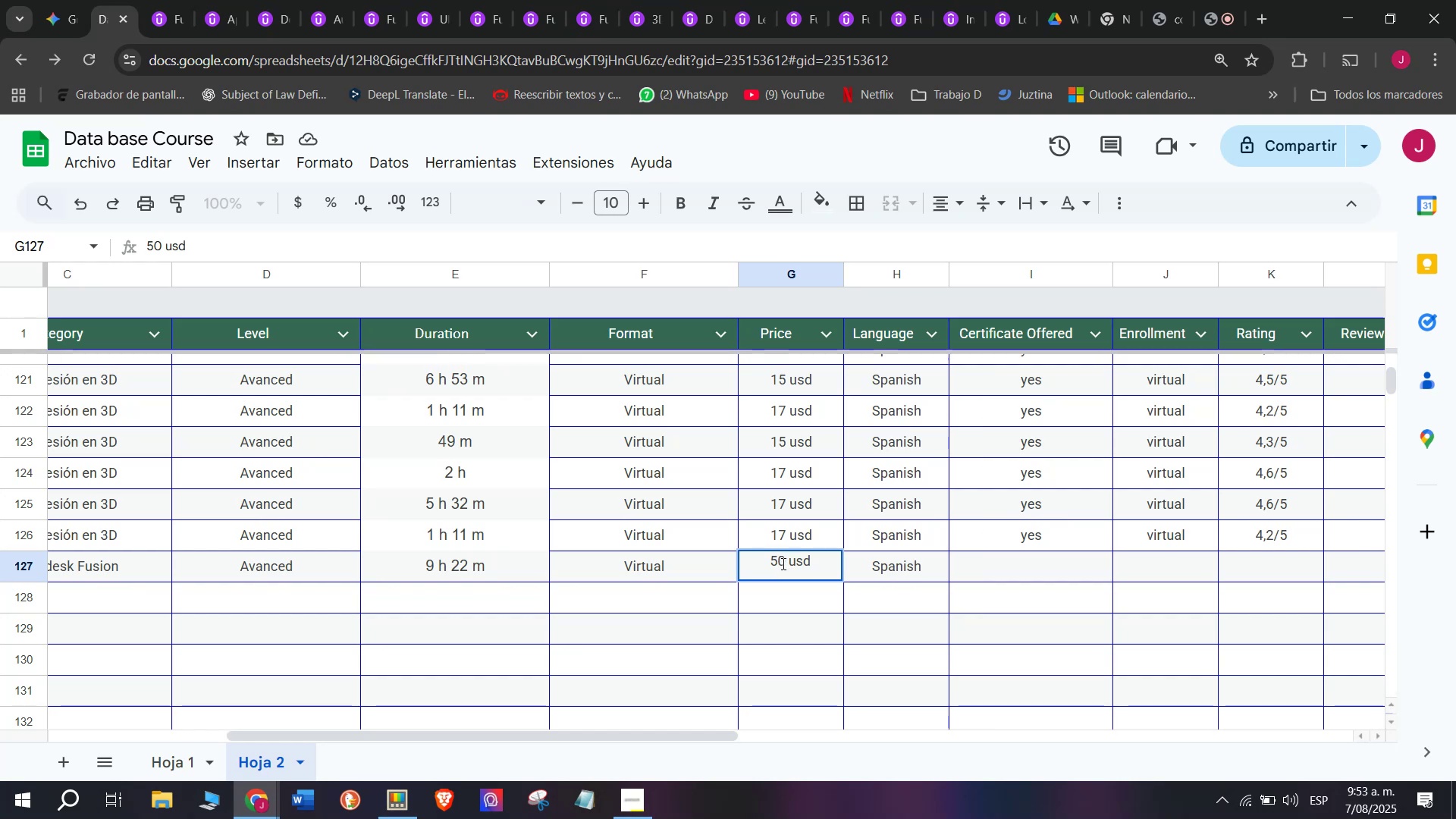 
left_click([783, 563])
 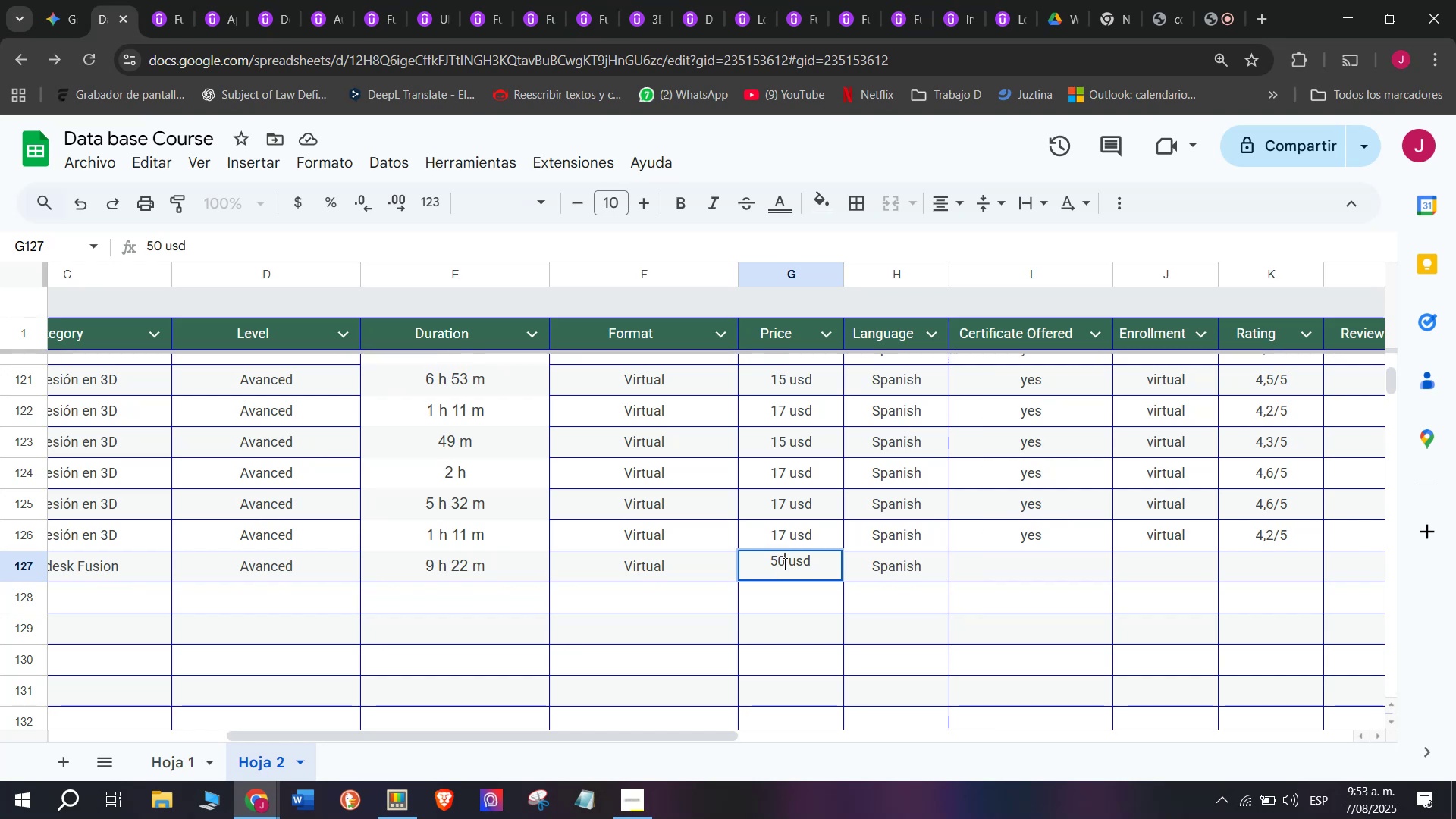 
key(Q)
 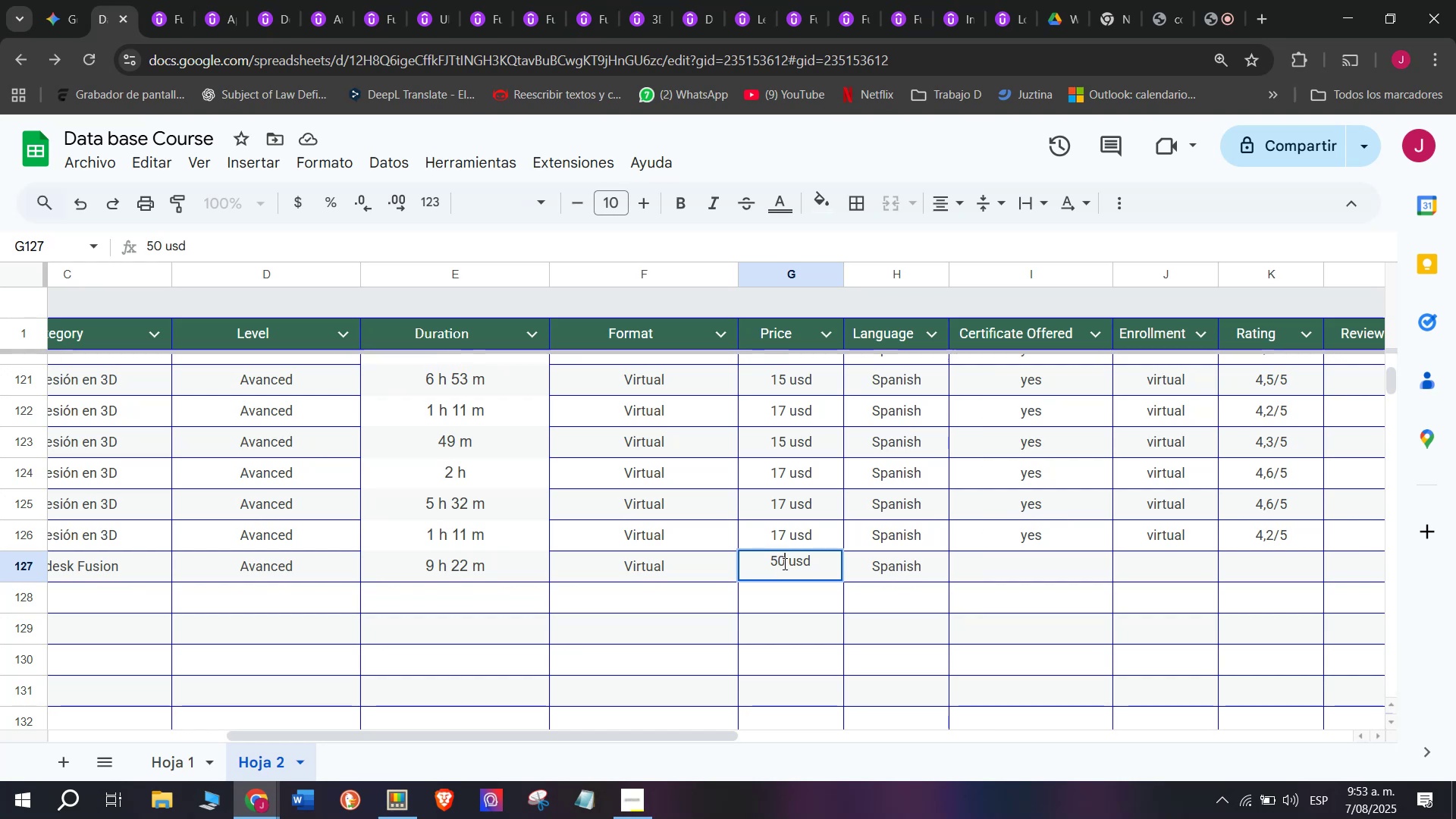 
key(Backspace)
 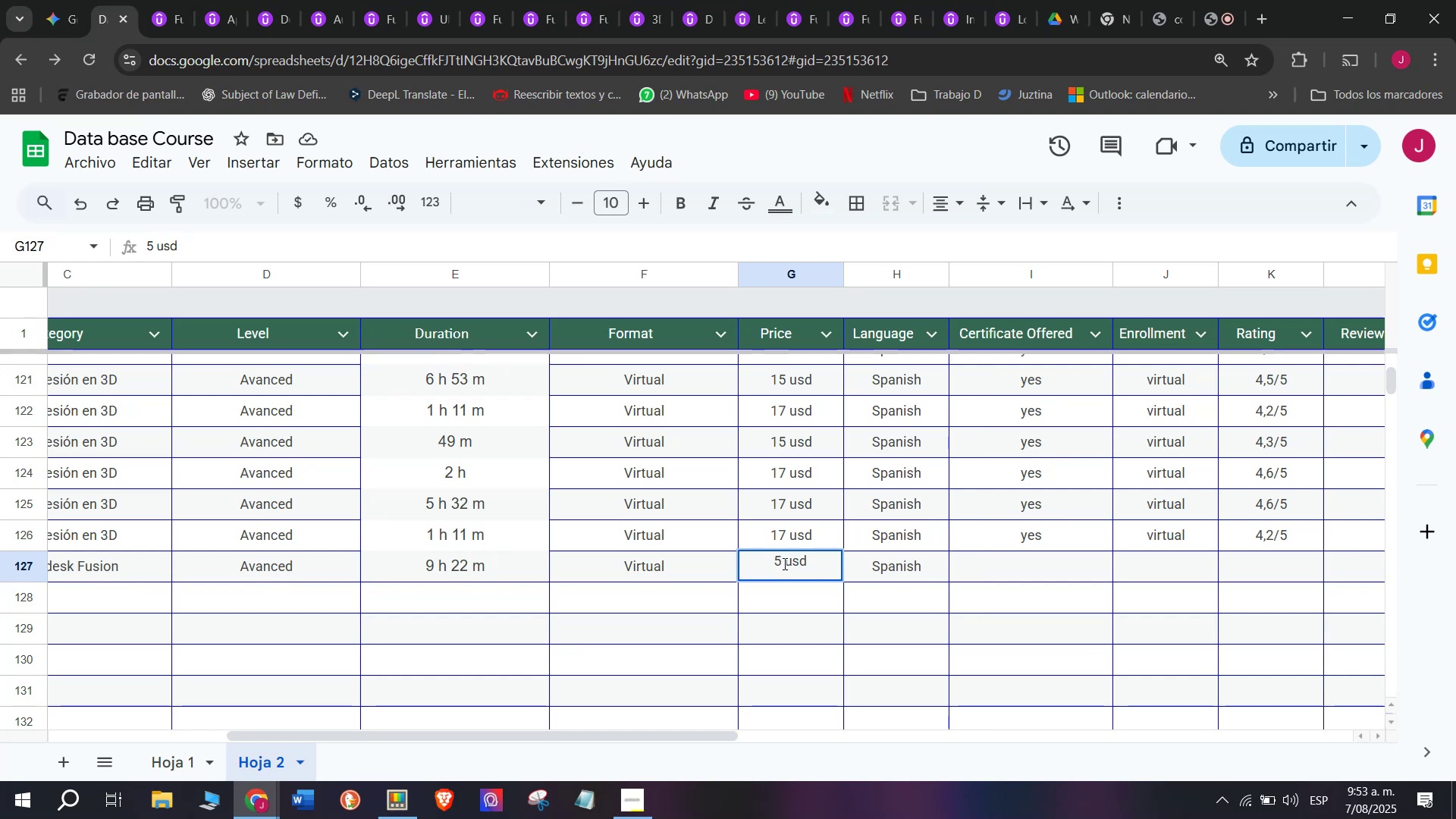 
key(5)
 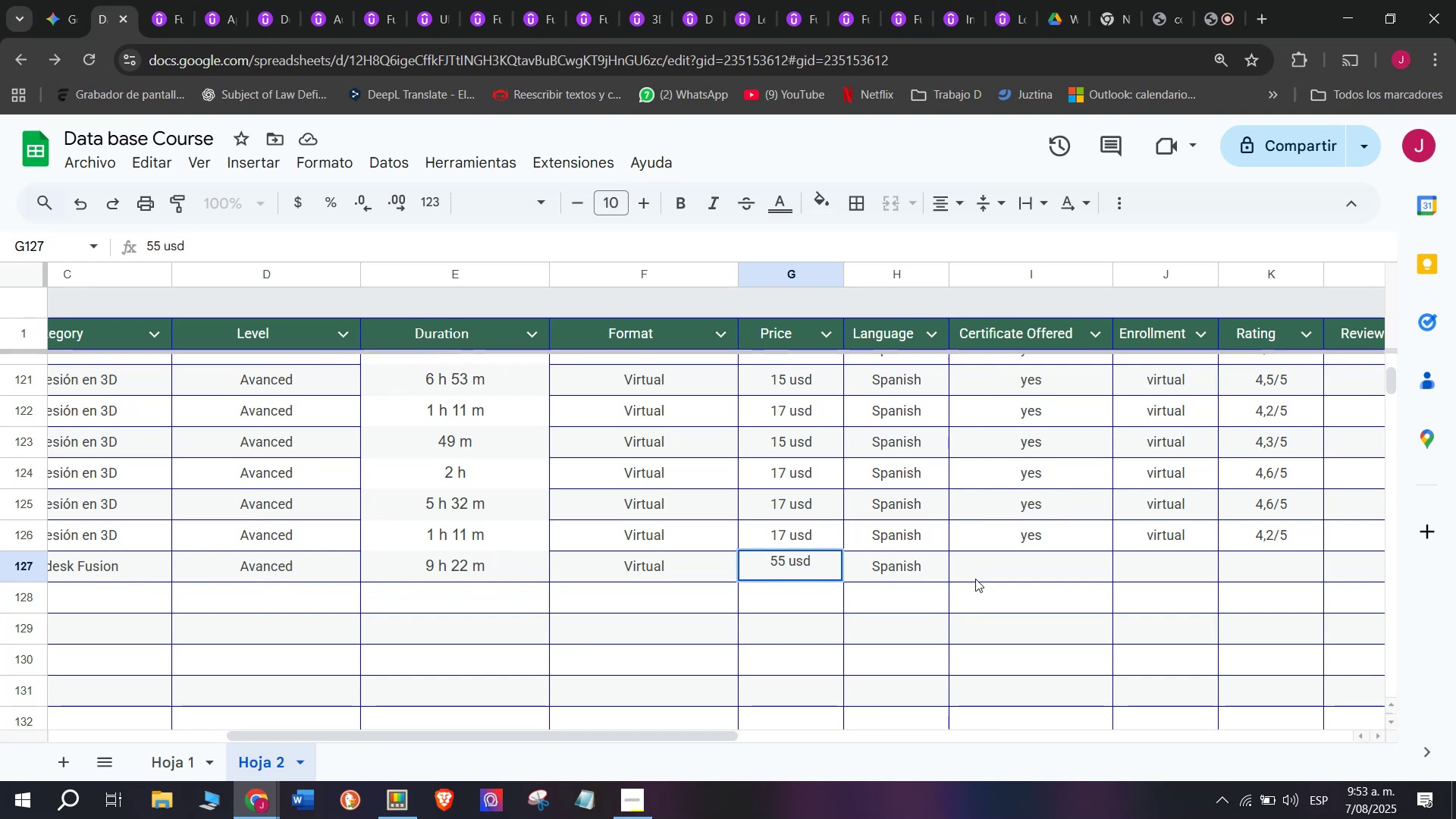 
left_click([1003, 569])
 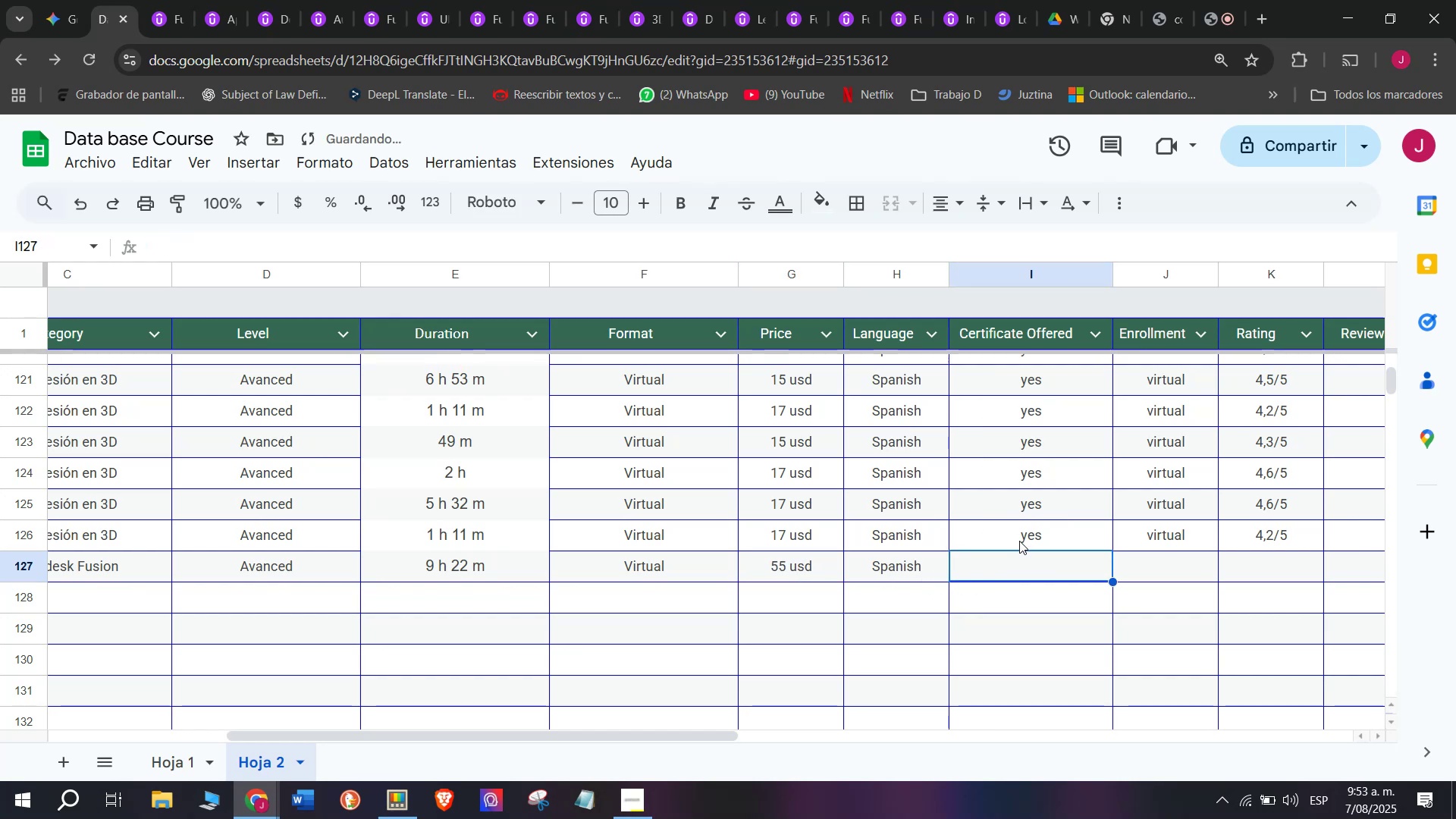 
key(Control+ControlLeft)
 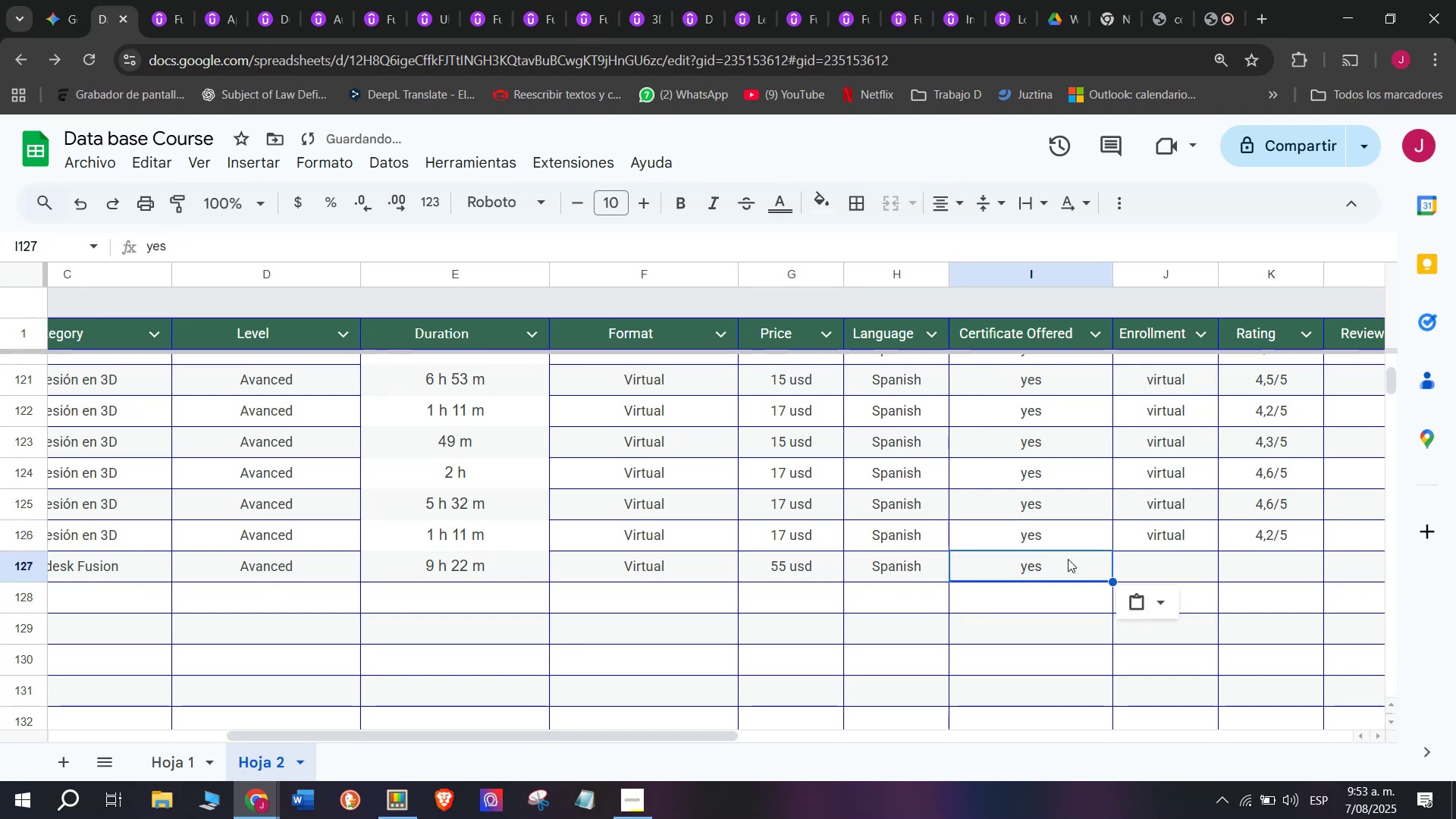 
key(Break)
 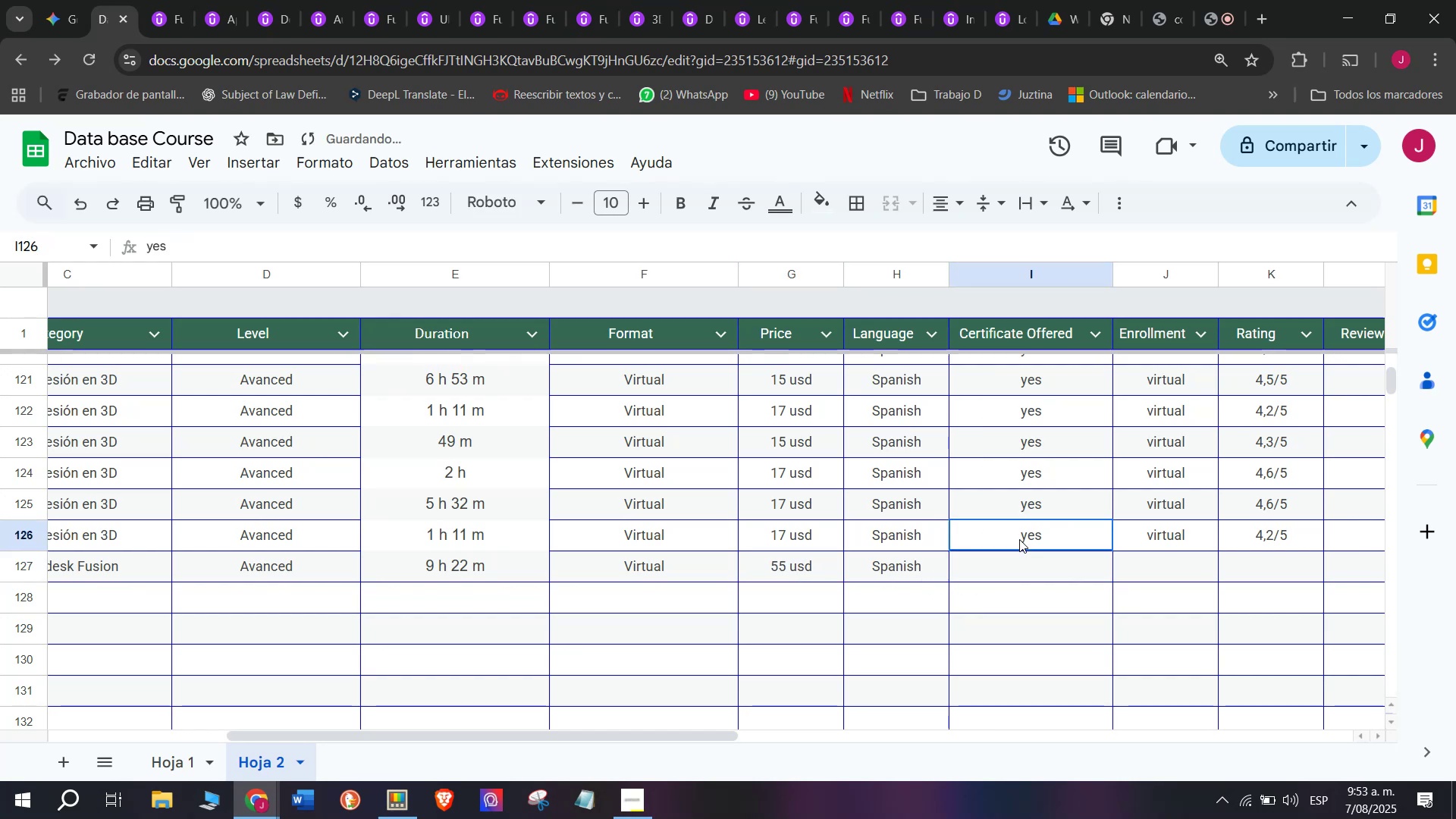 
key(Control+C)
 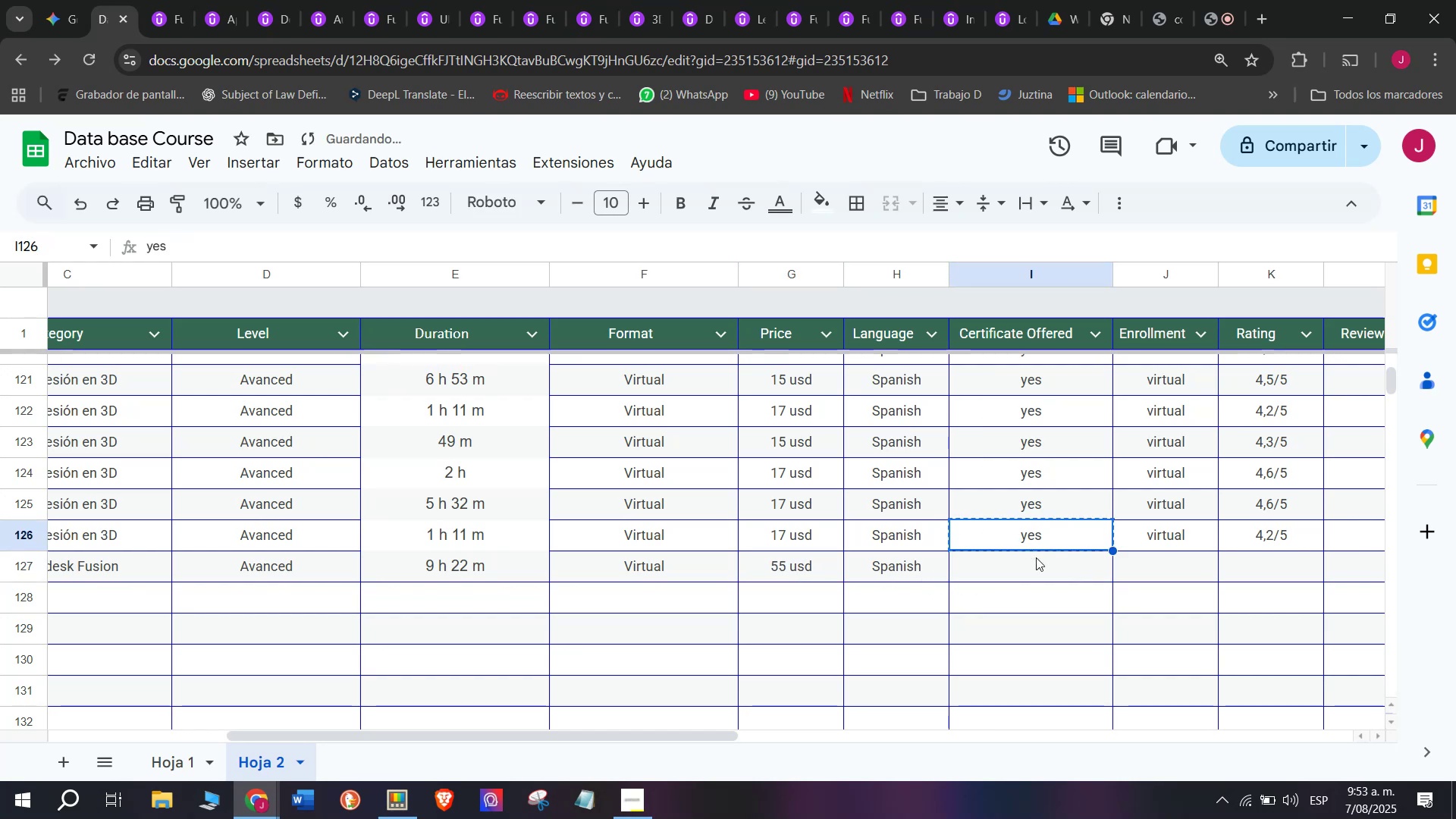 
double_click([1036, 557])
 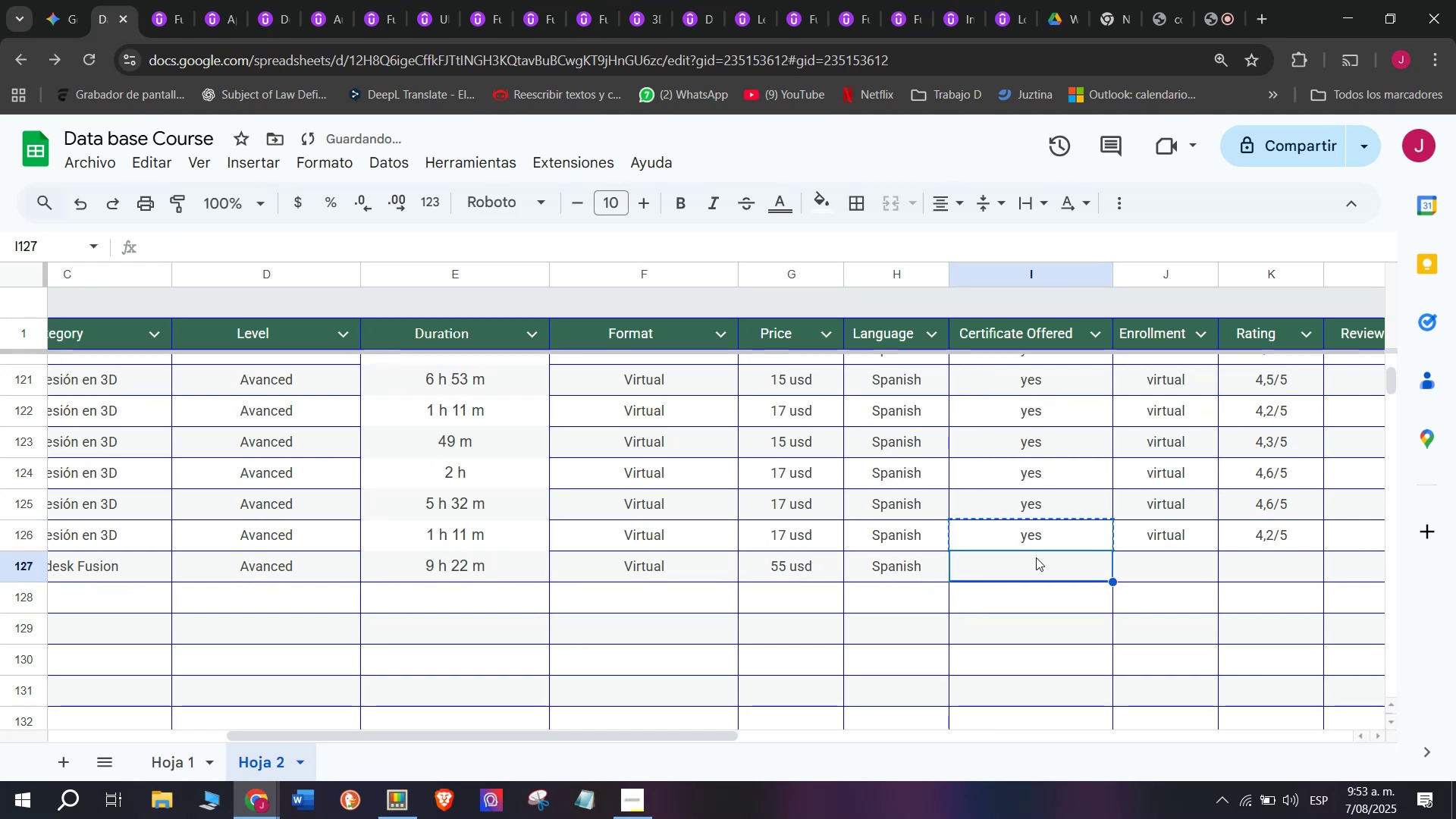 
key(Z)
 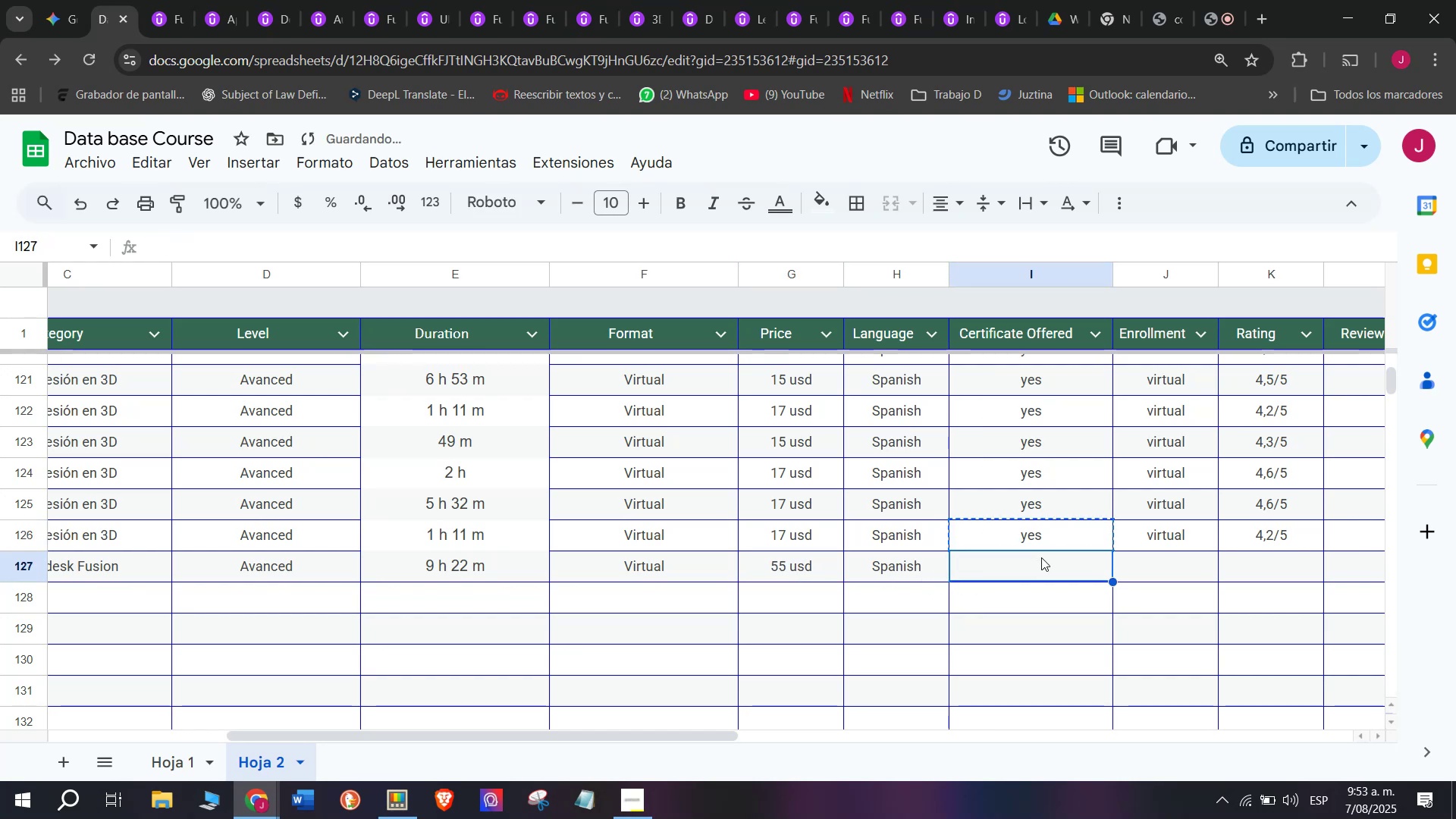 
key(Control+ControlLeft)
 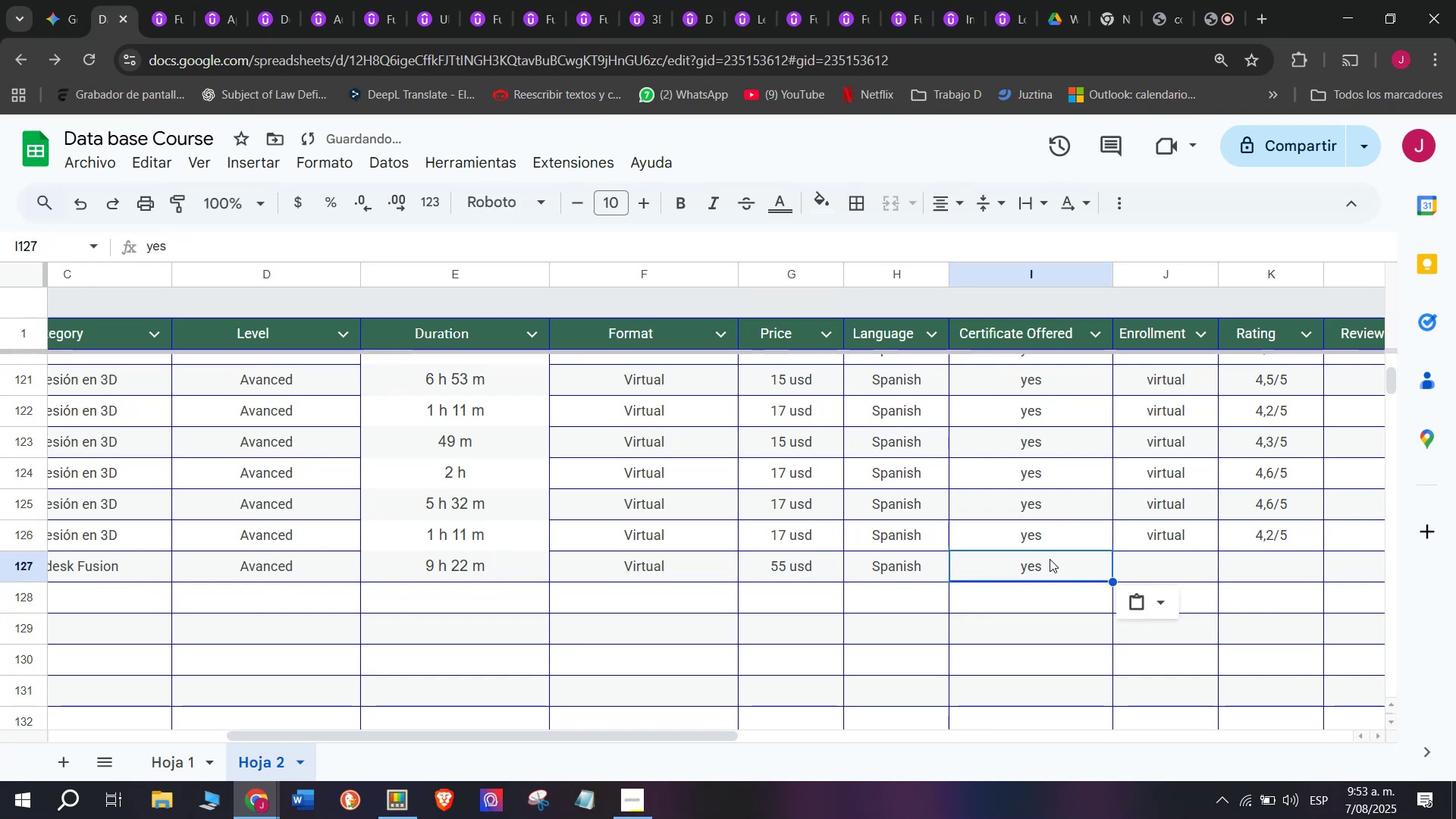 
key(Control+V)
 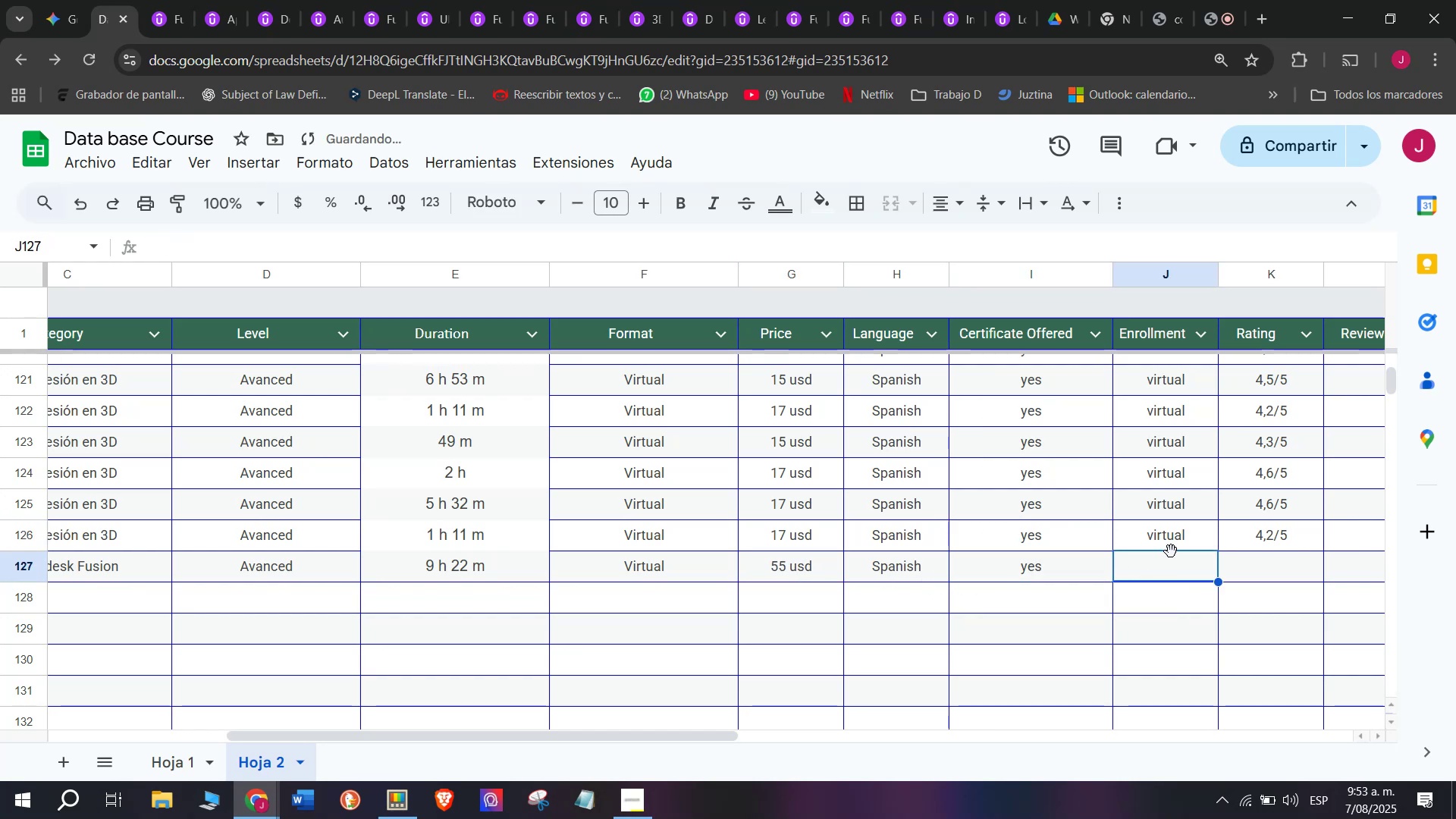 
triple_click([1169, 526])
 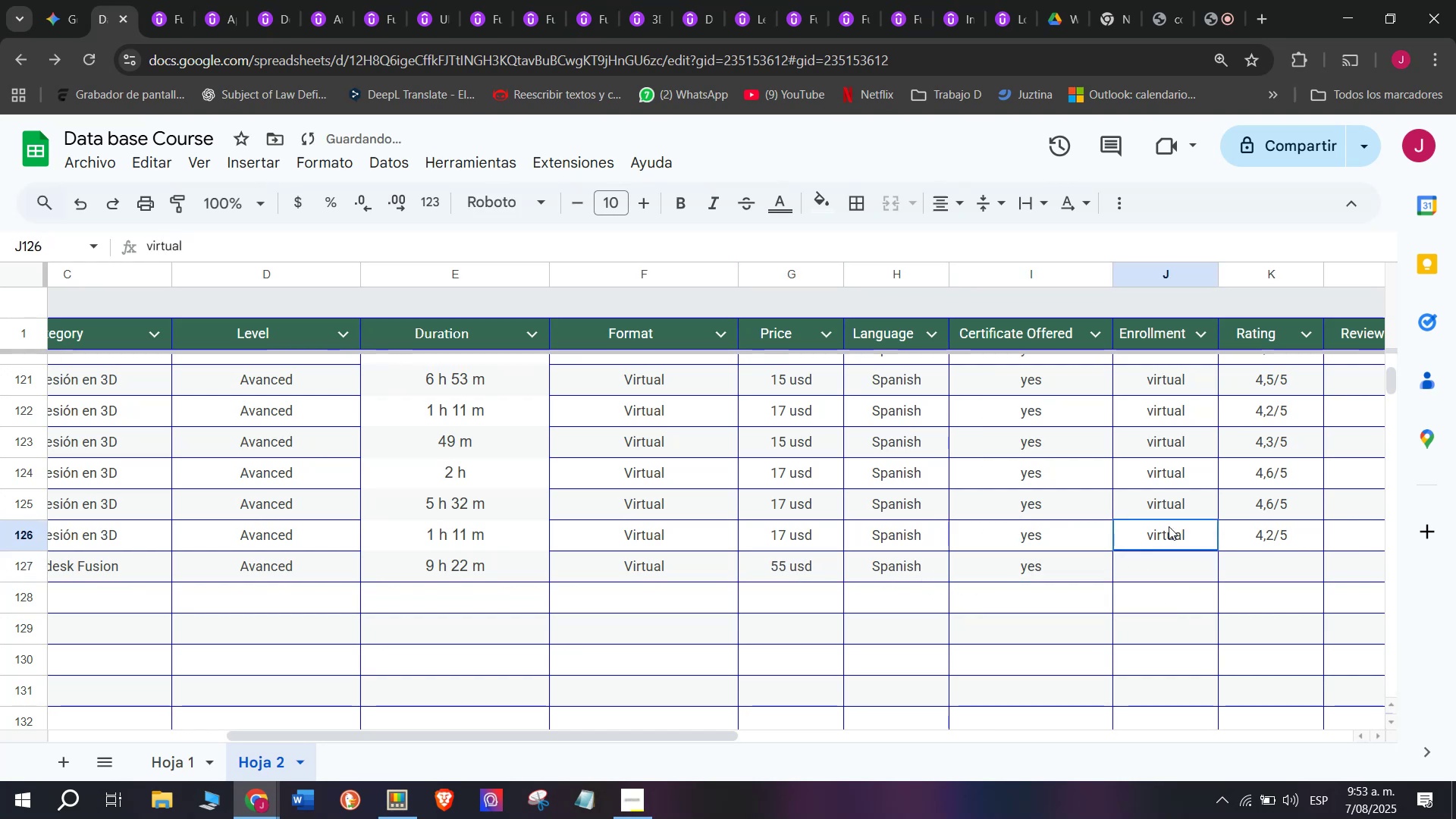 
key(Break)
 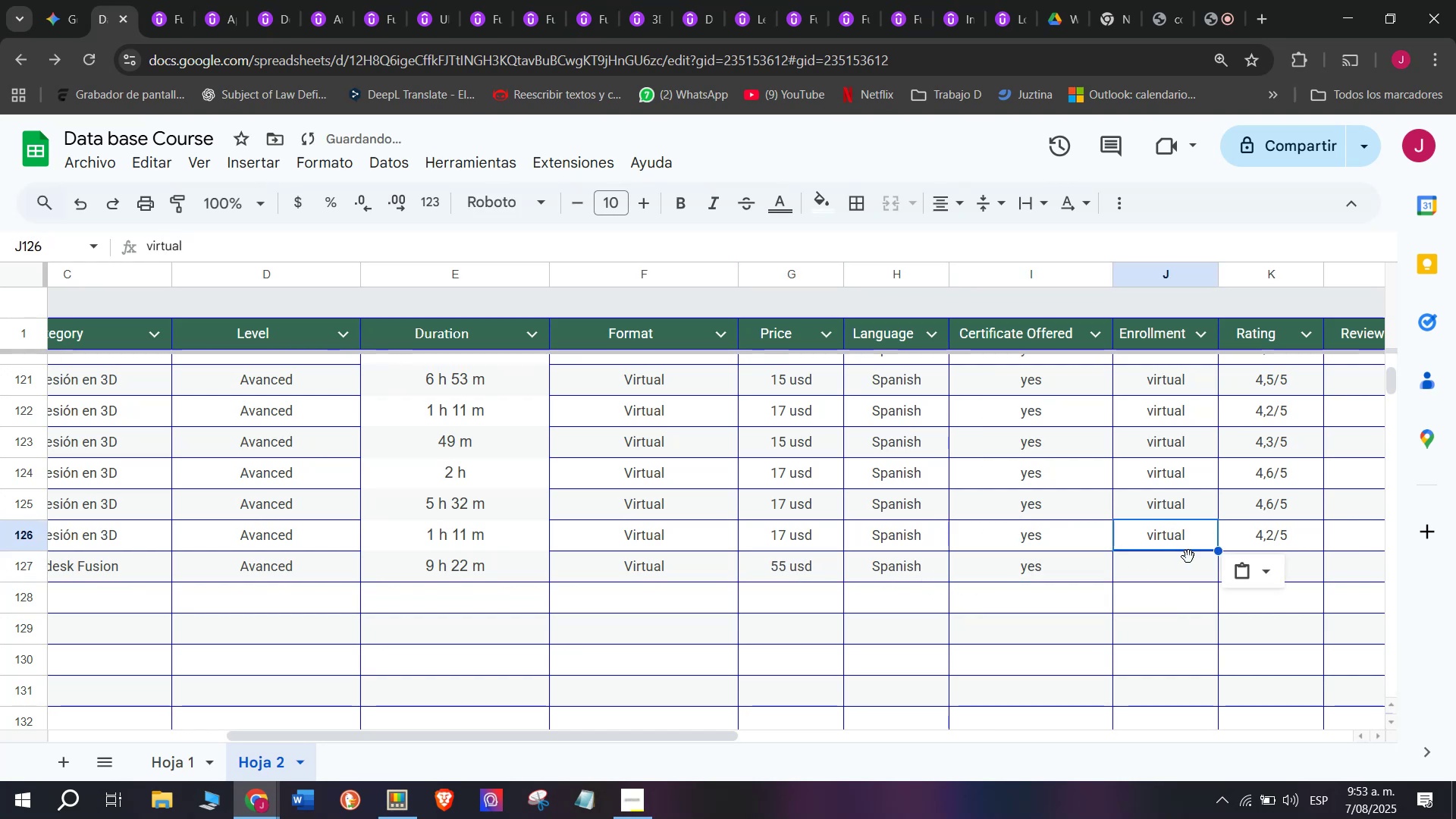 
key(Control+ControlLeft)
 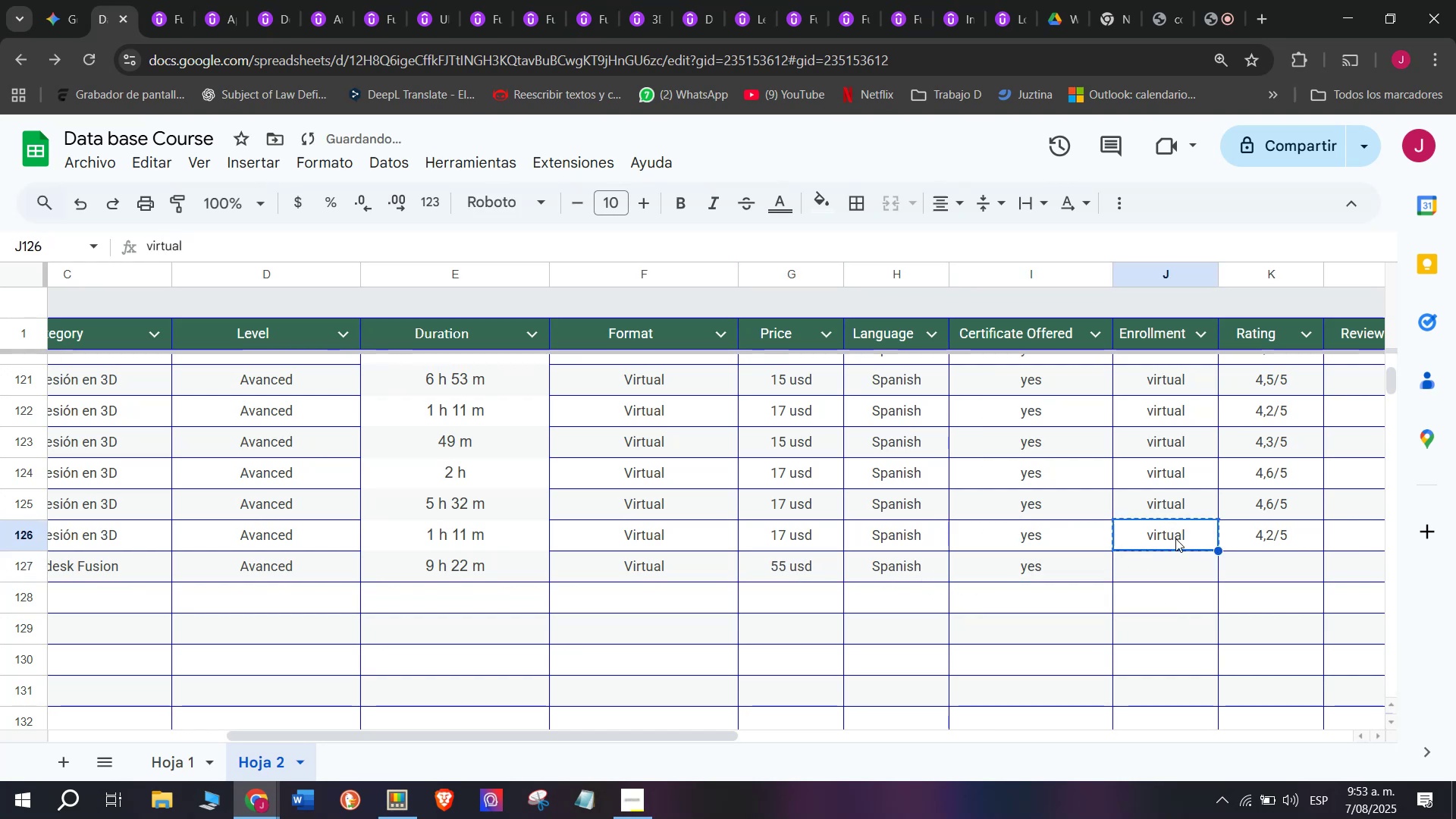 
key(Control+C)
 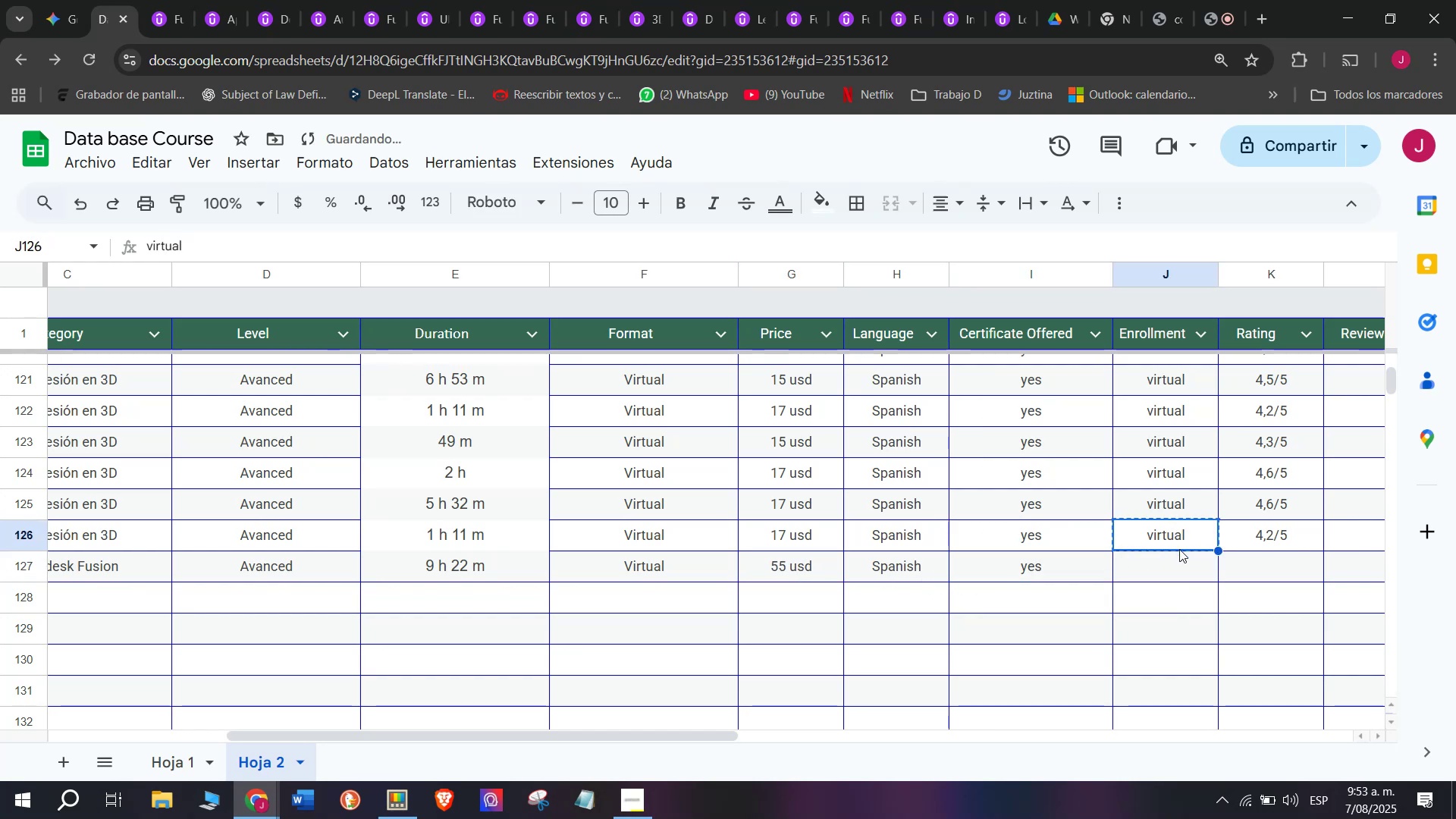 
triple_click([1179, 549])
 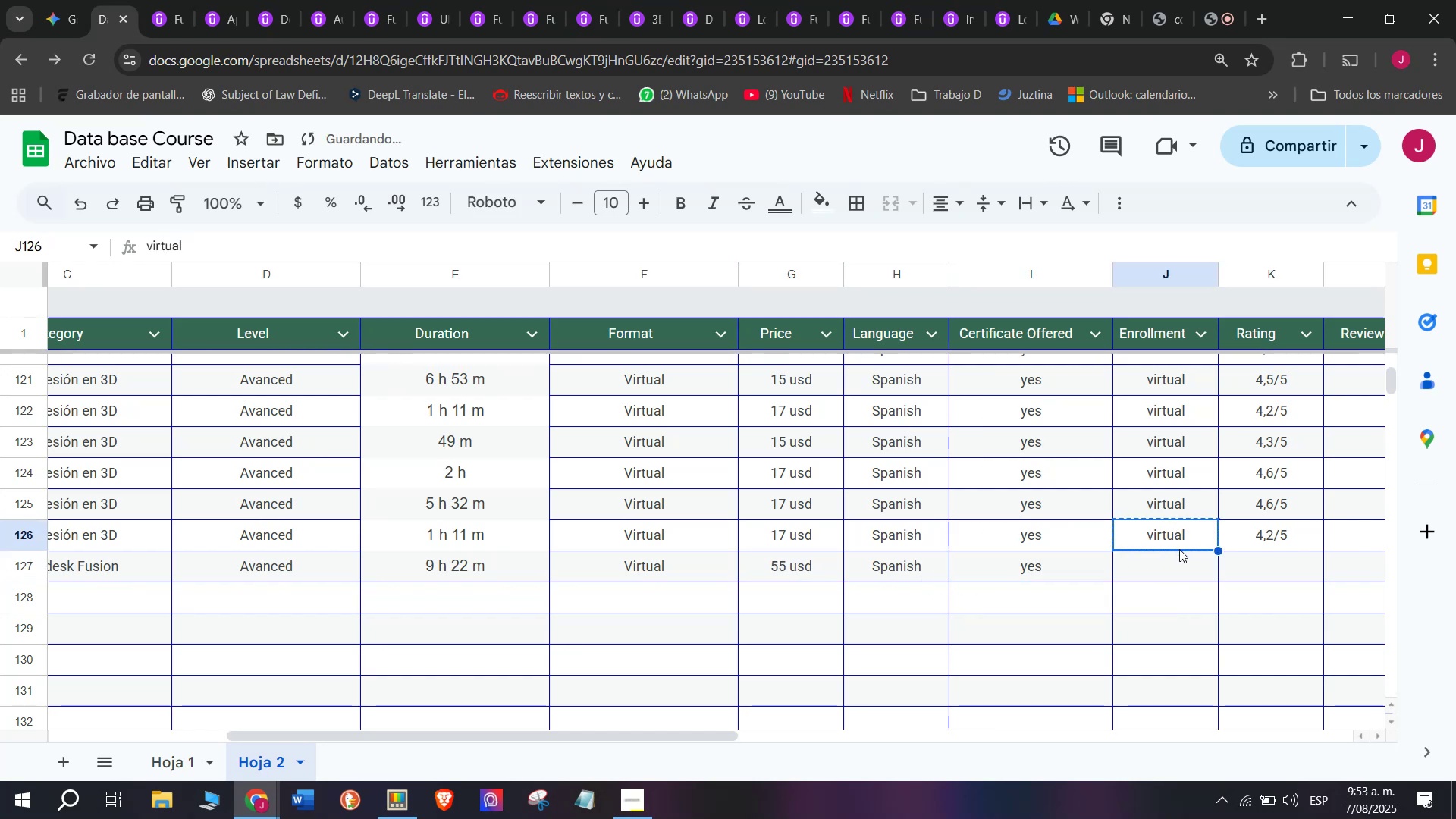 
key(Z)
 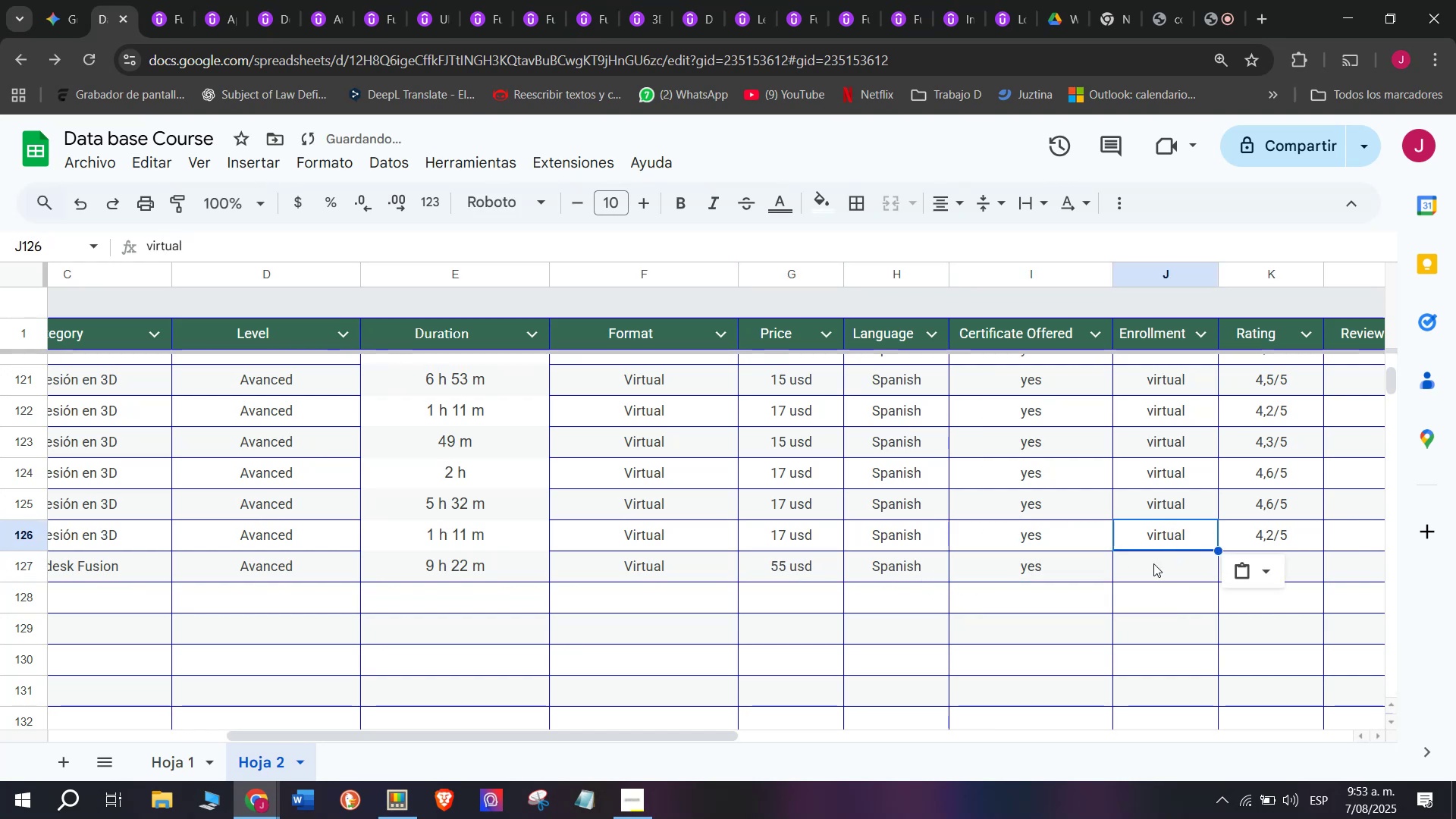 
key(Control+ControlLeft)
 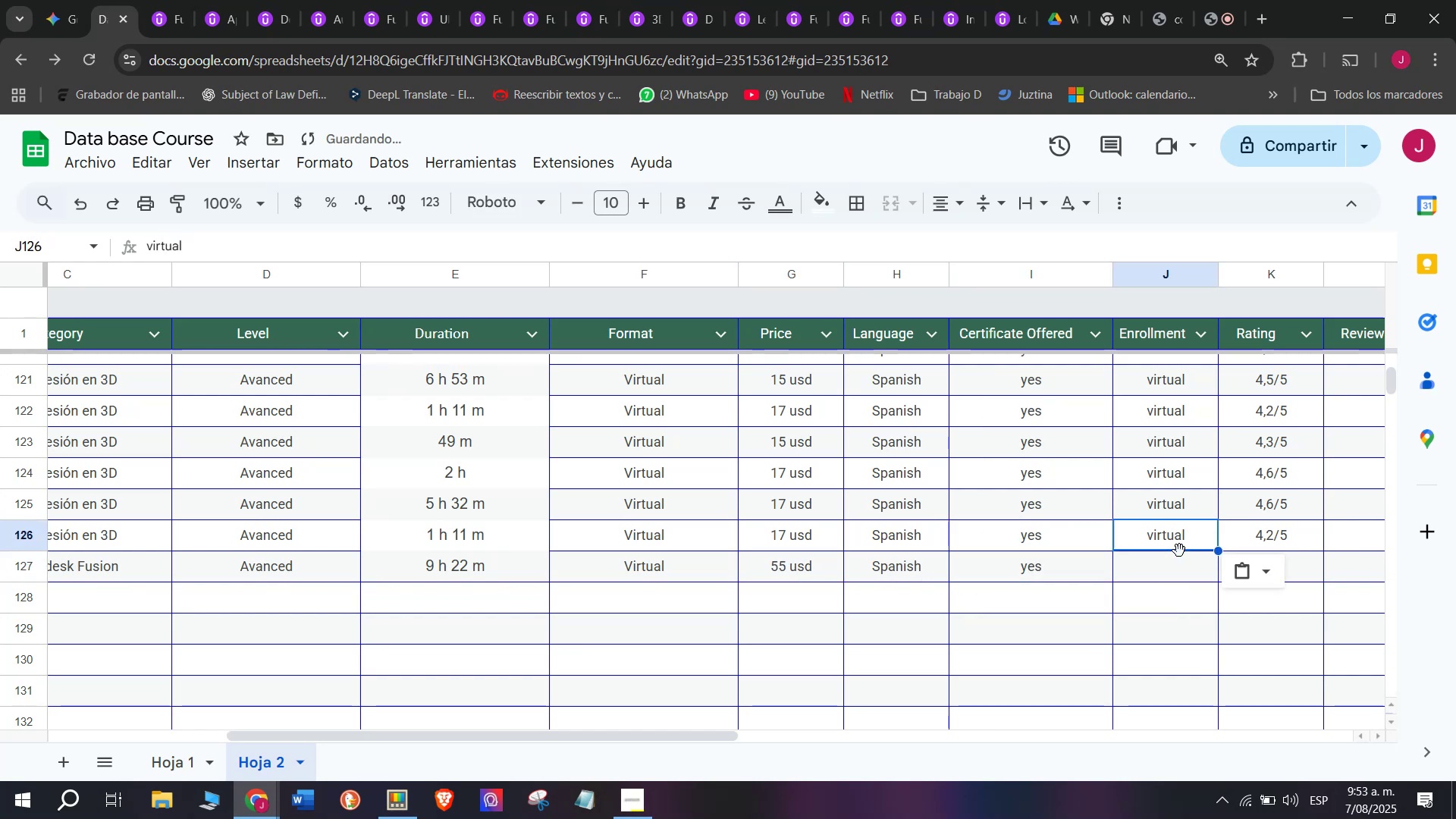 
key(Control+V)
 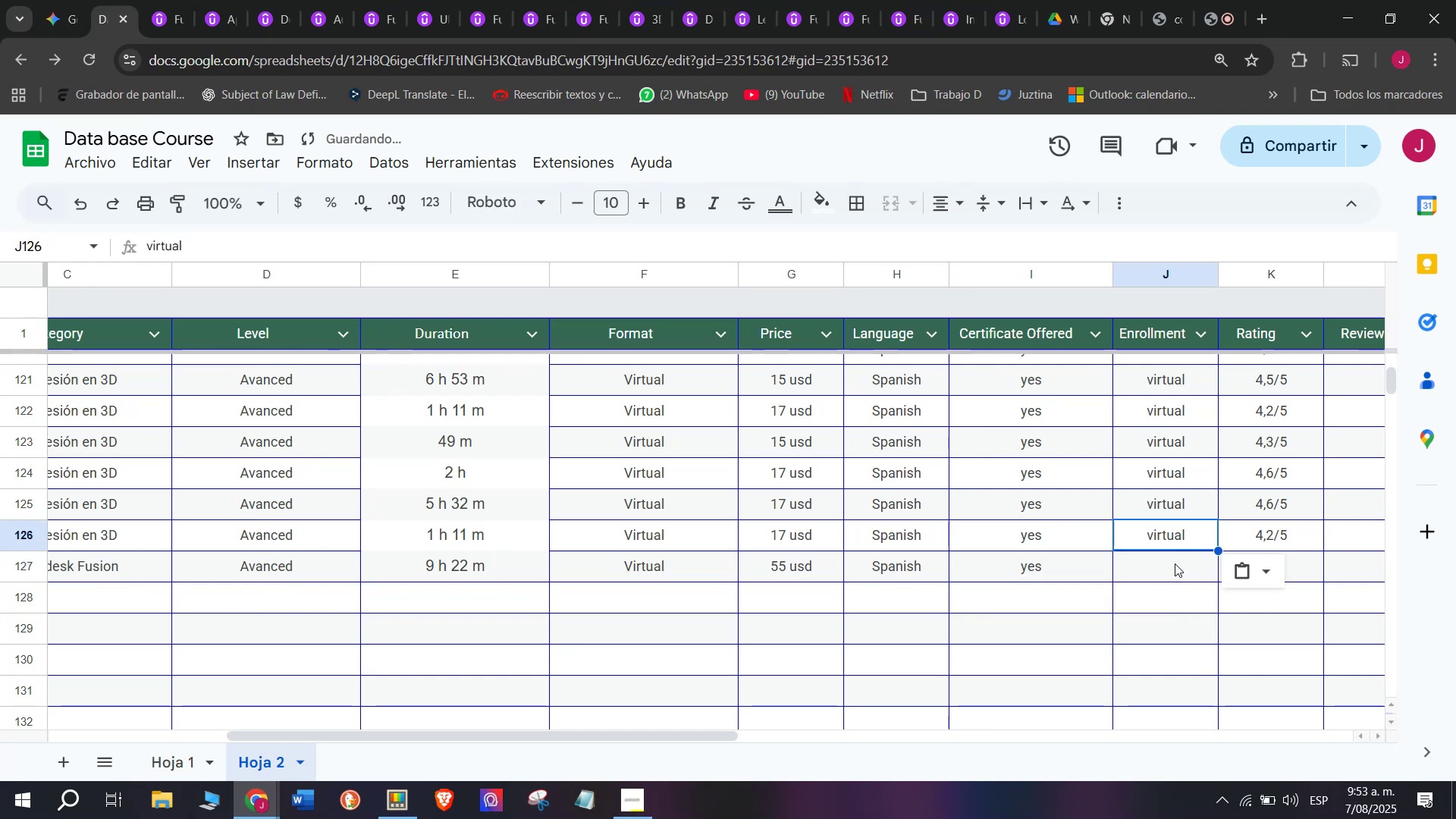 
left_click([1151, 563])
 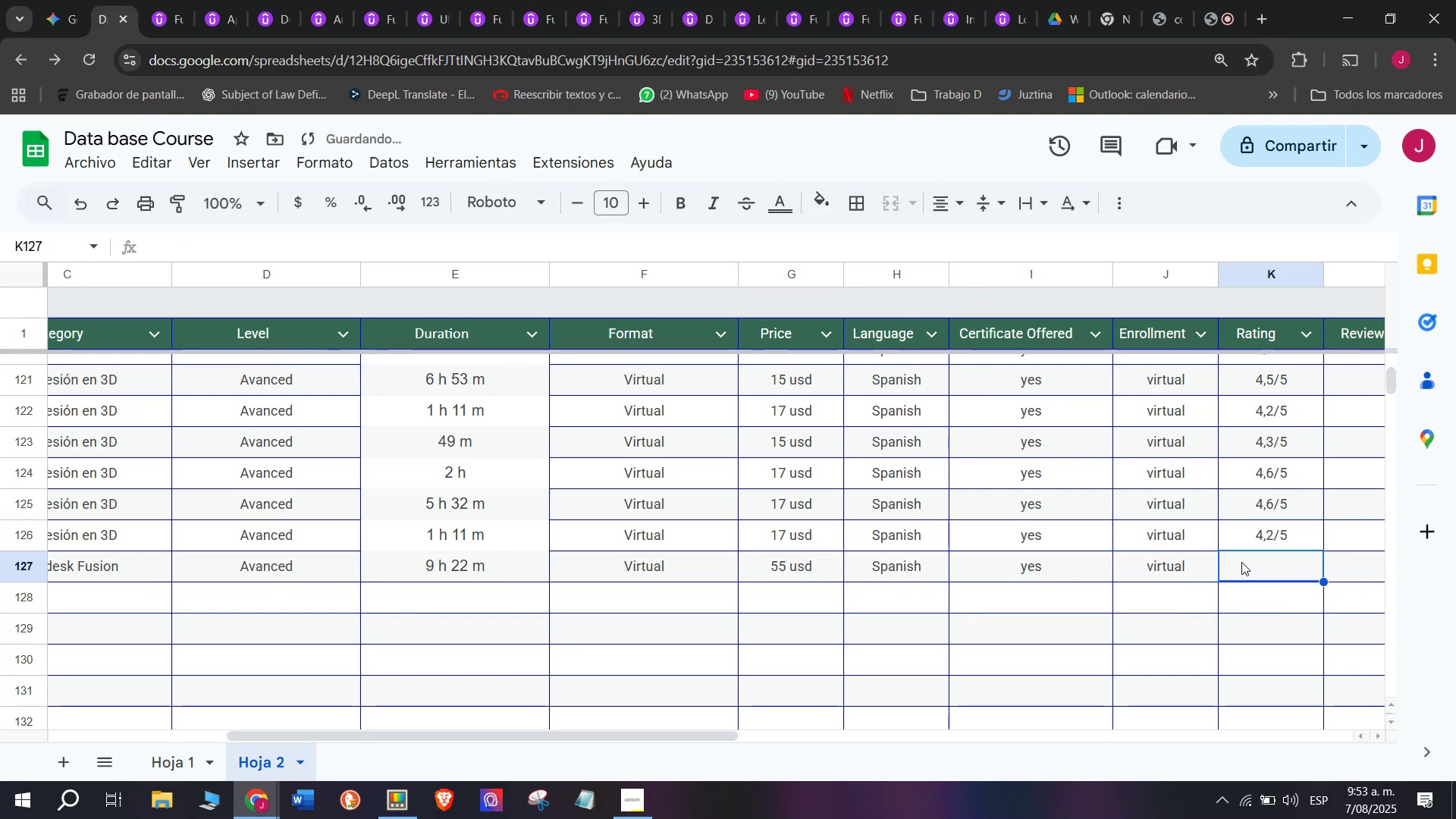 
key(Z)
 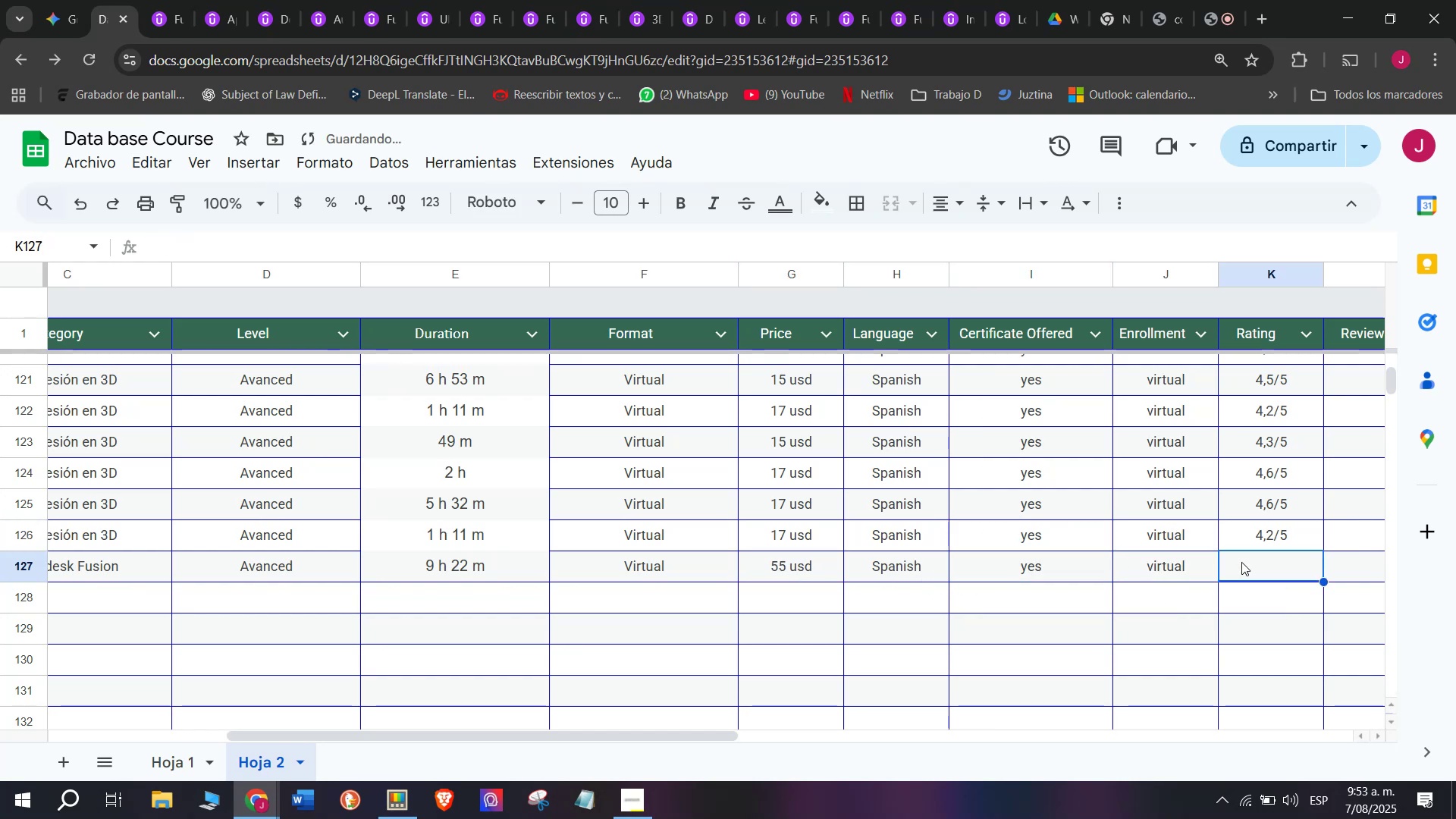 
key(Control+ControlLeft)
 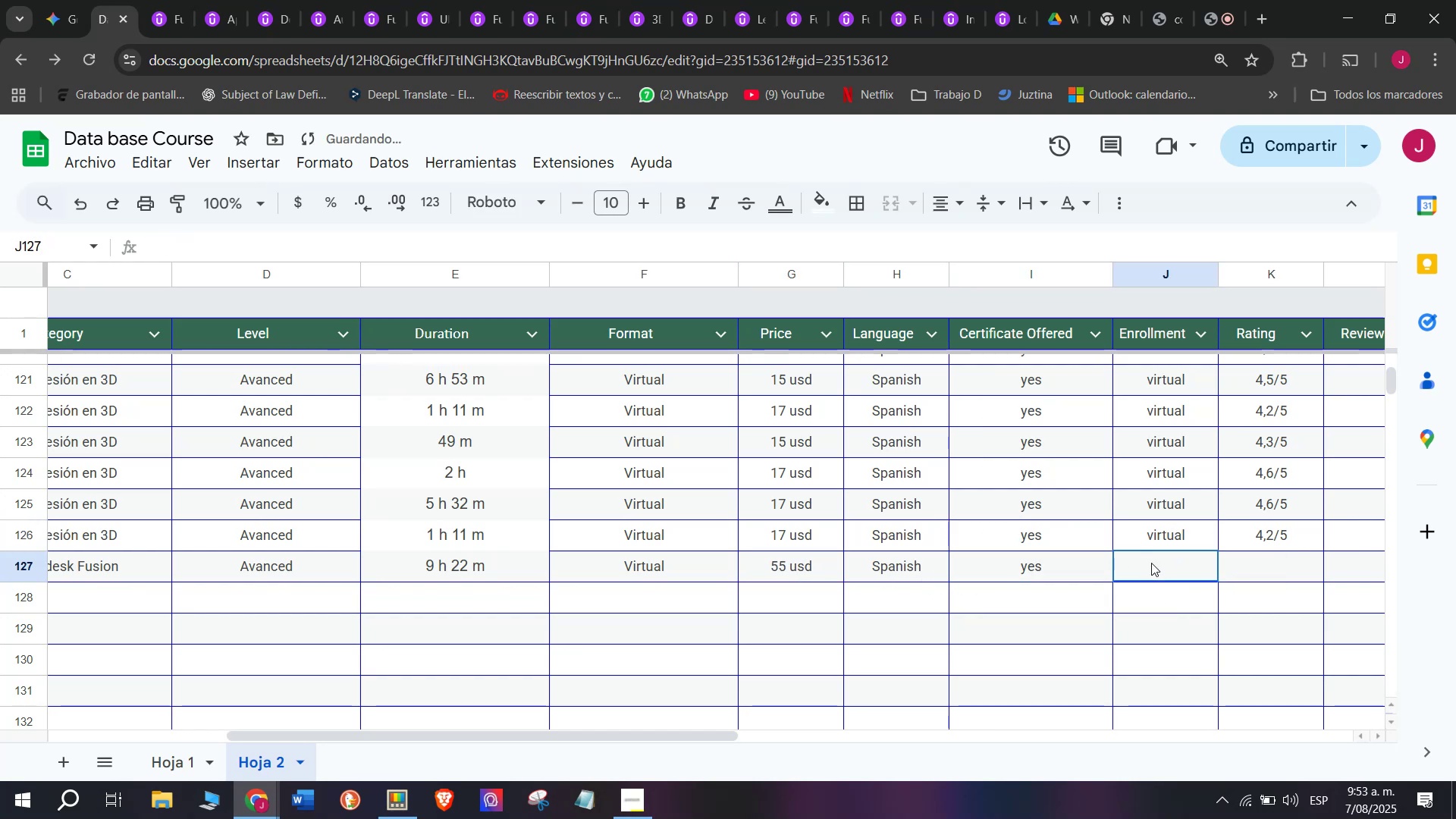 
key(Control+V)
 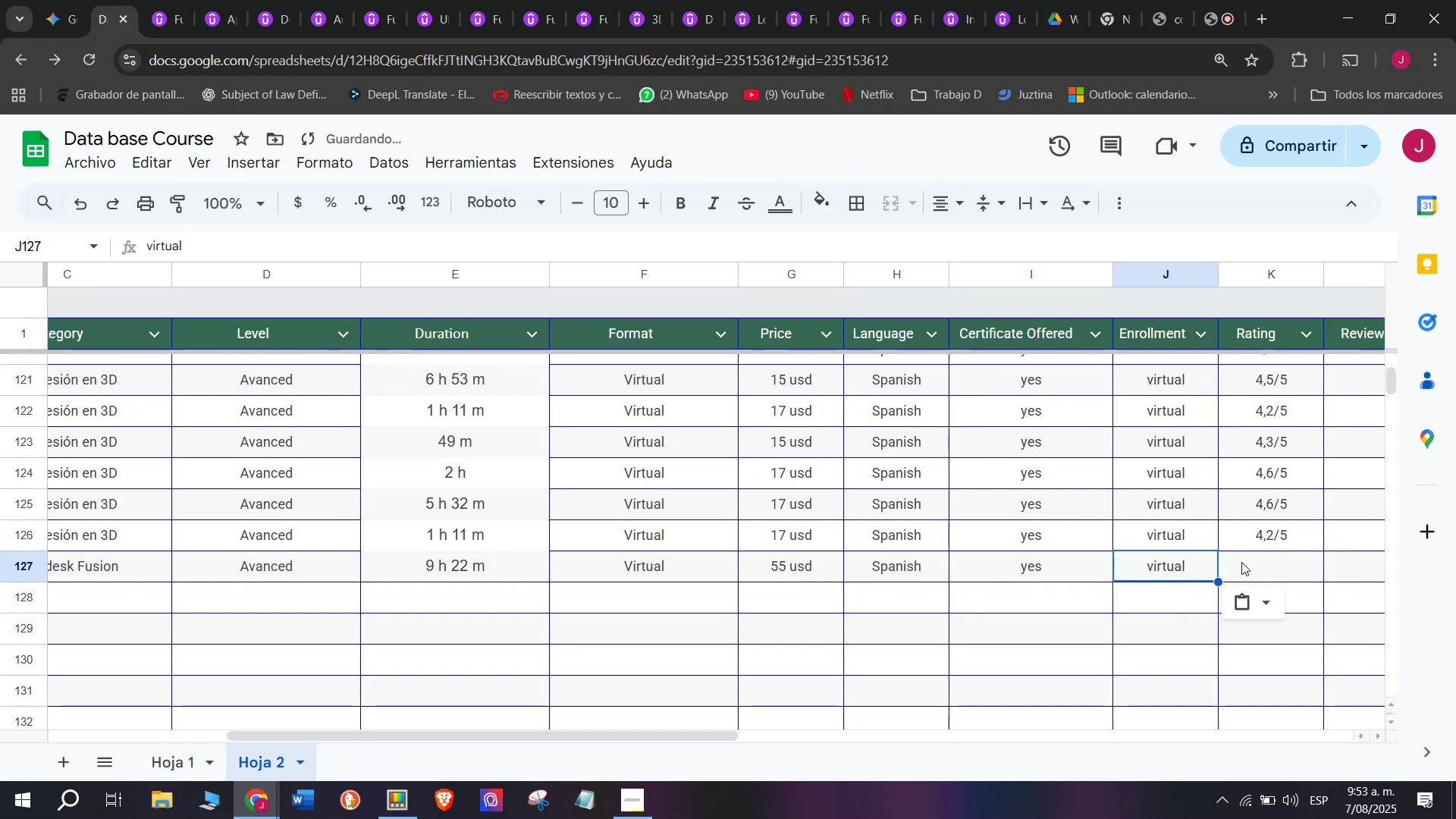 
double_click([1241, 562])
 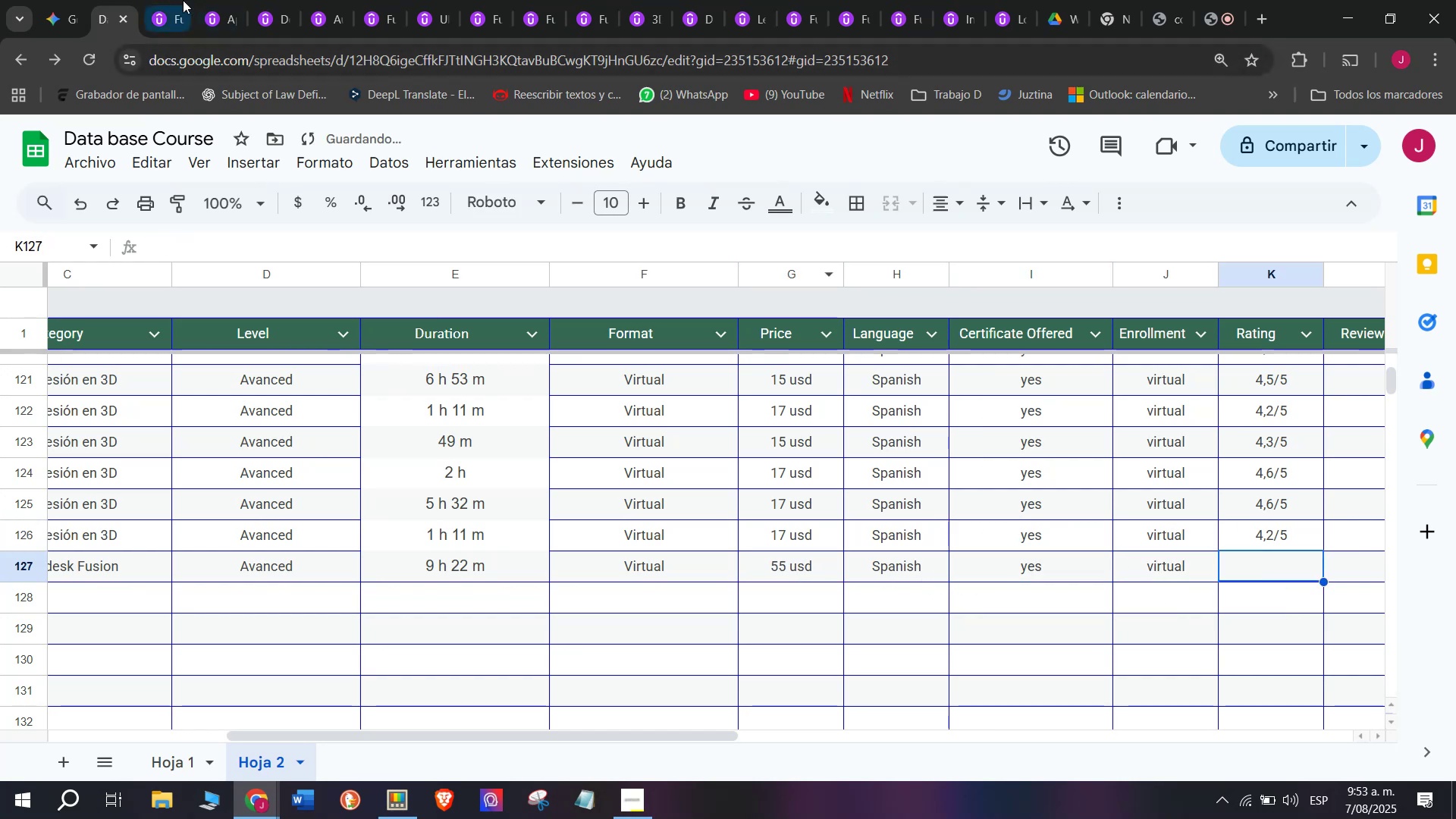 
scroll: coordinate [342, 535], scroll_direction: up, amount: 5.0
 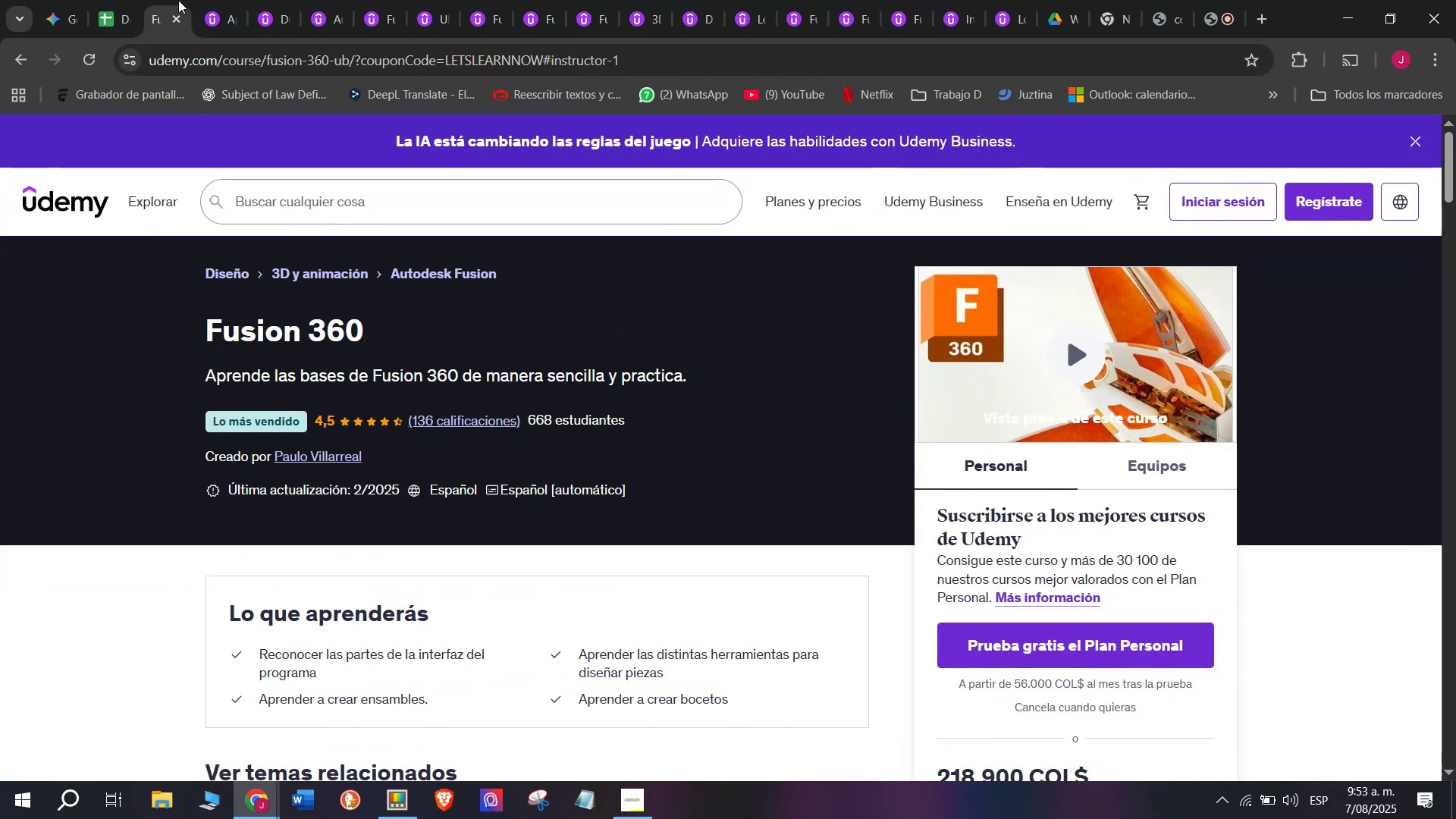 
left_click([118, 0])
 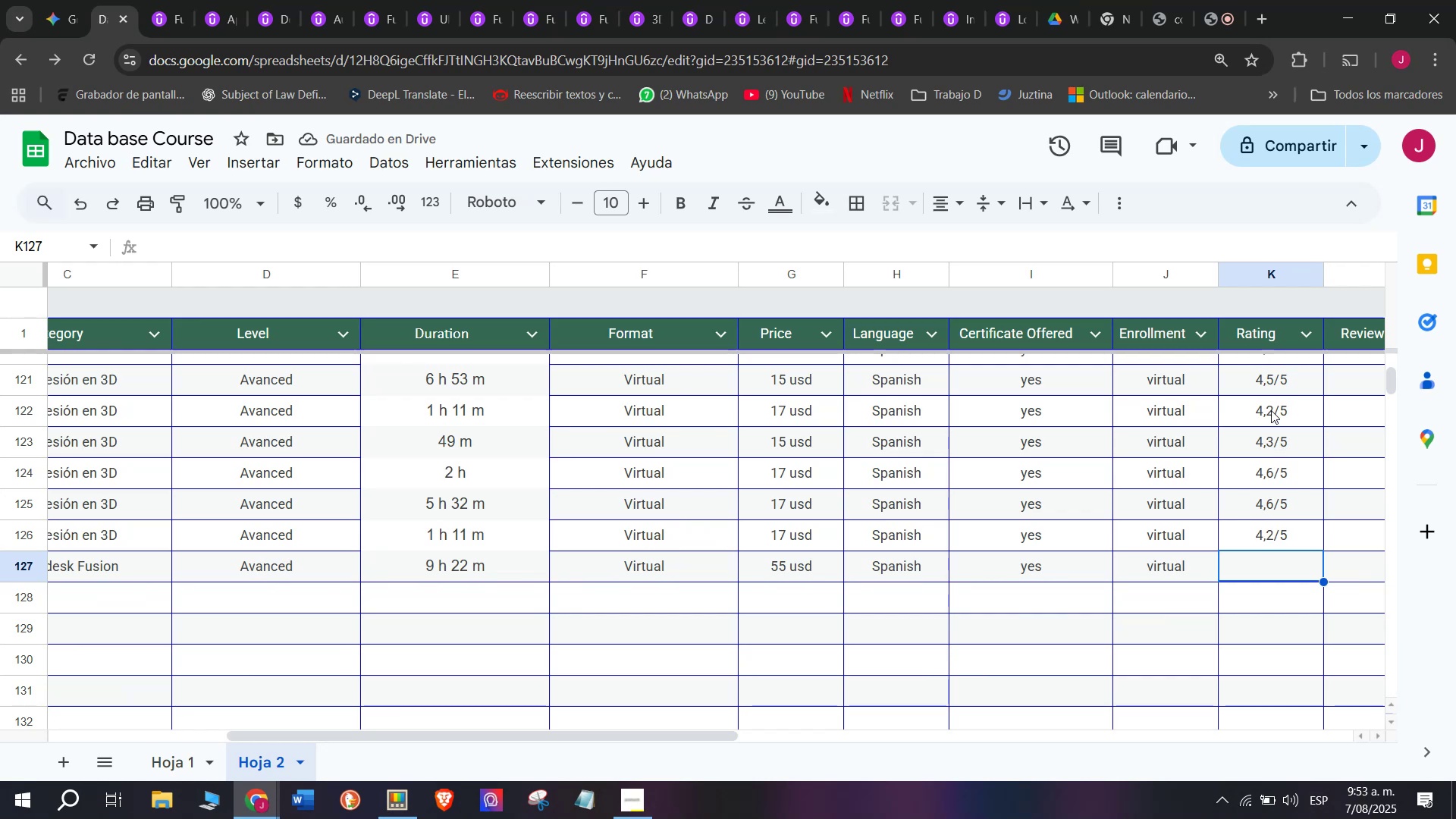 
left_click([1269, 381])
 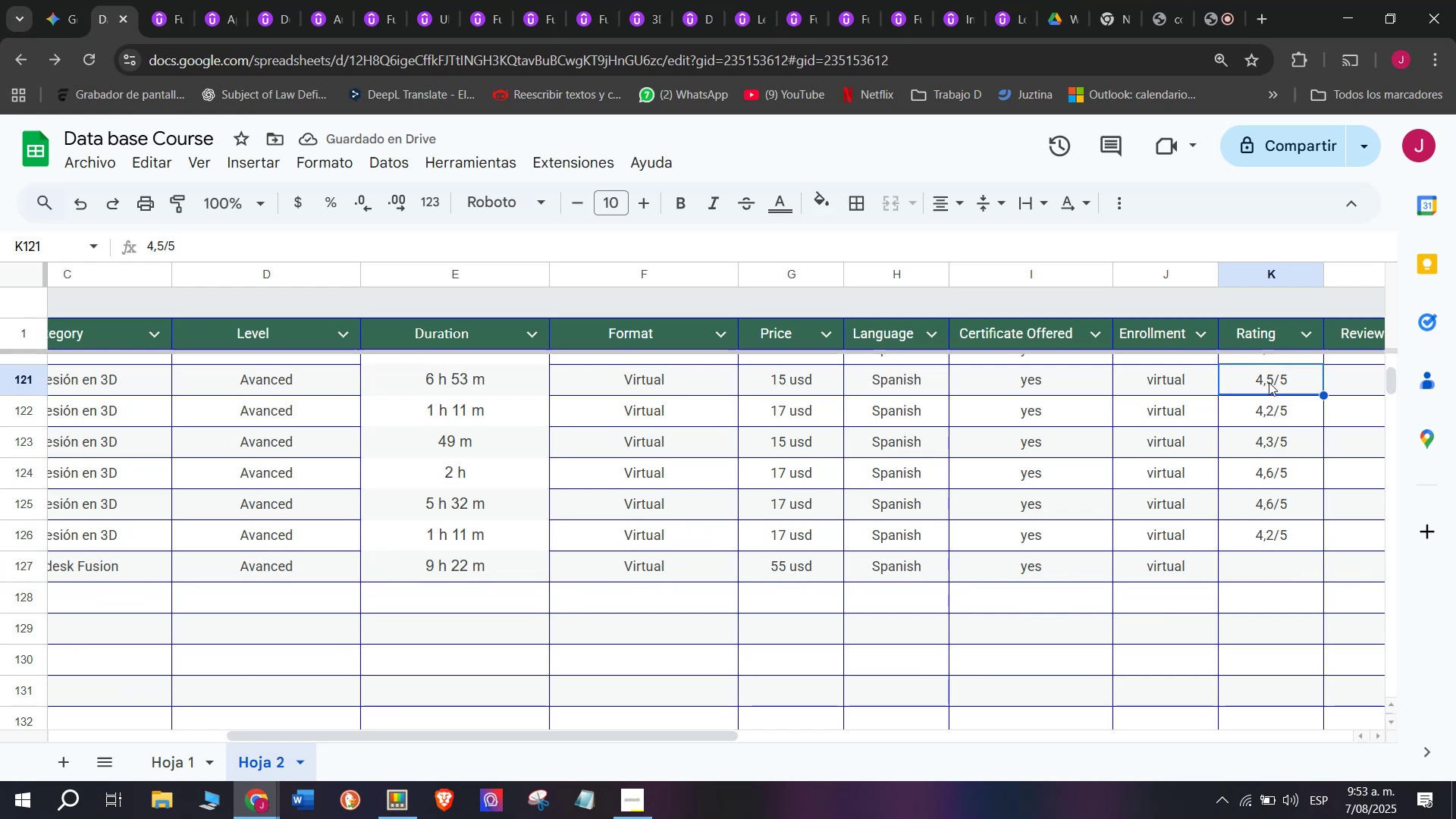 
key(Control+ControlLeft)
 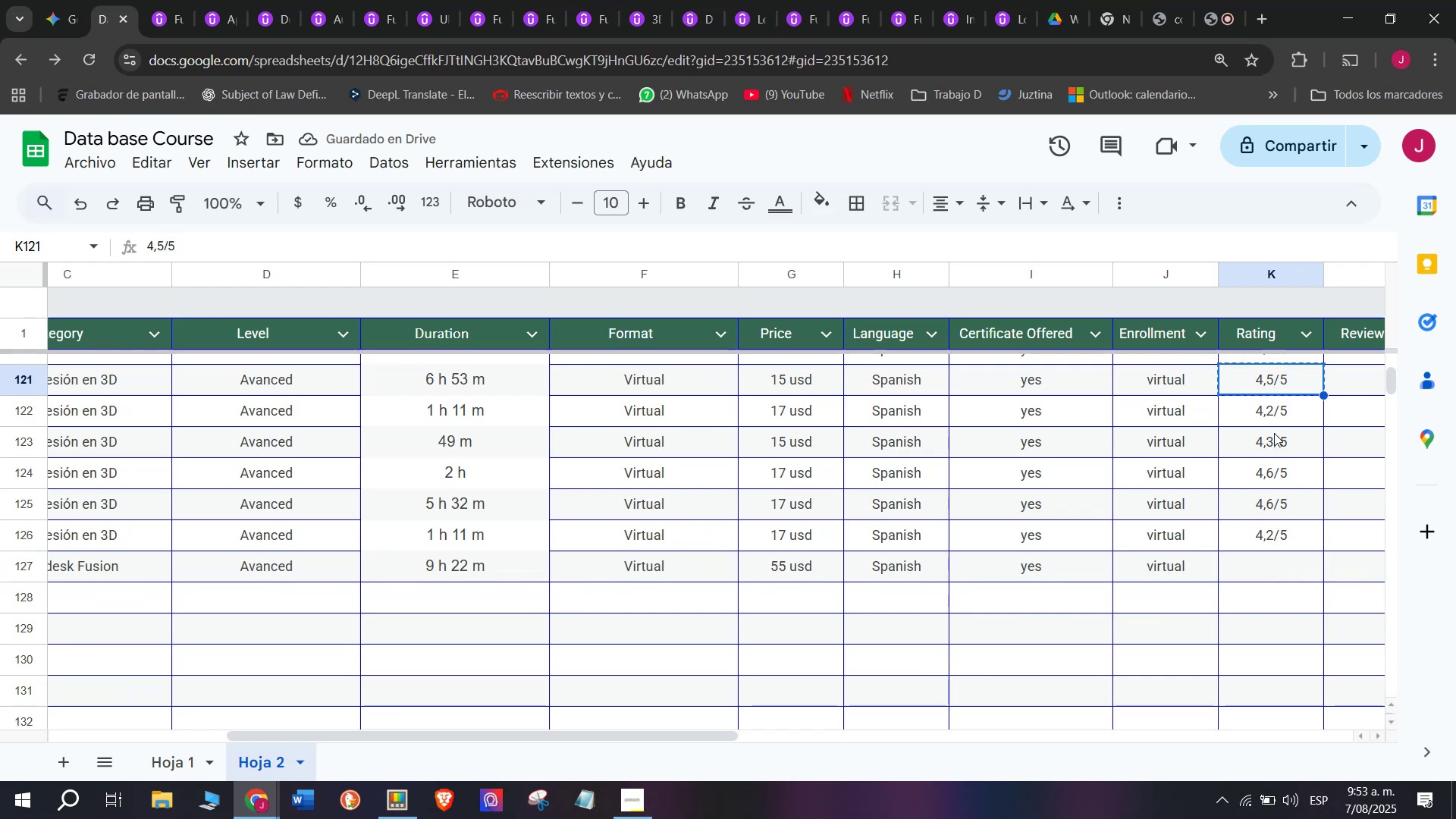 
key(Break)
 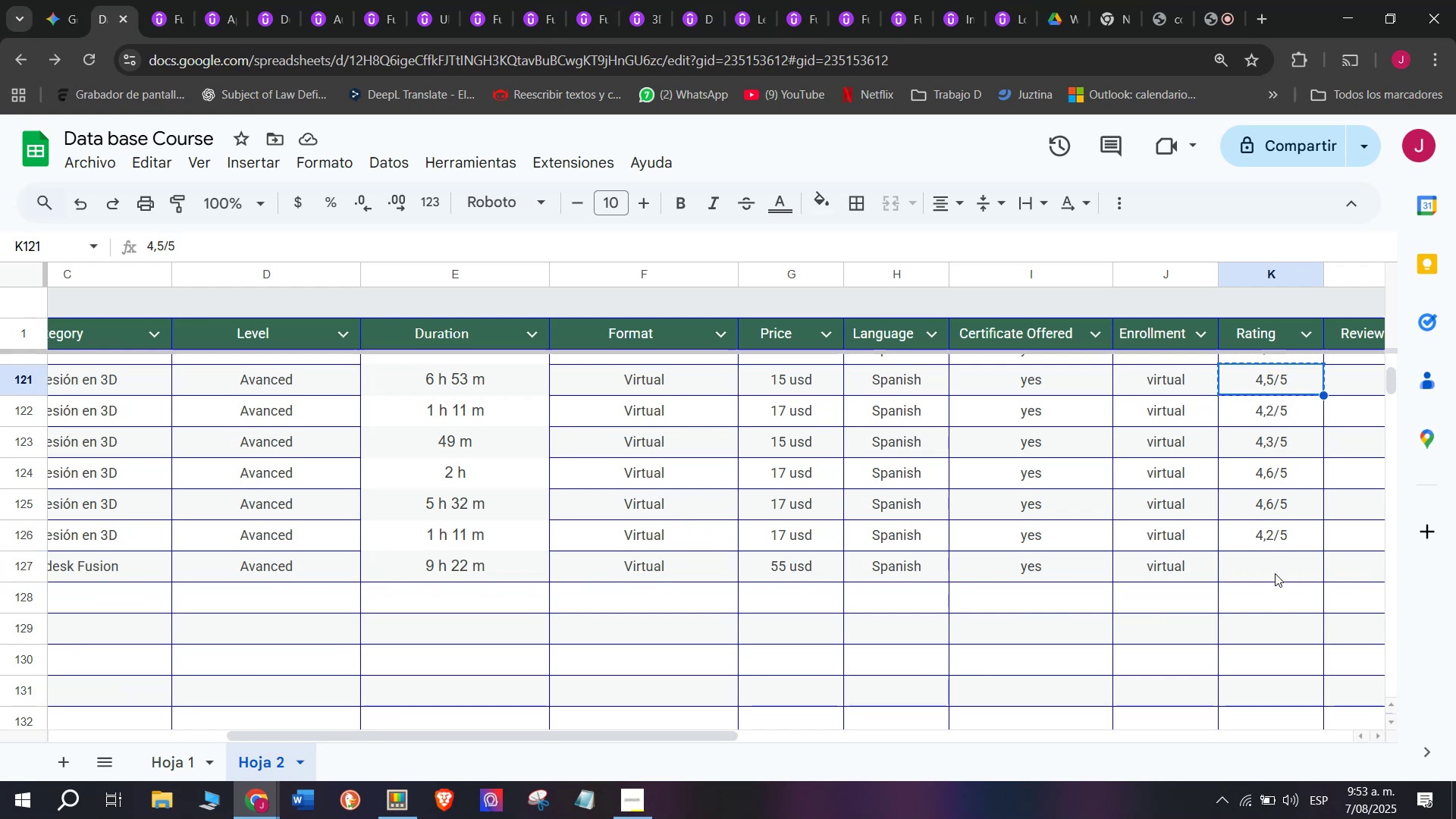 
key(Control+C)
 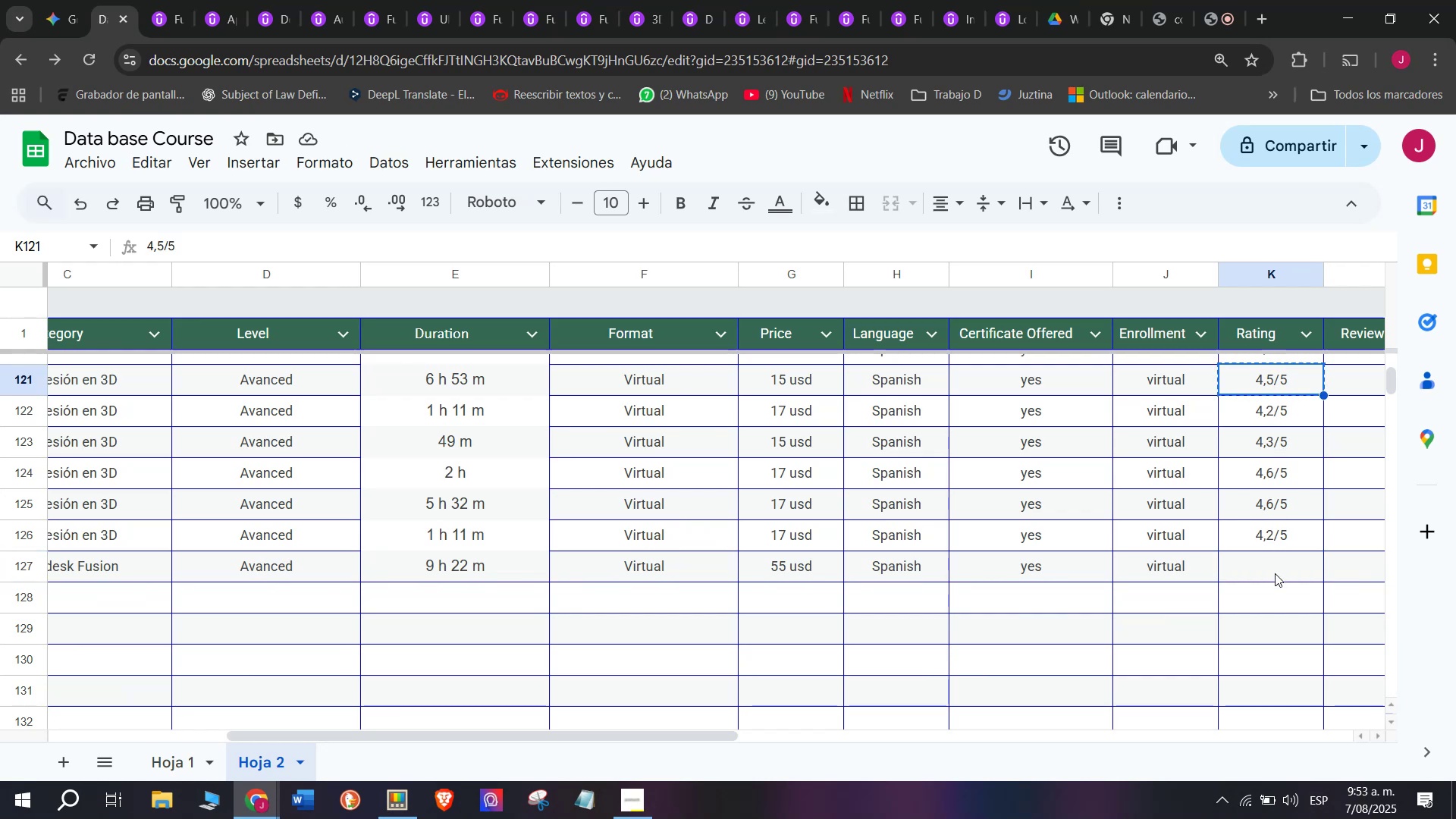 
key(Z)
 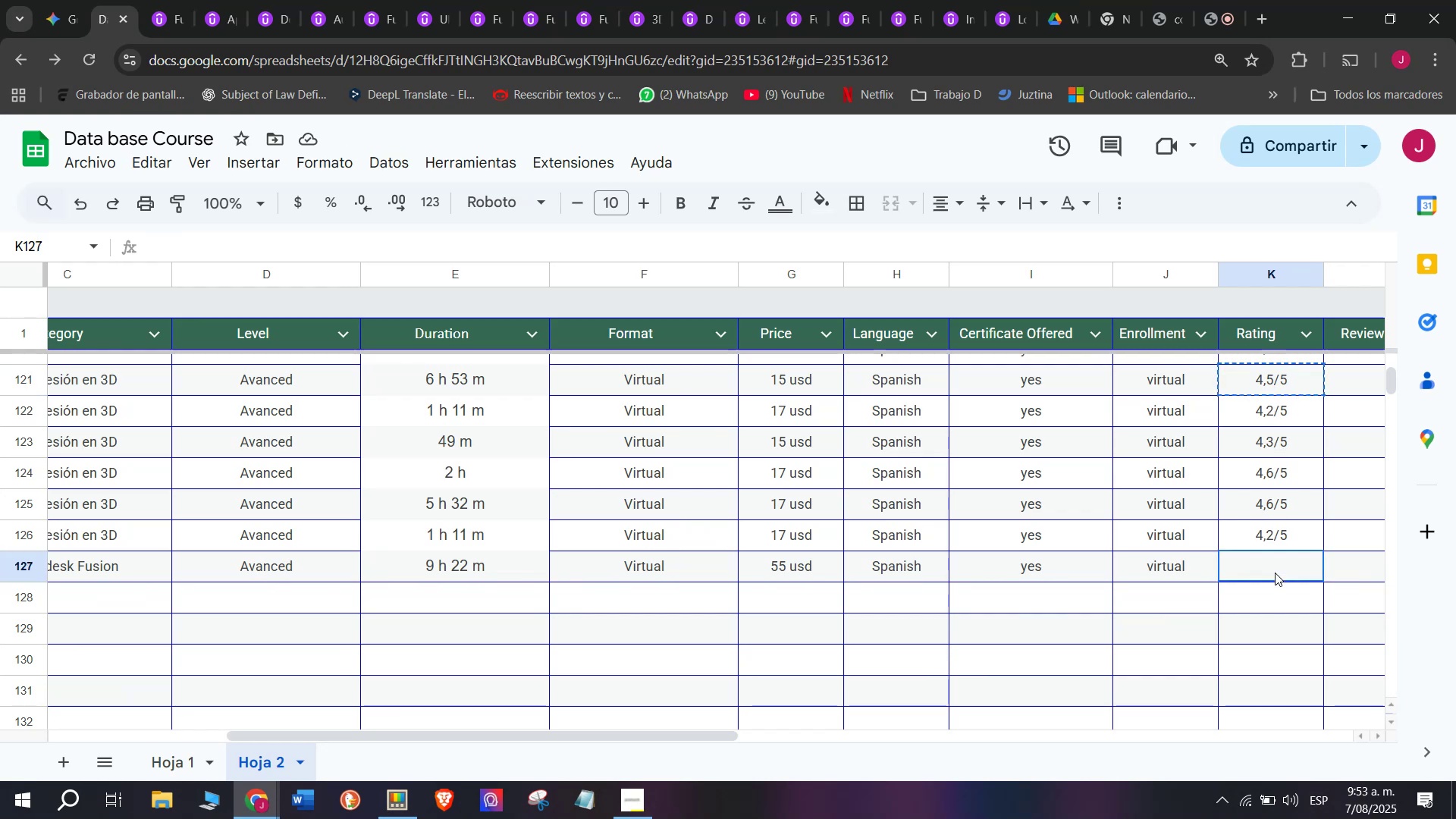 
key(Control+ControlLeft)
 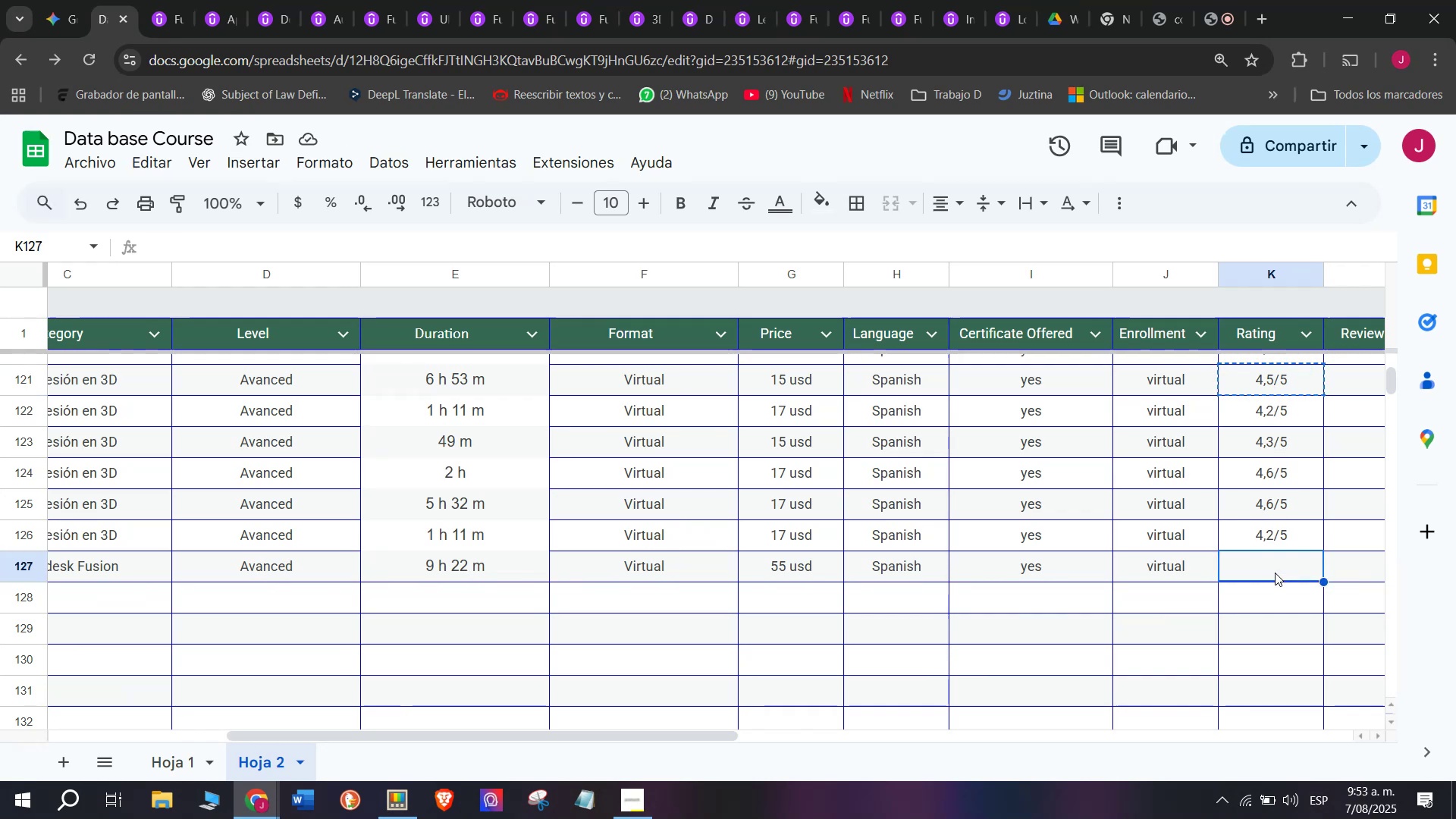 
key(Control+V)
 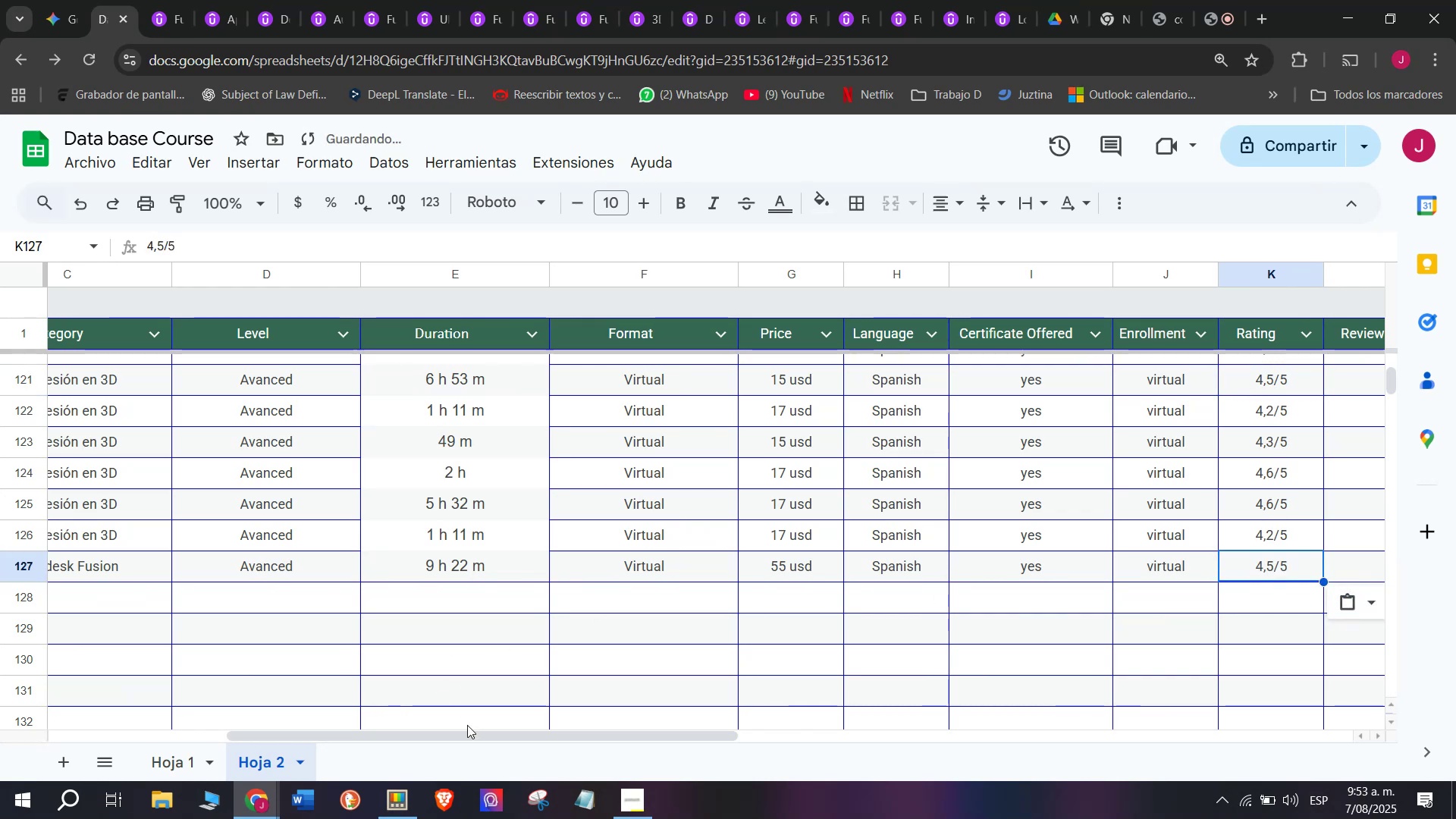 
left_click_drag(start_coordinate=[476, 739], to_coordinate=[821, 757])
 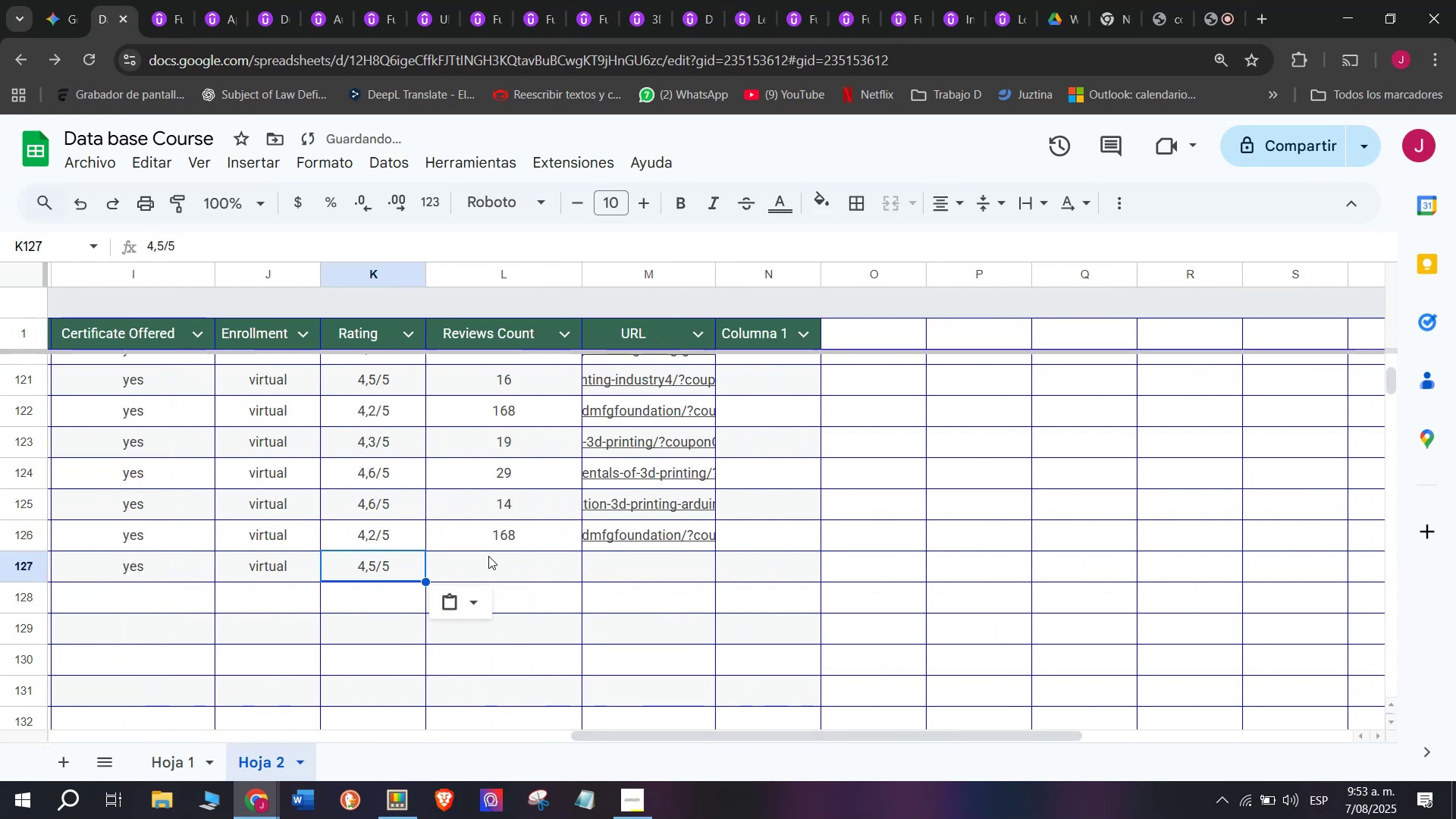 
left_click([497, 533])
 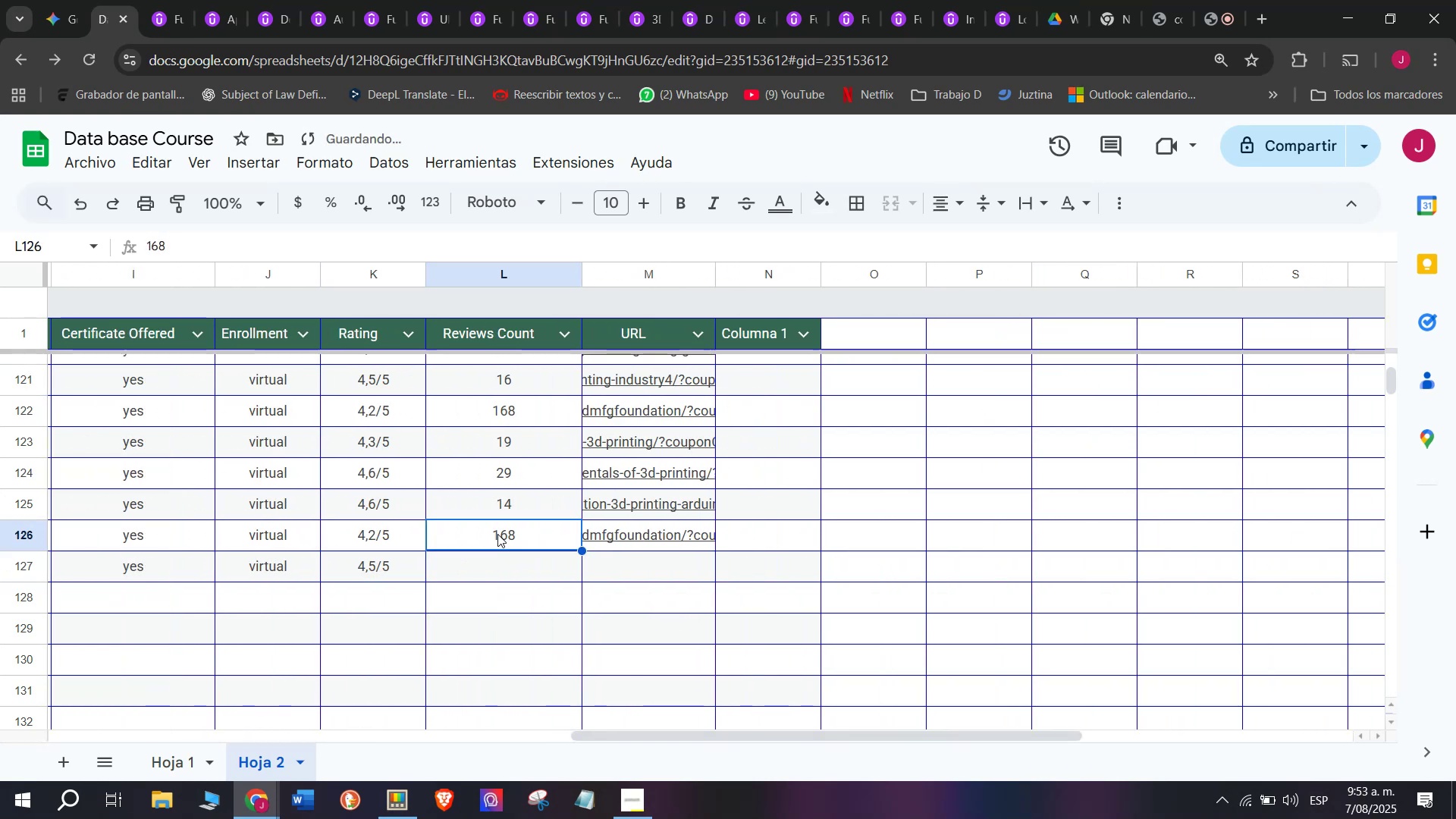 
key(Control+ControlLeft)
 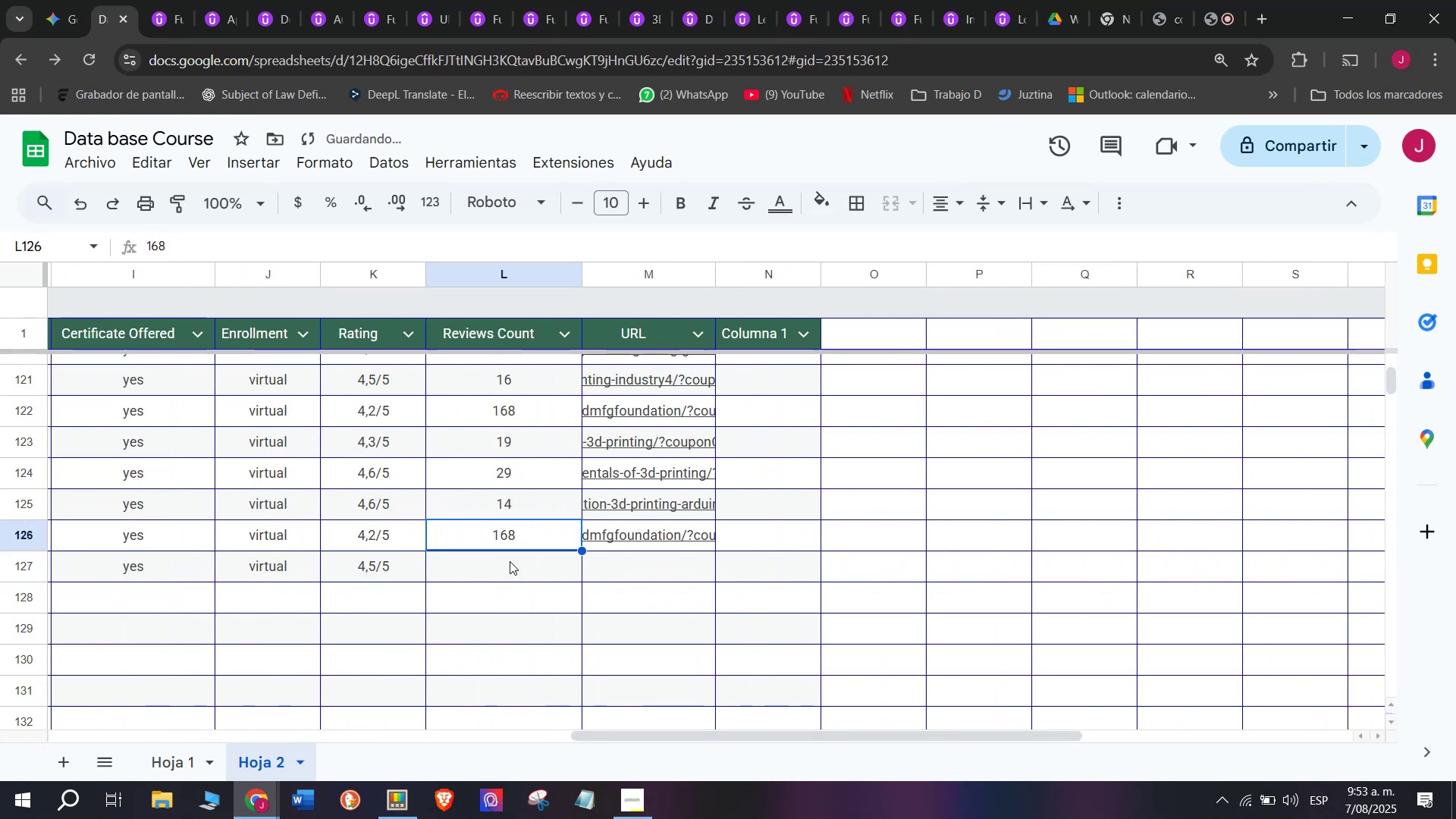 
key(Break)
 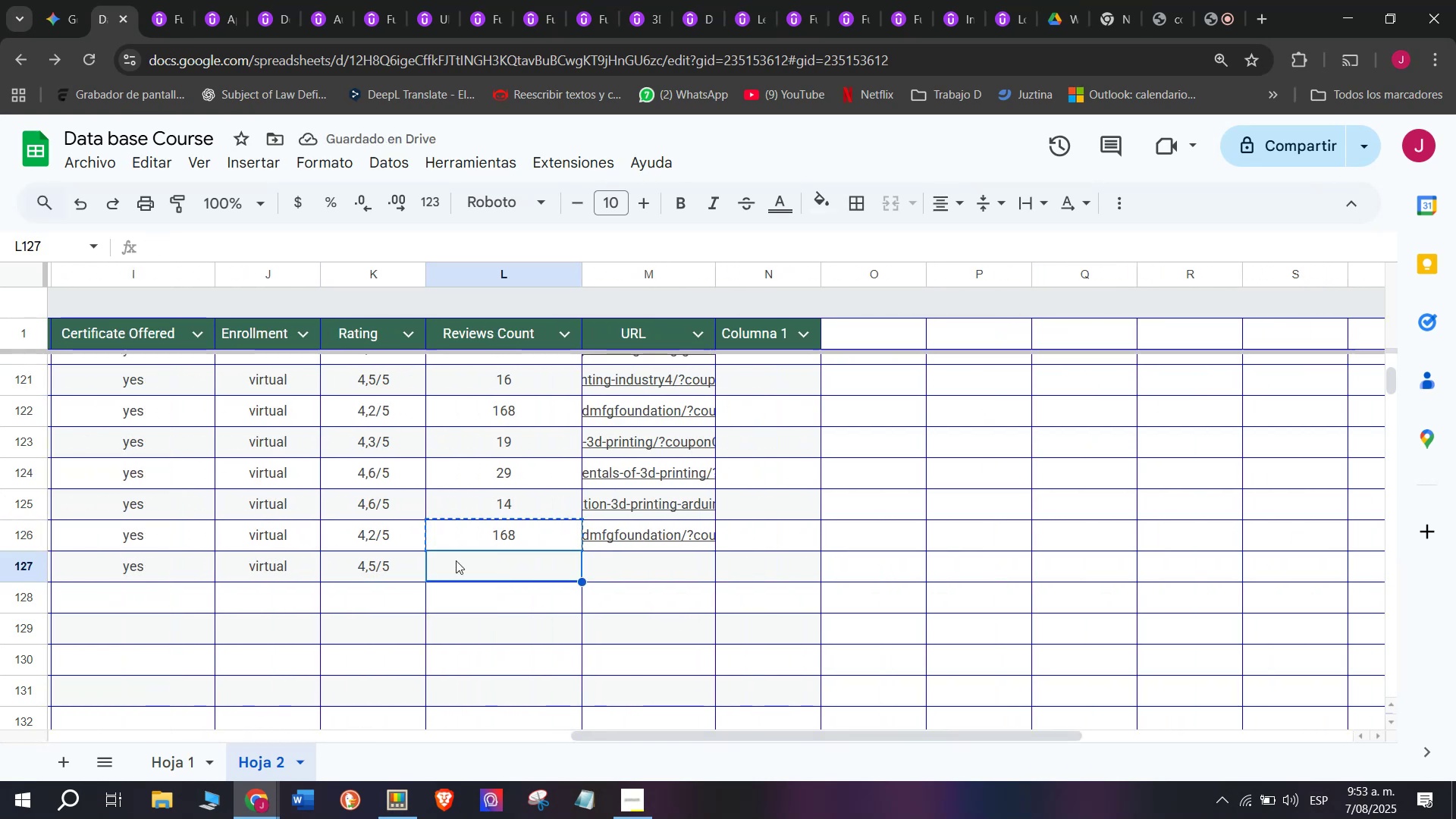 
key(Control+C)
 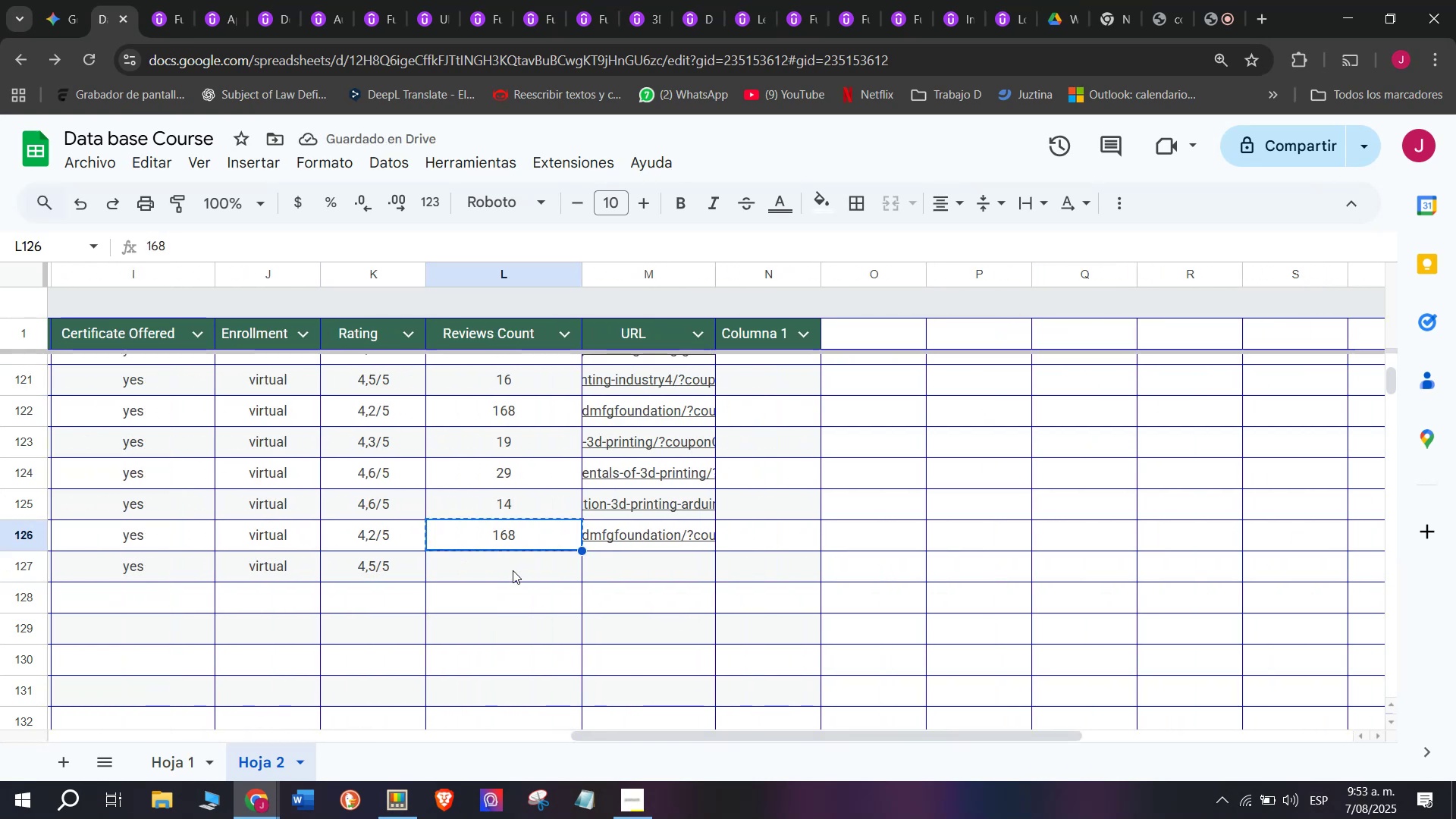 
double_click([513, 570])
 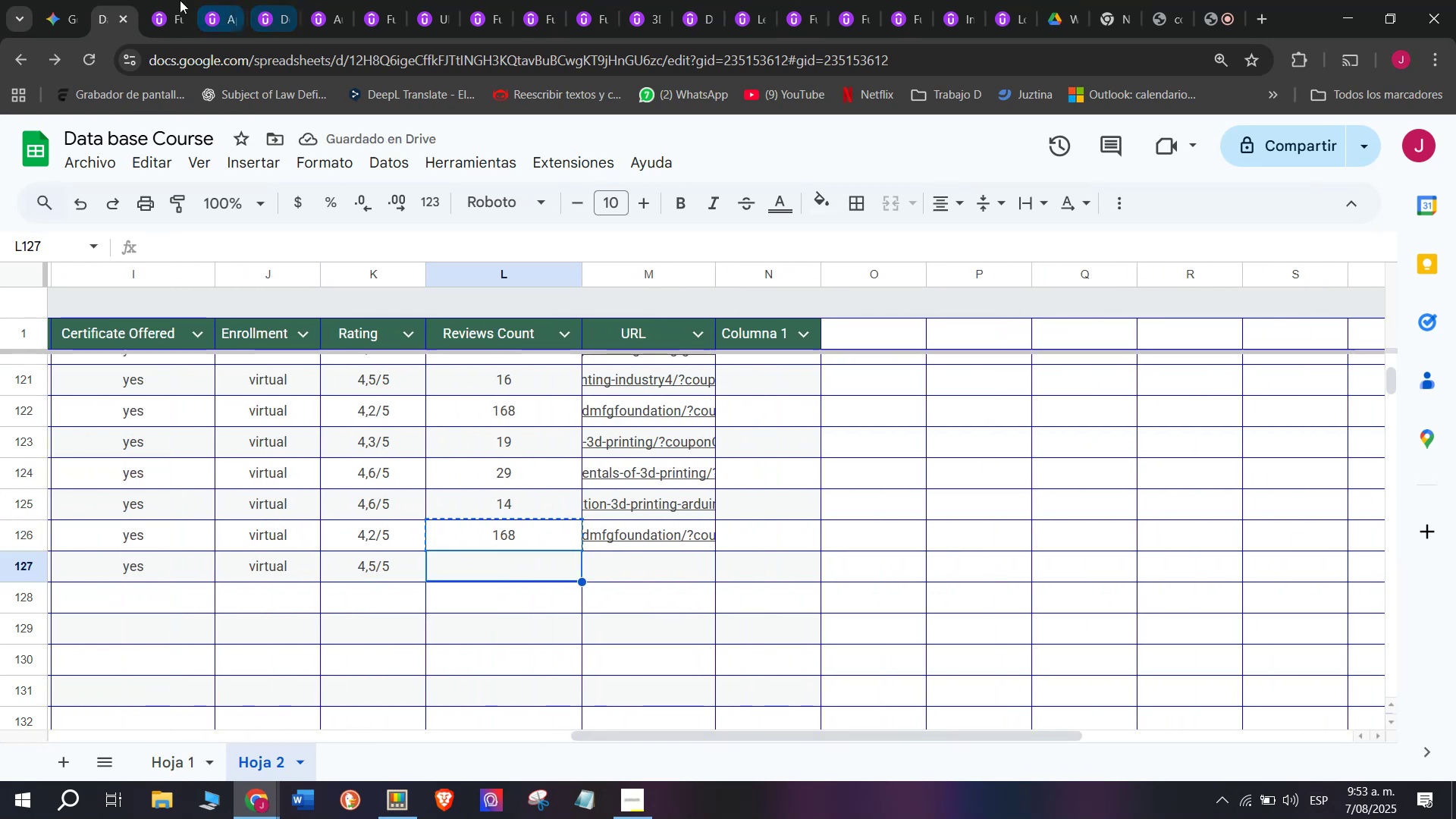 
left_click([158, 0])
 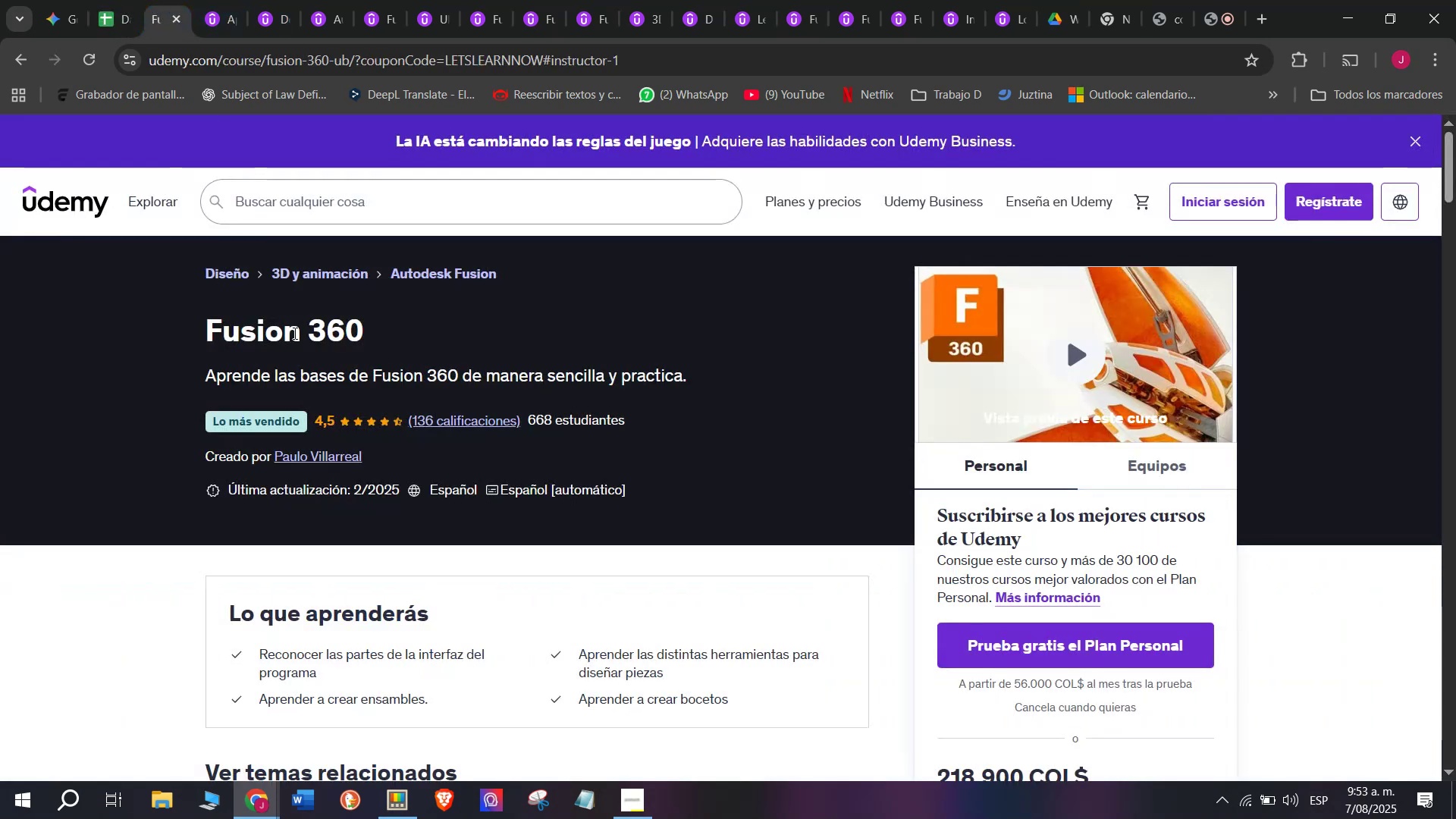 
scroll: coordinate [316, 366], scroll_direction: up, amount: 1.0
 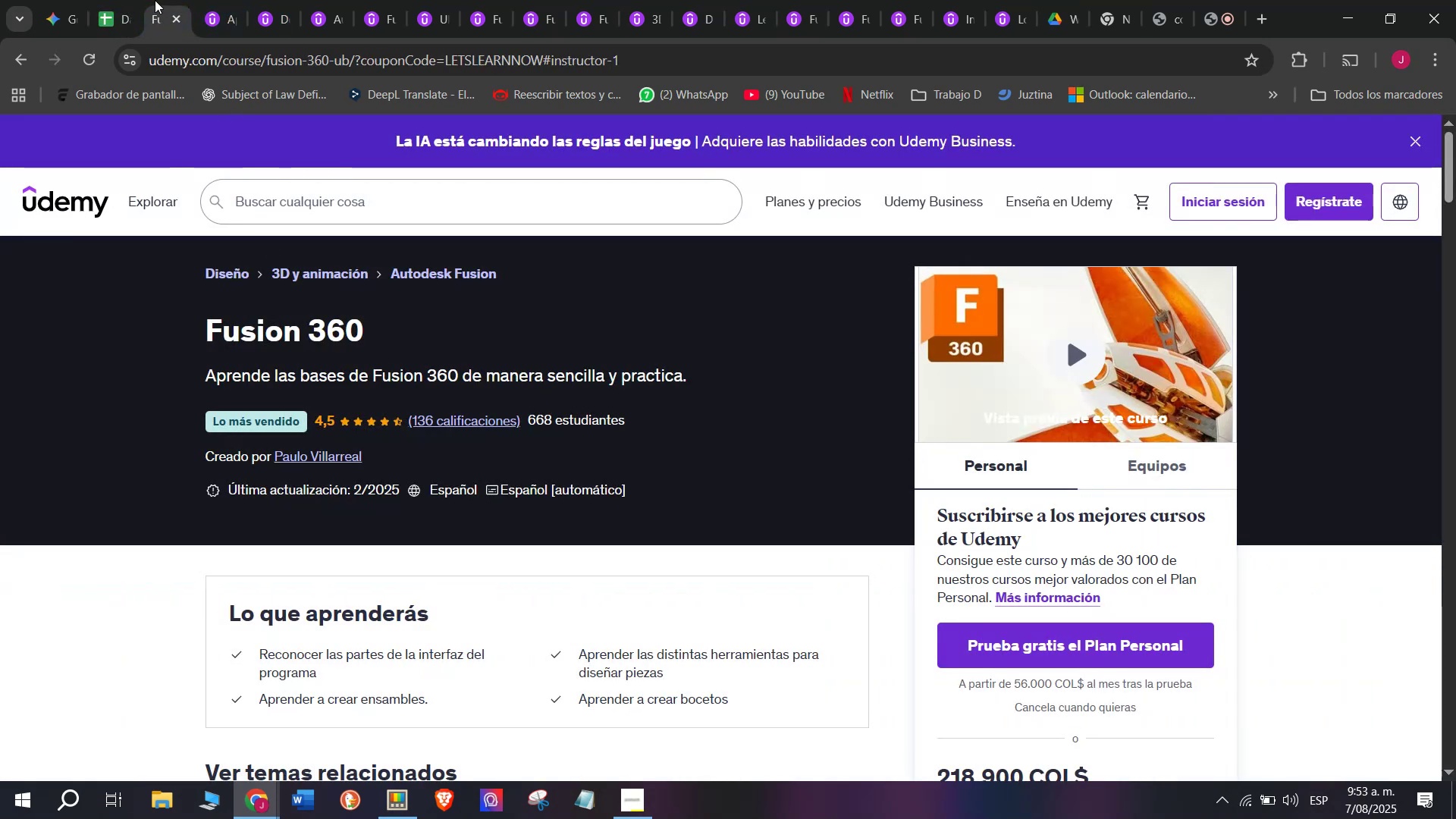 
left_click([121, 0])
 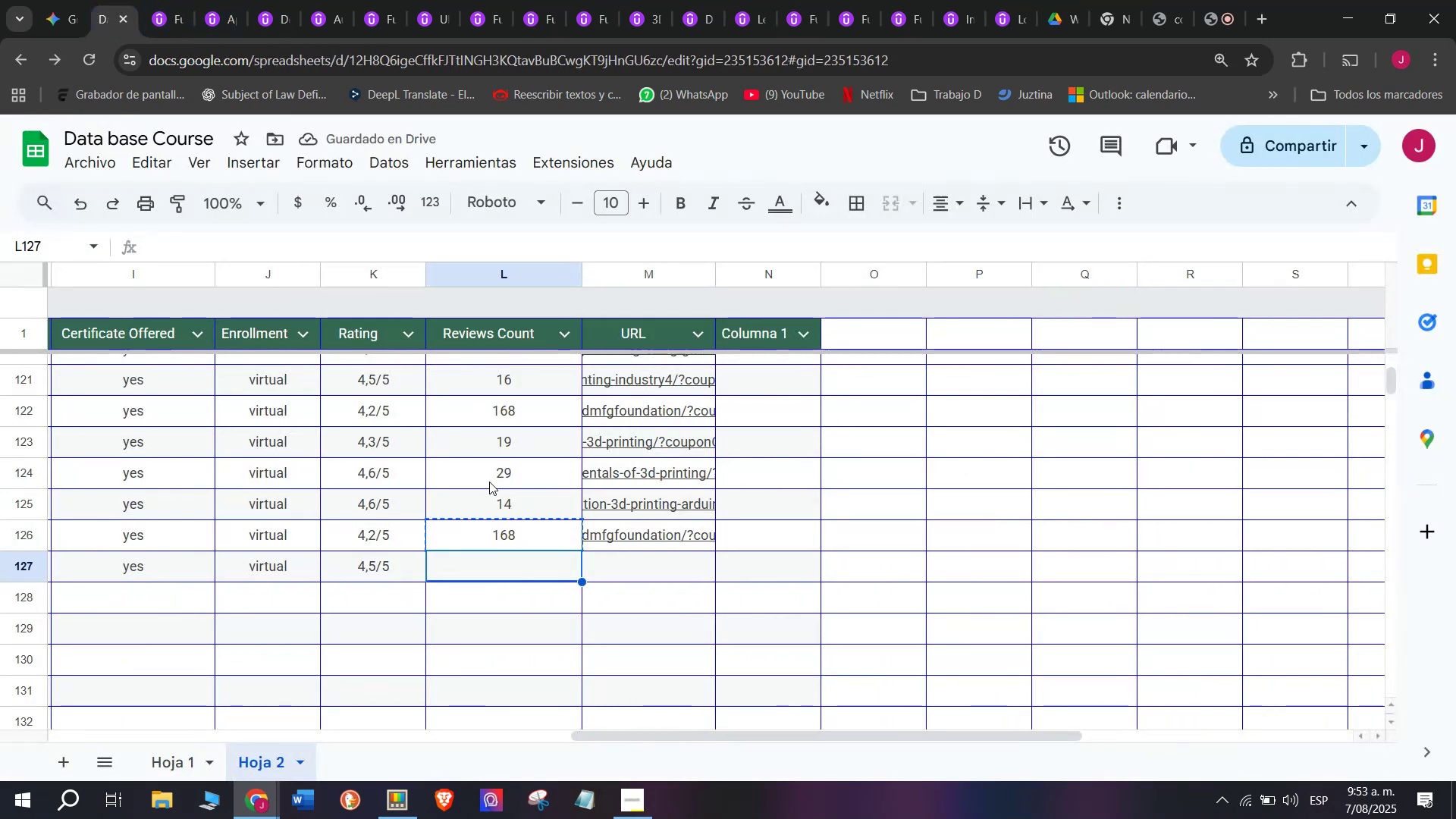 
key(Z)
 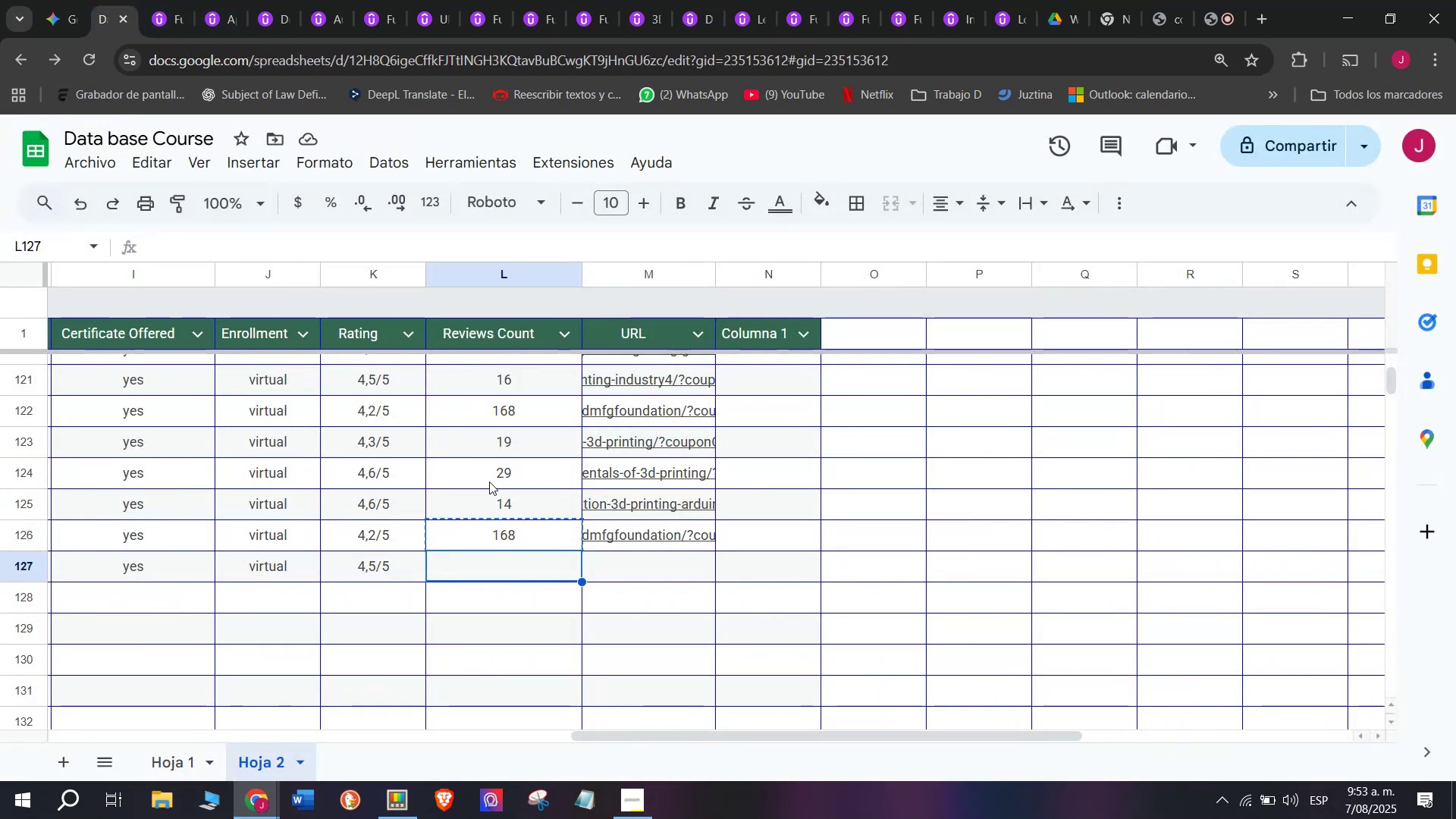 
key(Control+ControlLeft)
 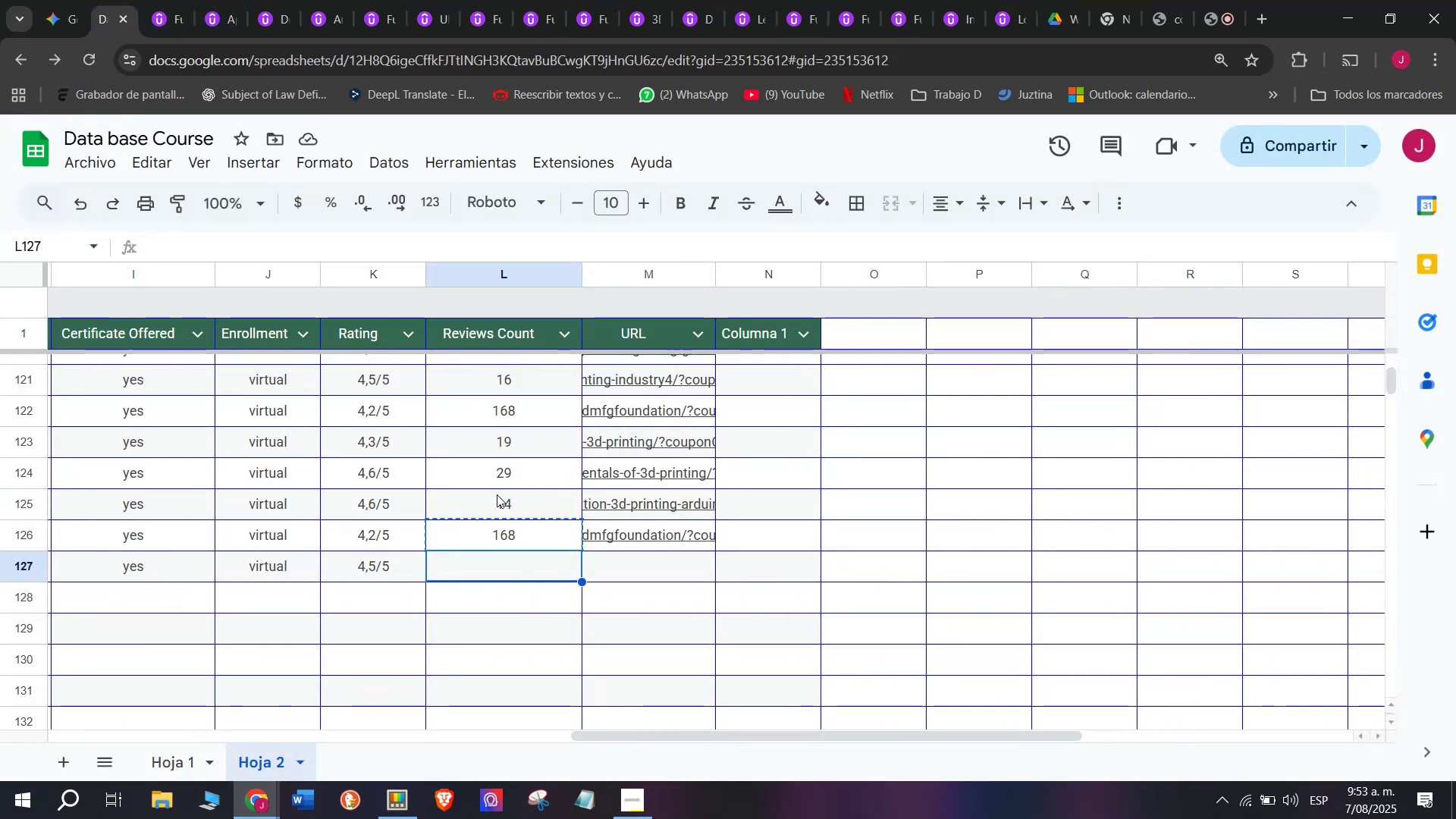 
key(Control+V)
 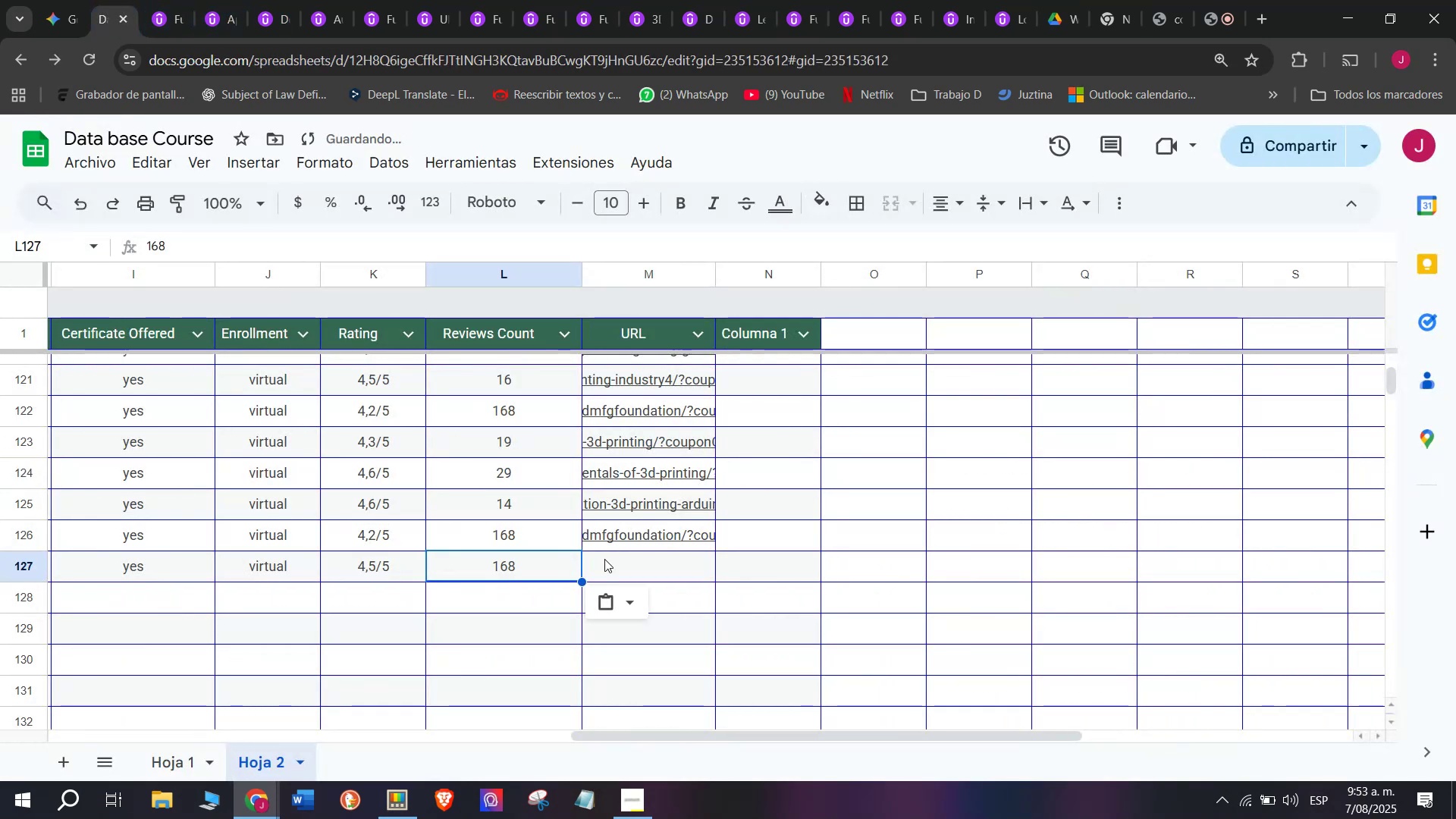 
left_click([624, 560])
 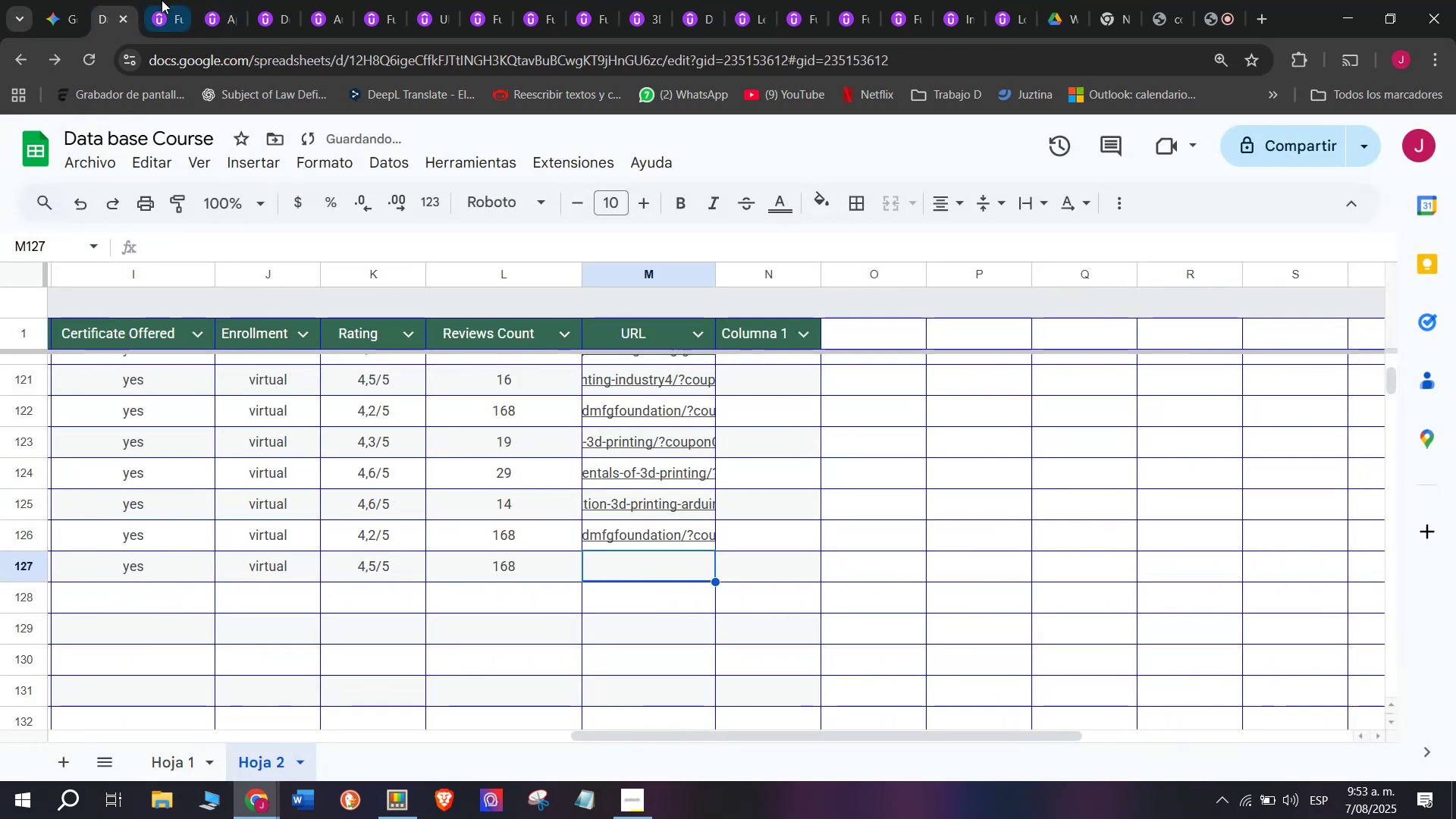 
left_click([162, 0])
 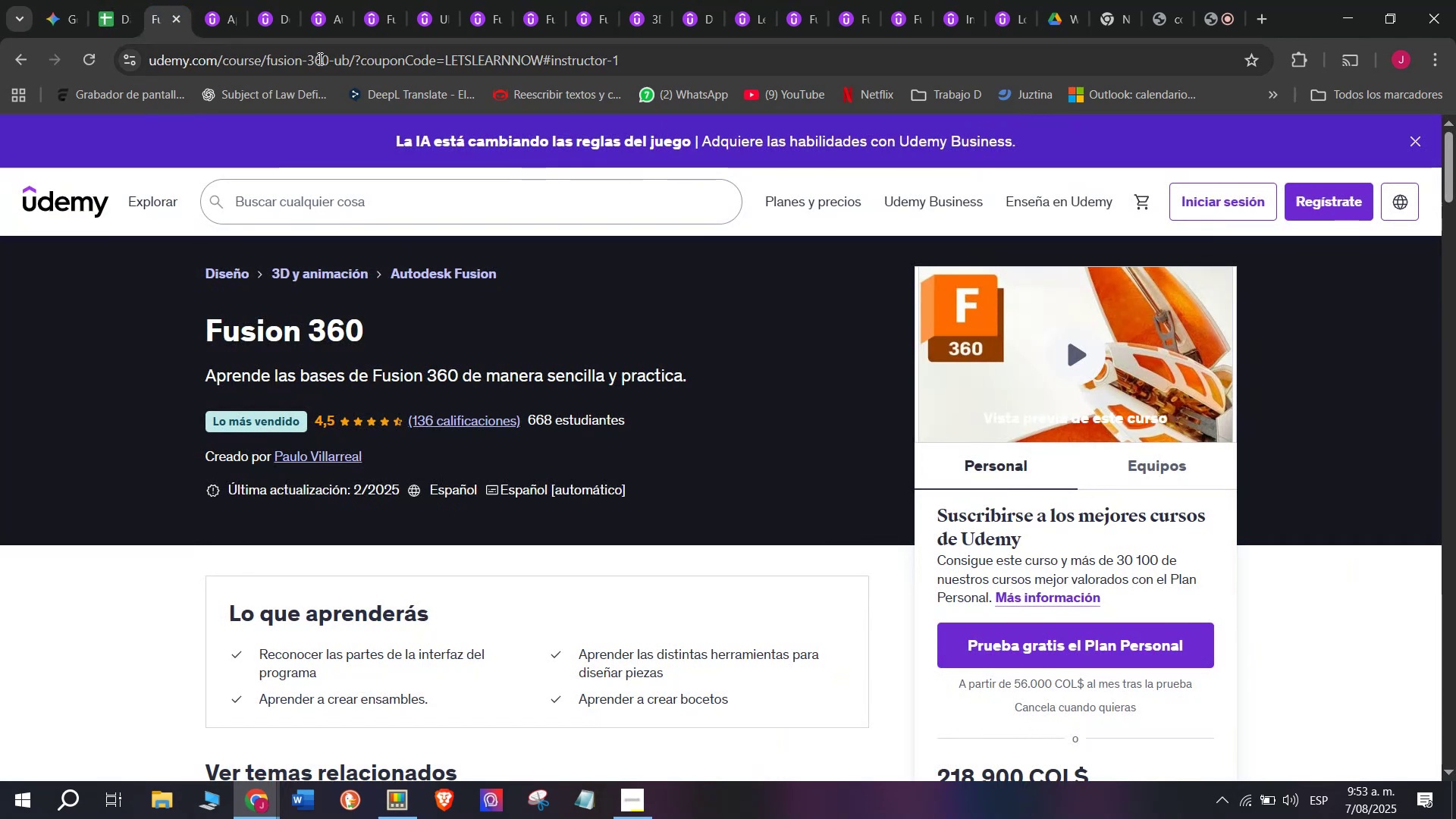 
left_click([318, 57])
 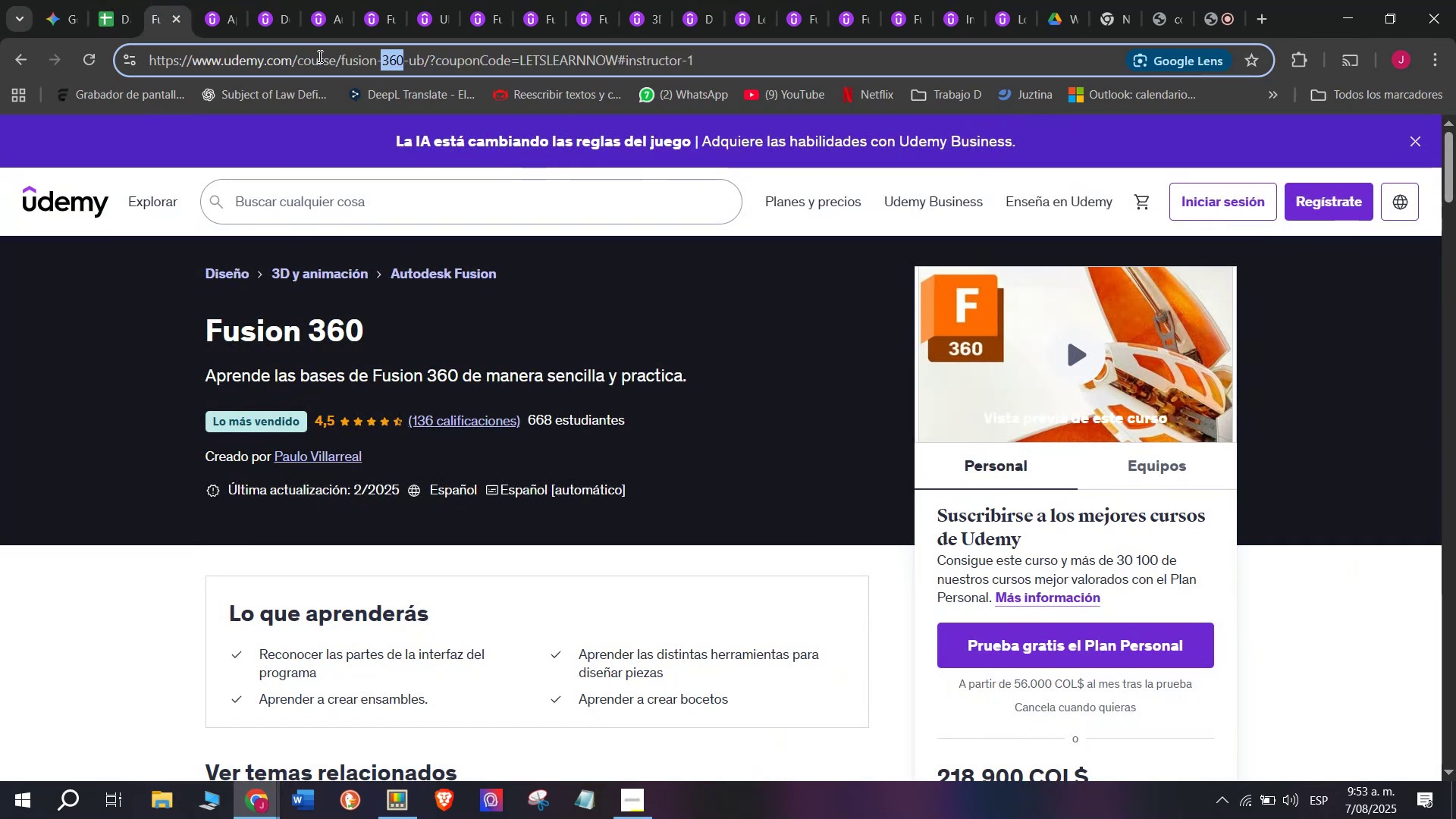 
triple_click([318, 56])
 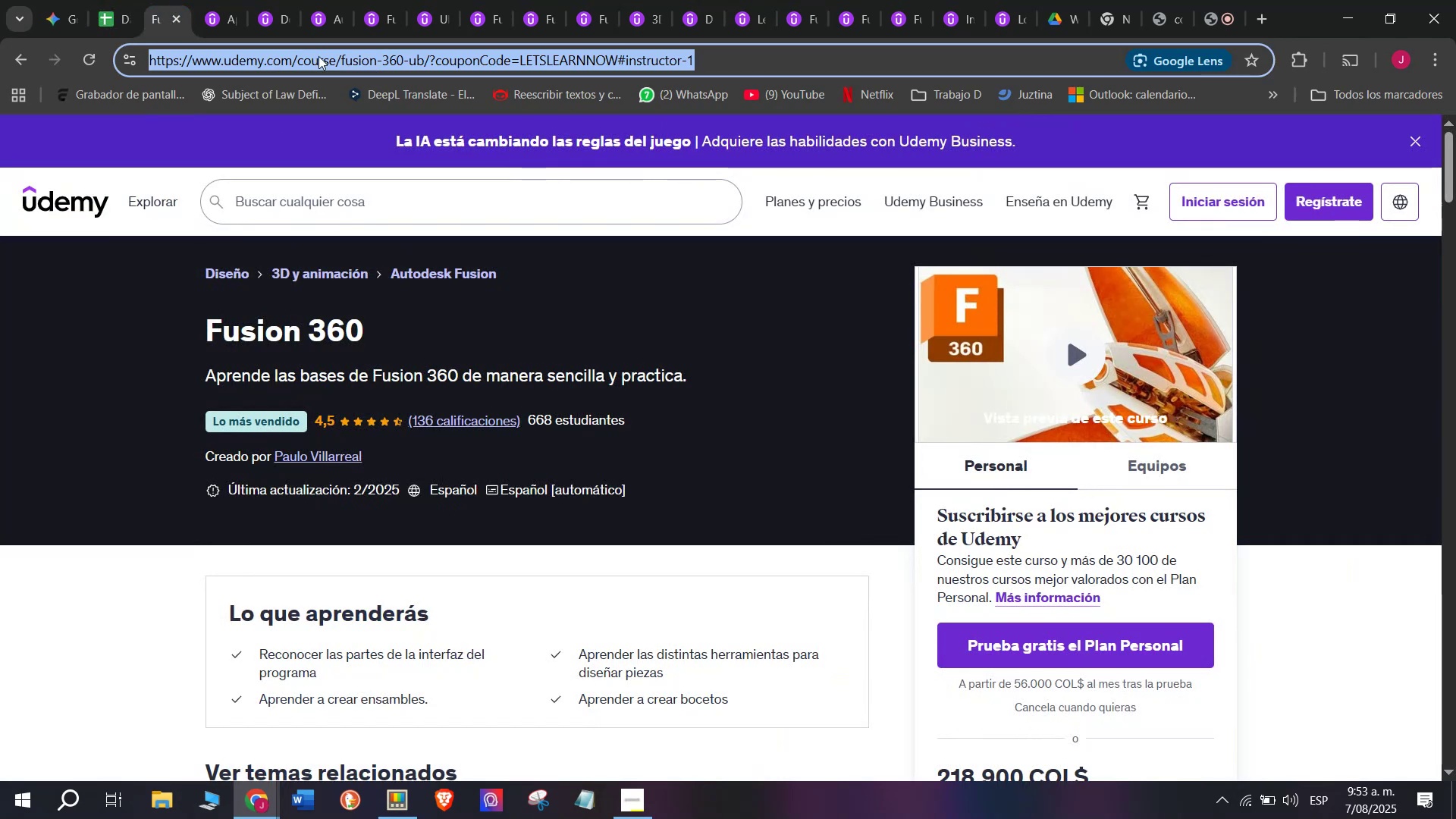 
key(Break)
 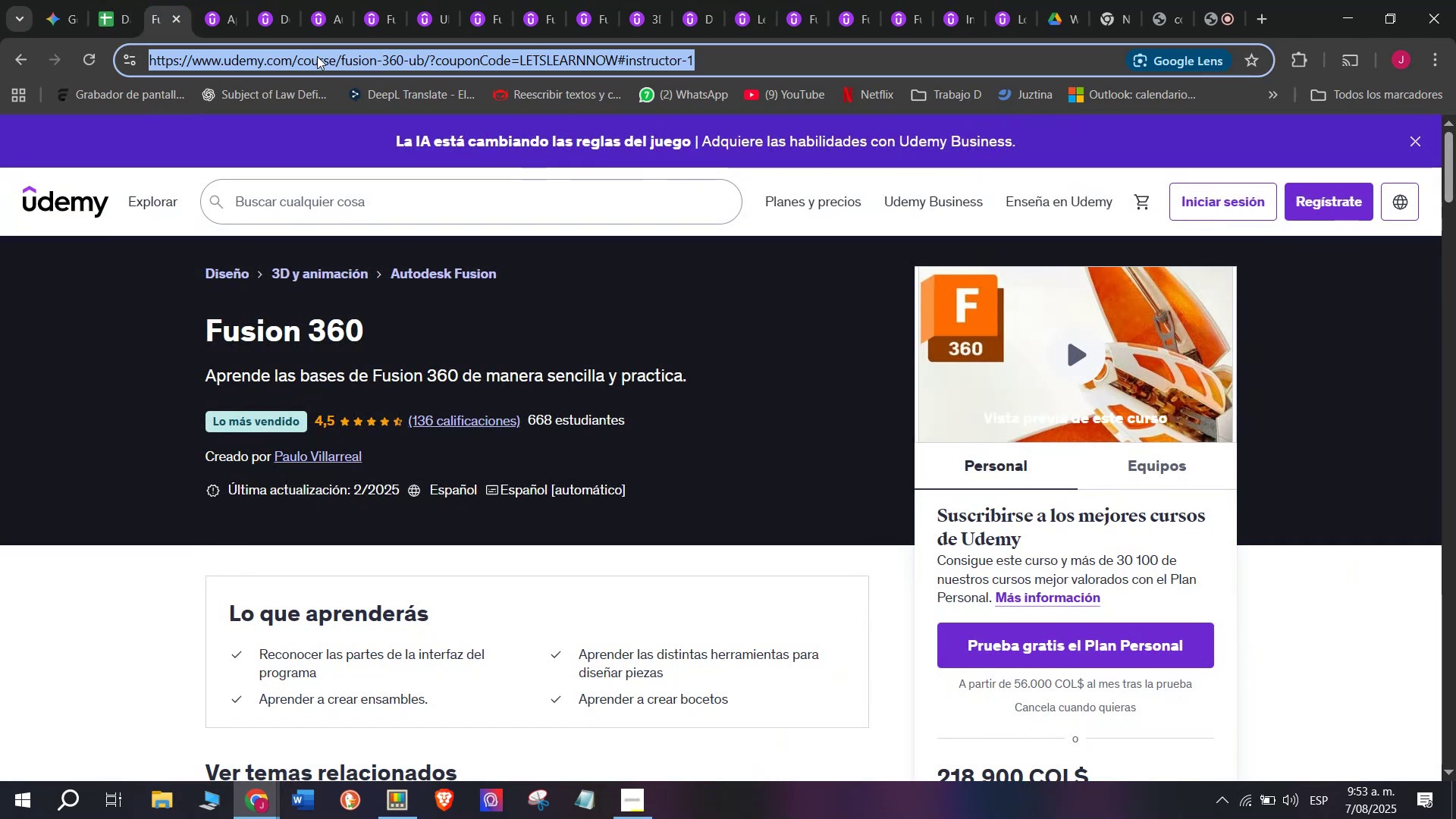 
key(Control+ControlLeft)
 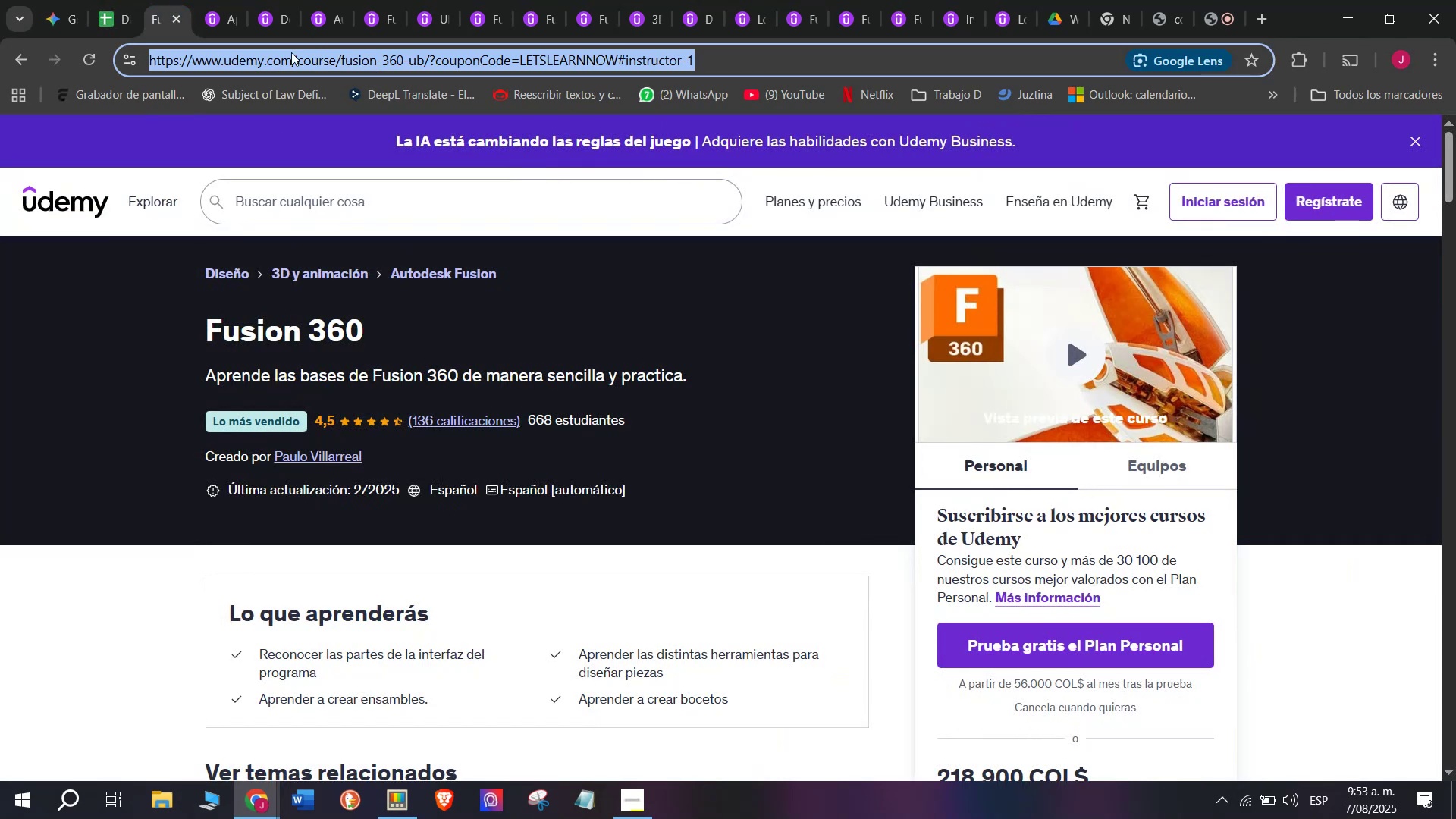 
key(Control+C)
 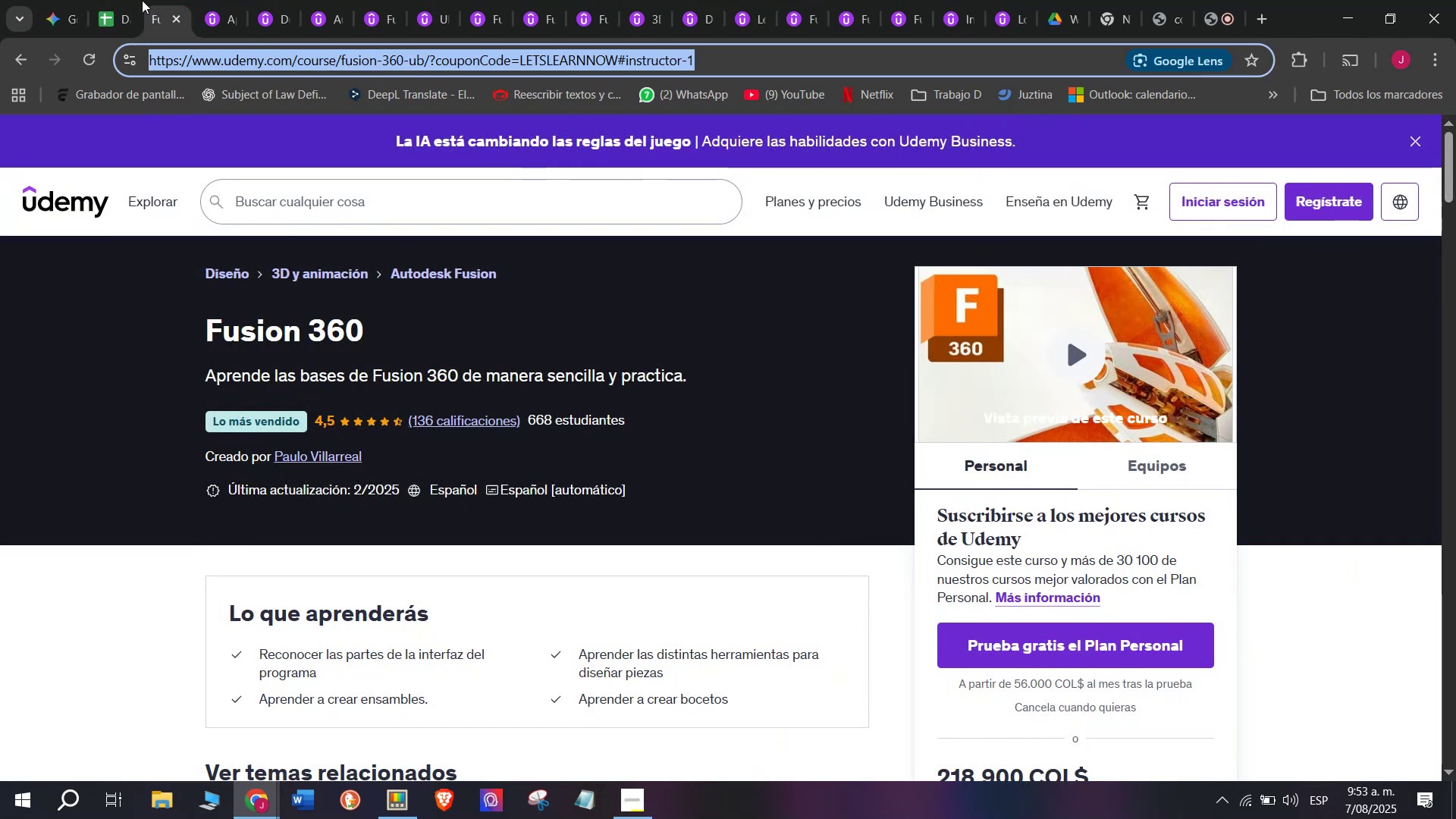 
double_click([118, 0])
 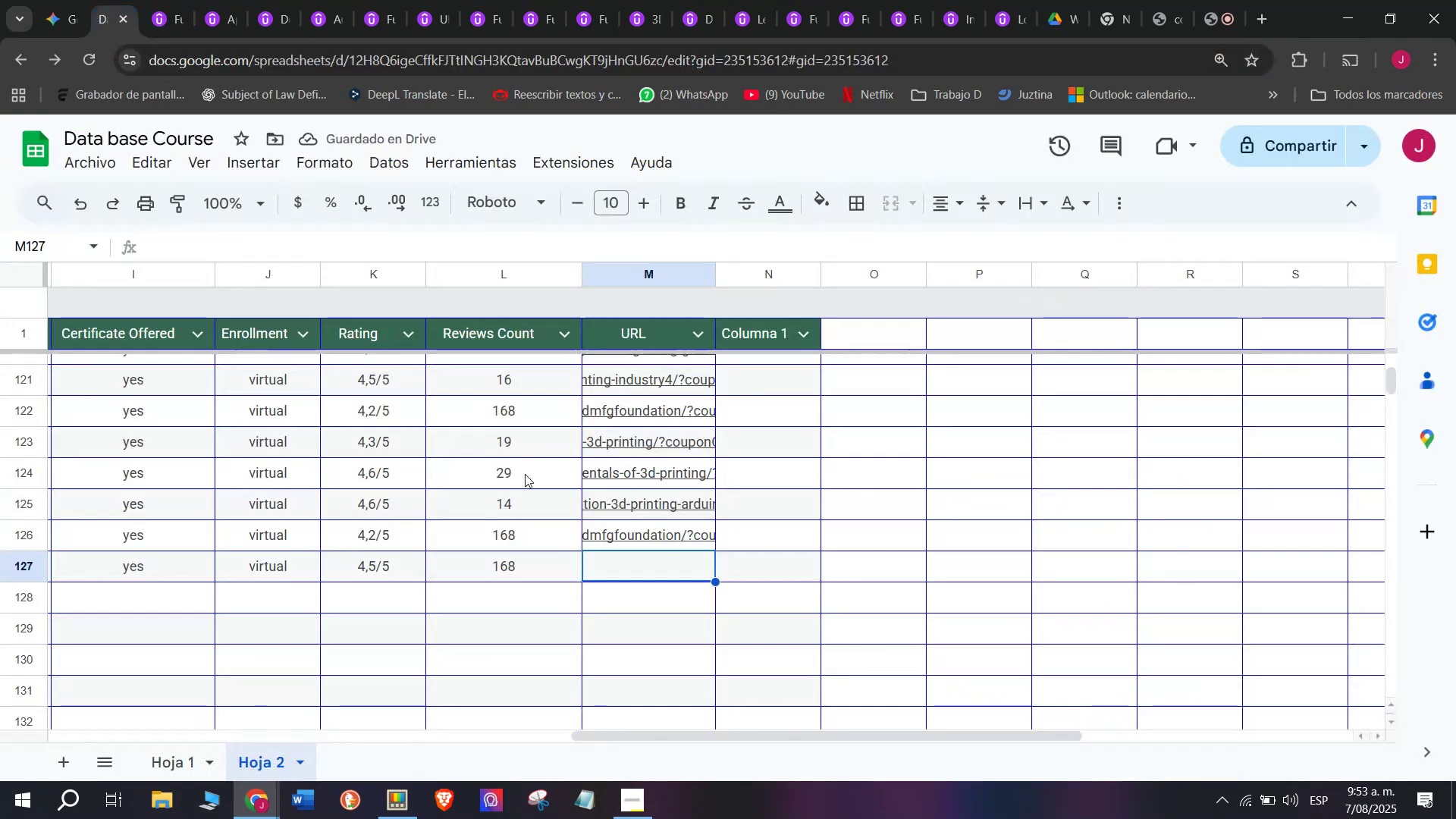 
key(Z)
 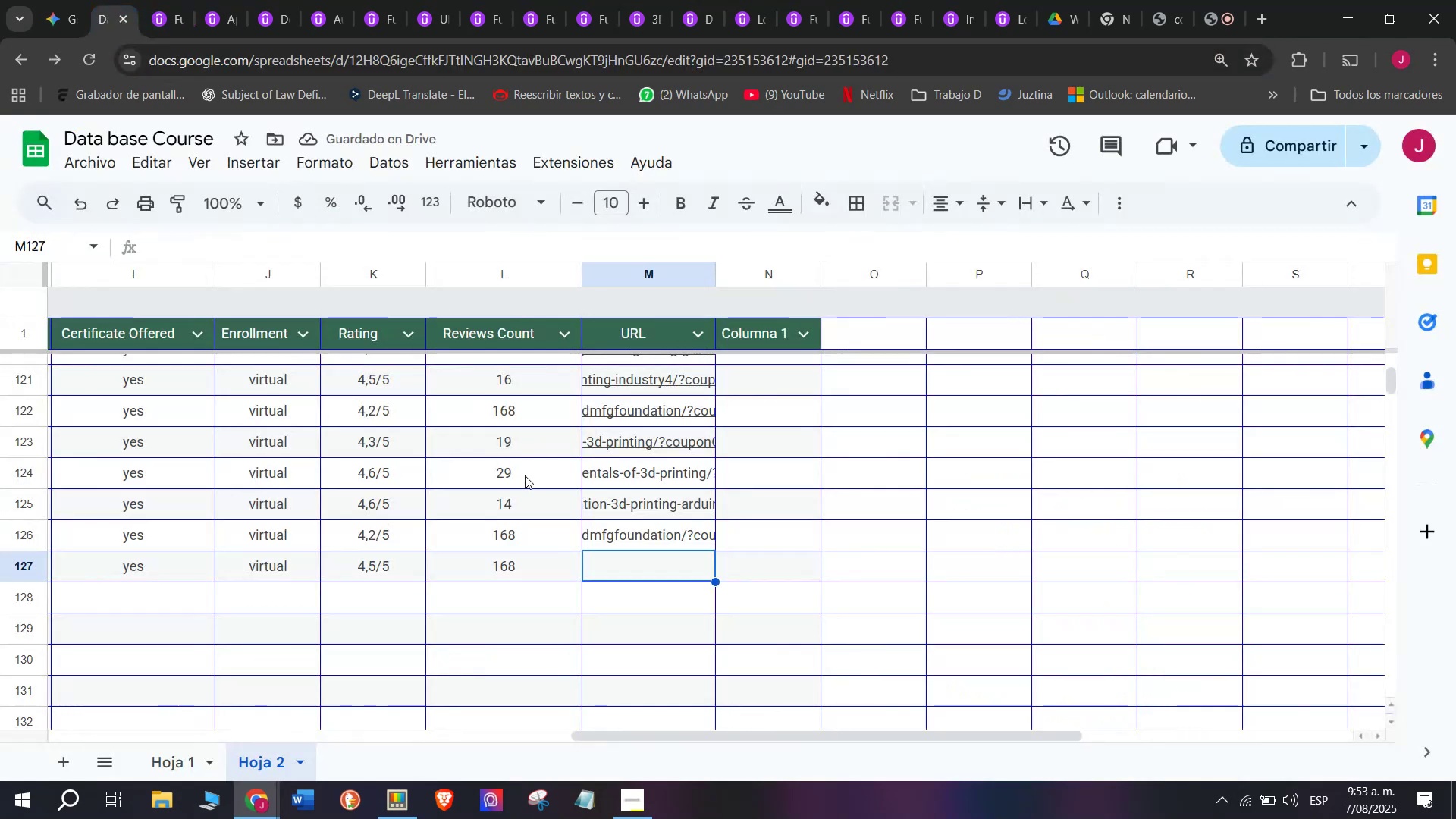 
key(Control+ControlLeft)
 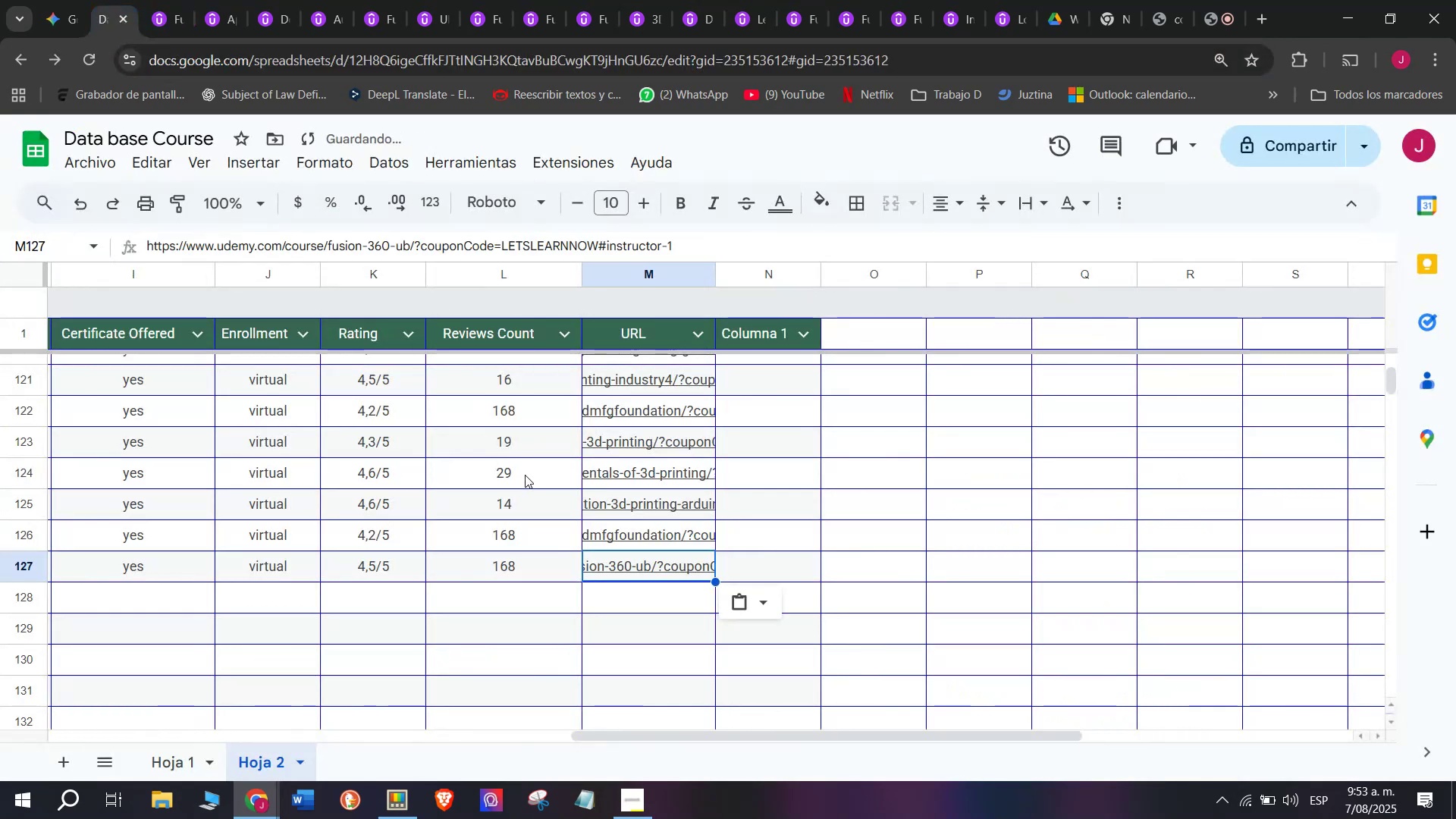 
key(Control+V)
 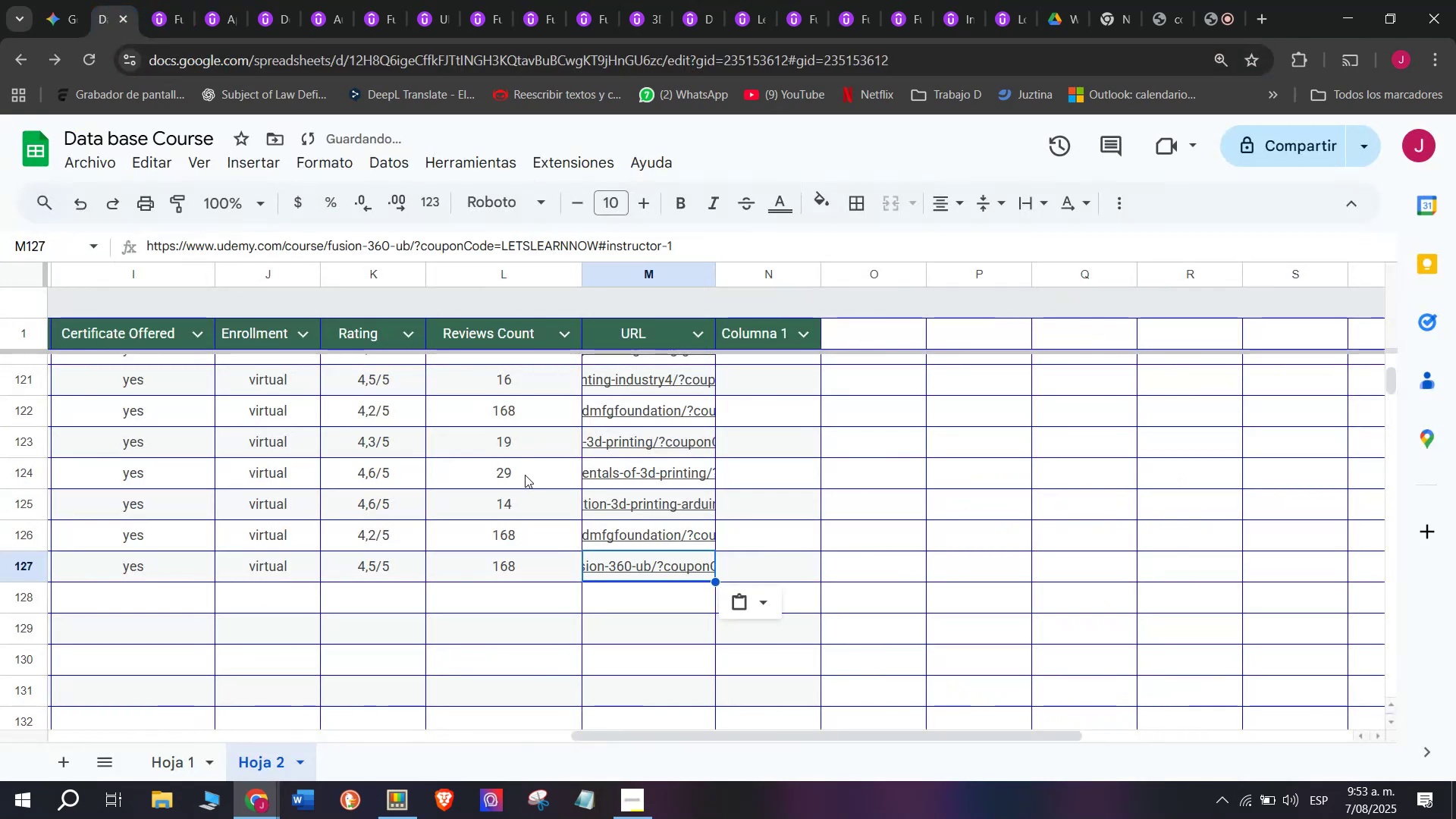 
scroll: coordinate [118, 607], scroll_direction: up, amount: 7.0
 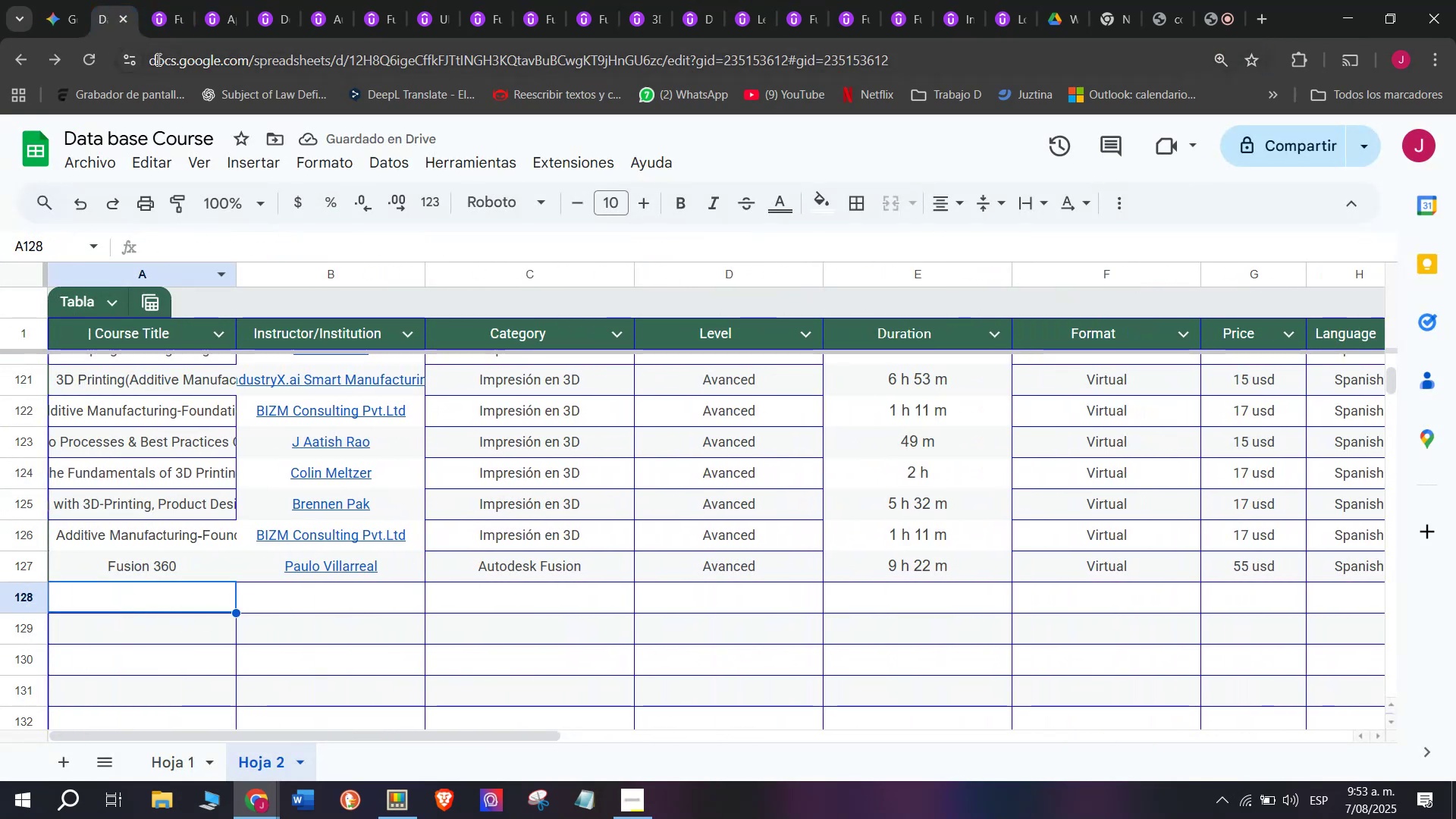 
left_click([146, 0])
 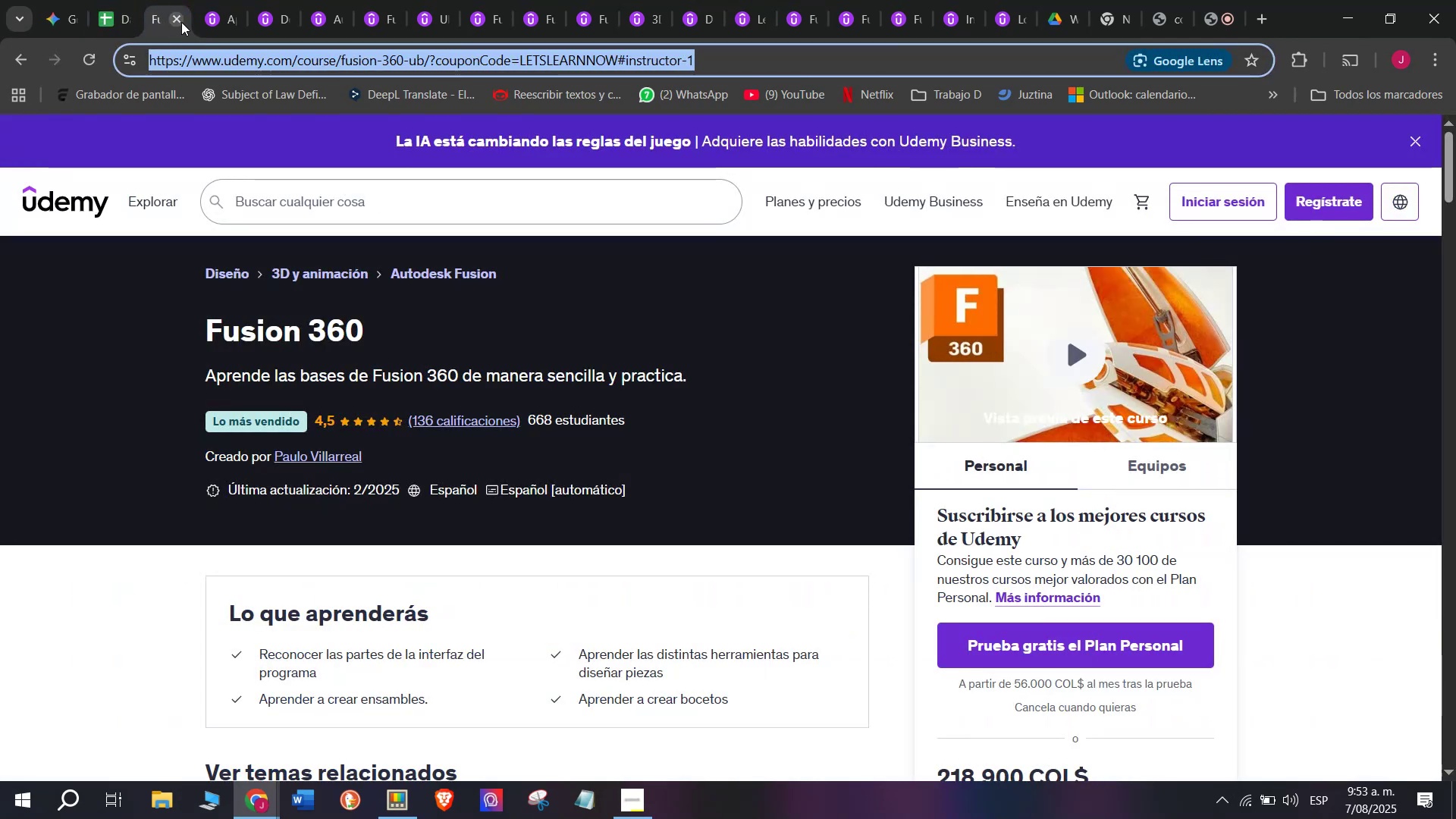 
left_click([183, 21])
 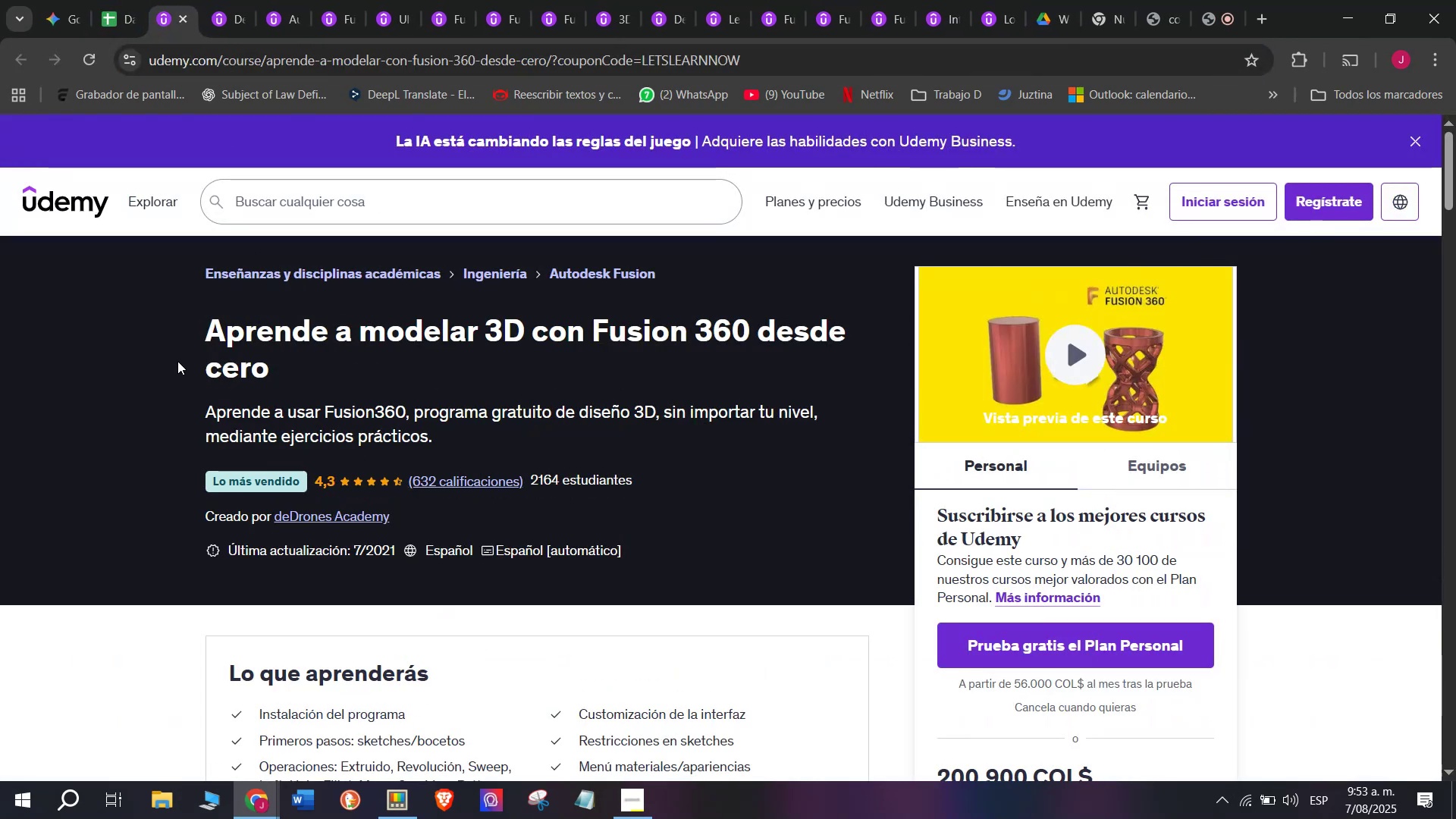 
left_click_drag(start_coordinate=[202, 322], to_coordinate=[302, 360])
 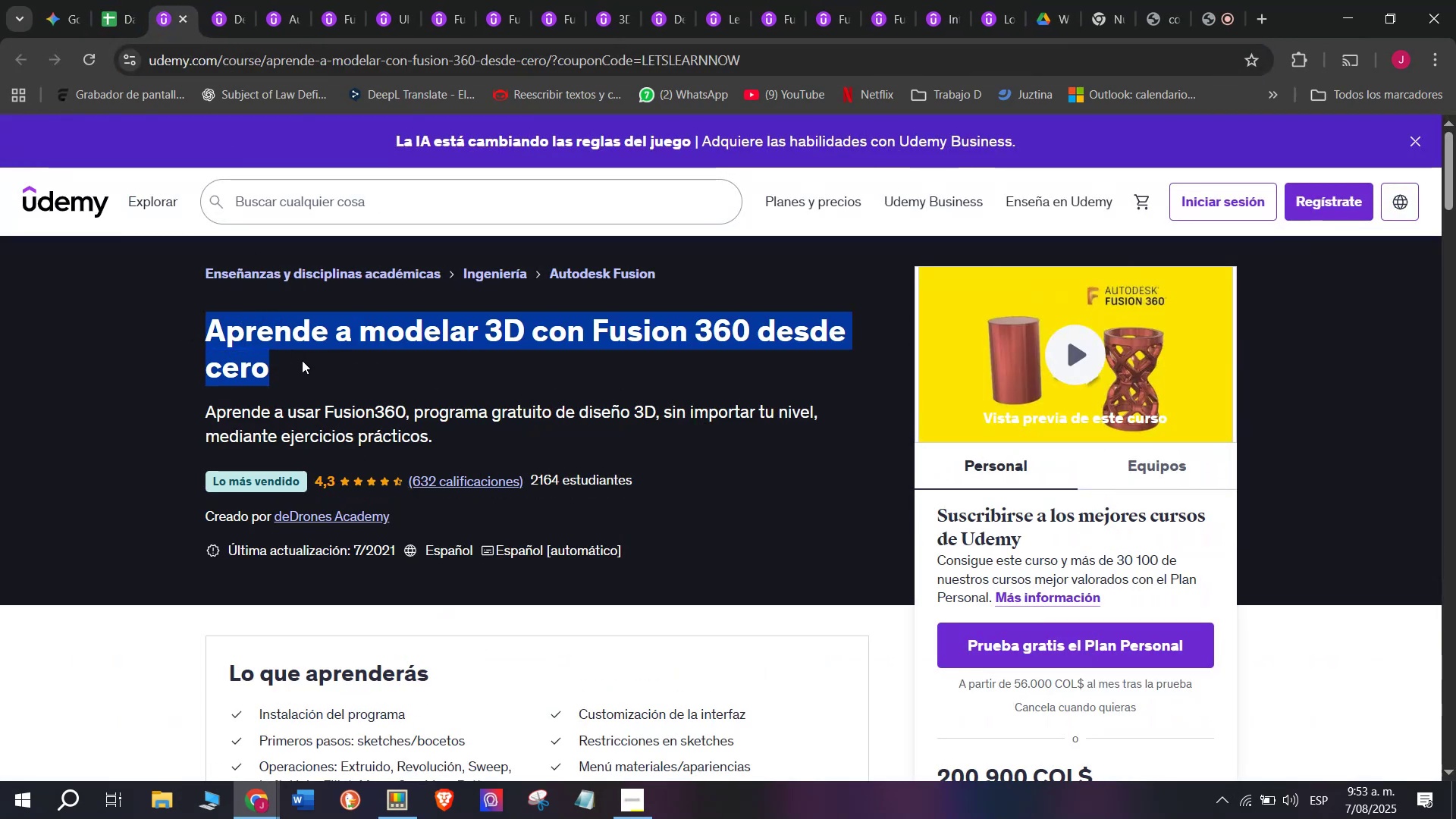 
key(Break)
 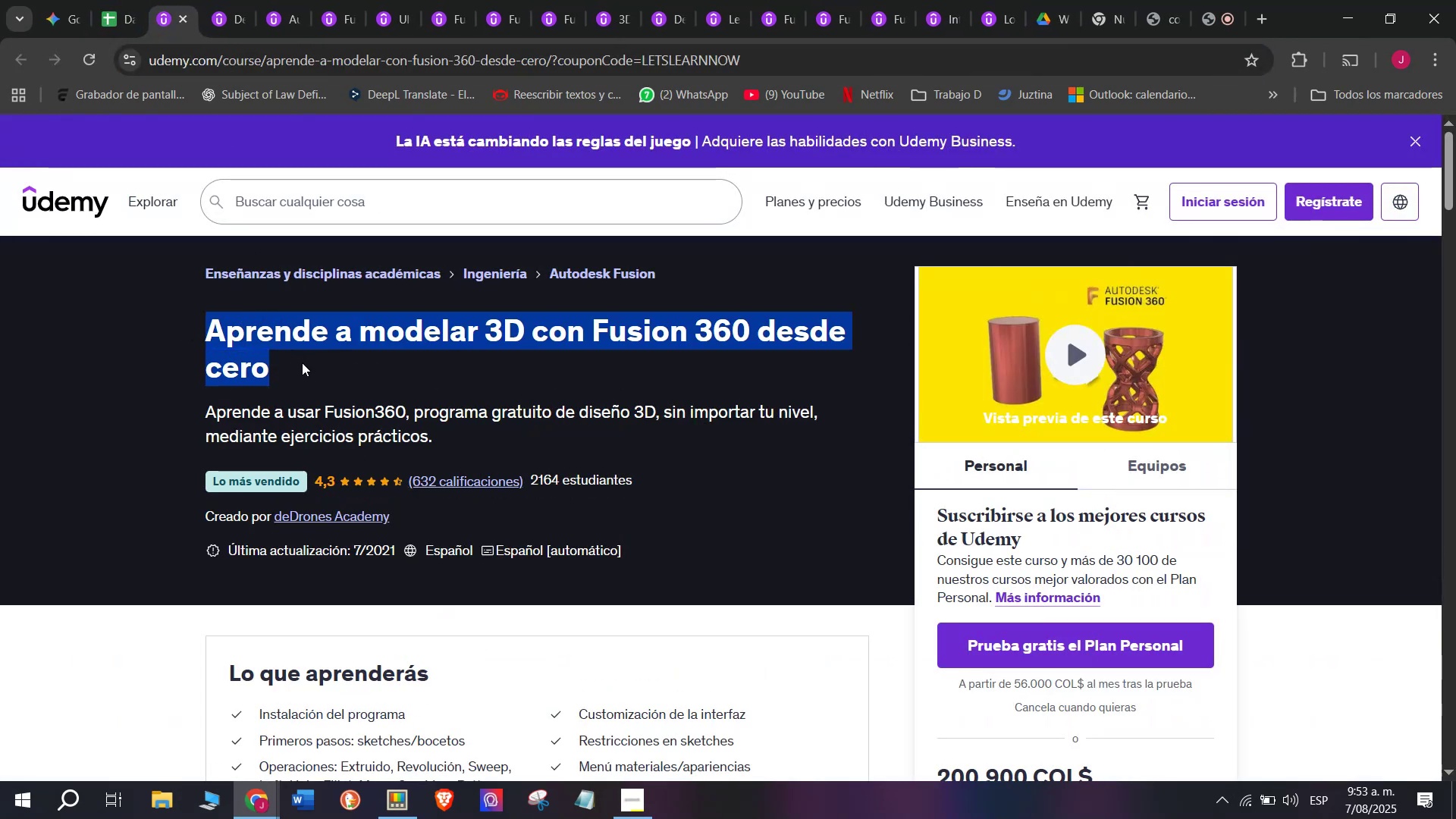 
key(Control+ControlLeft)
 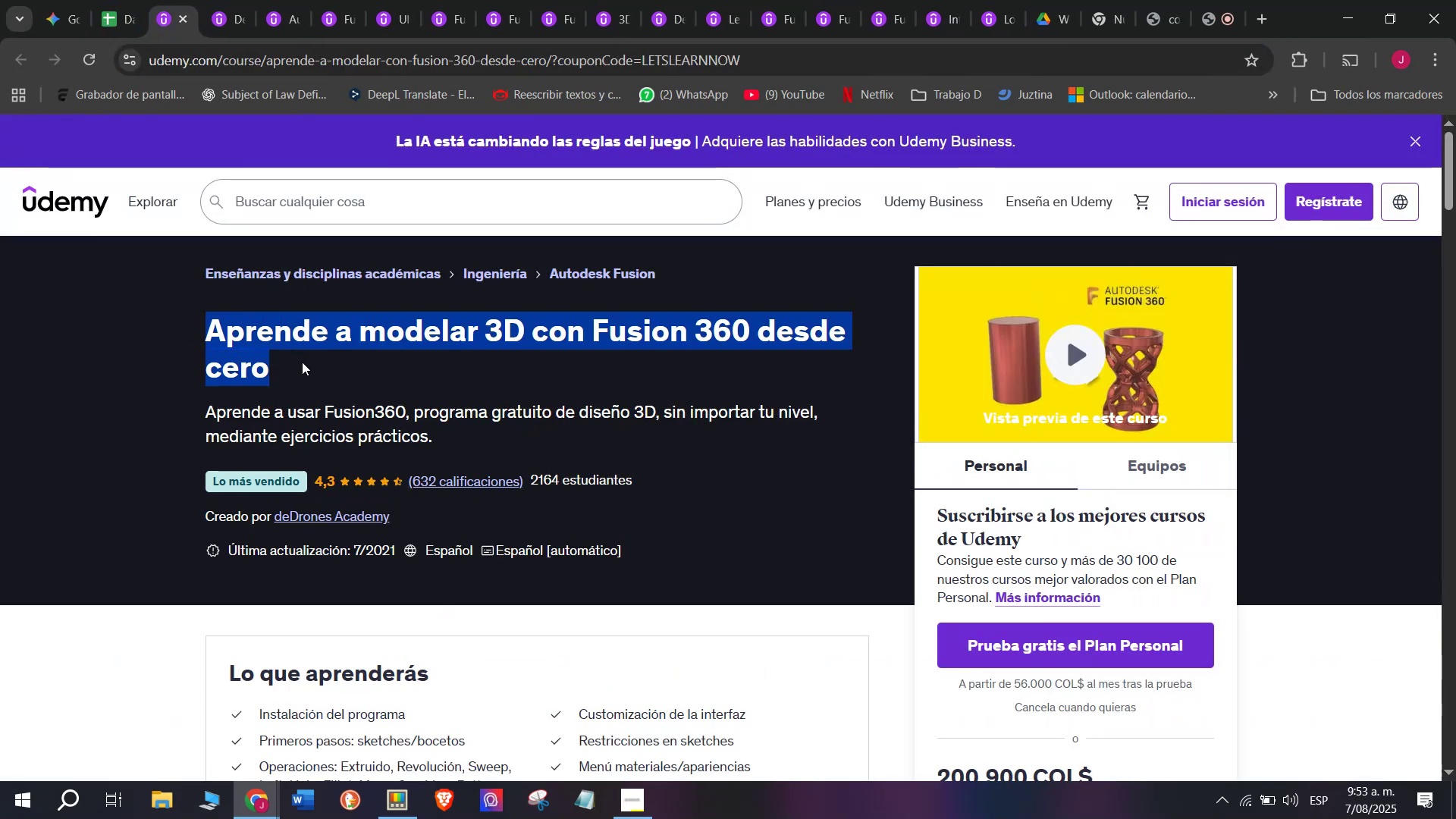 
key(Control+C)
 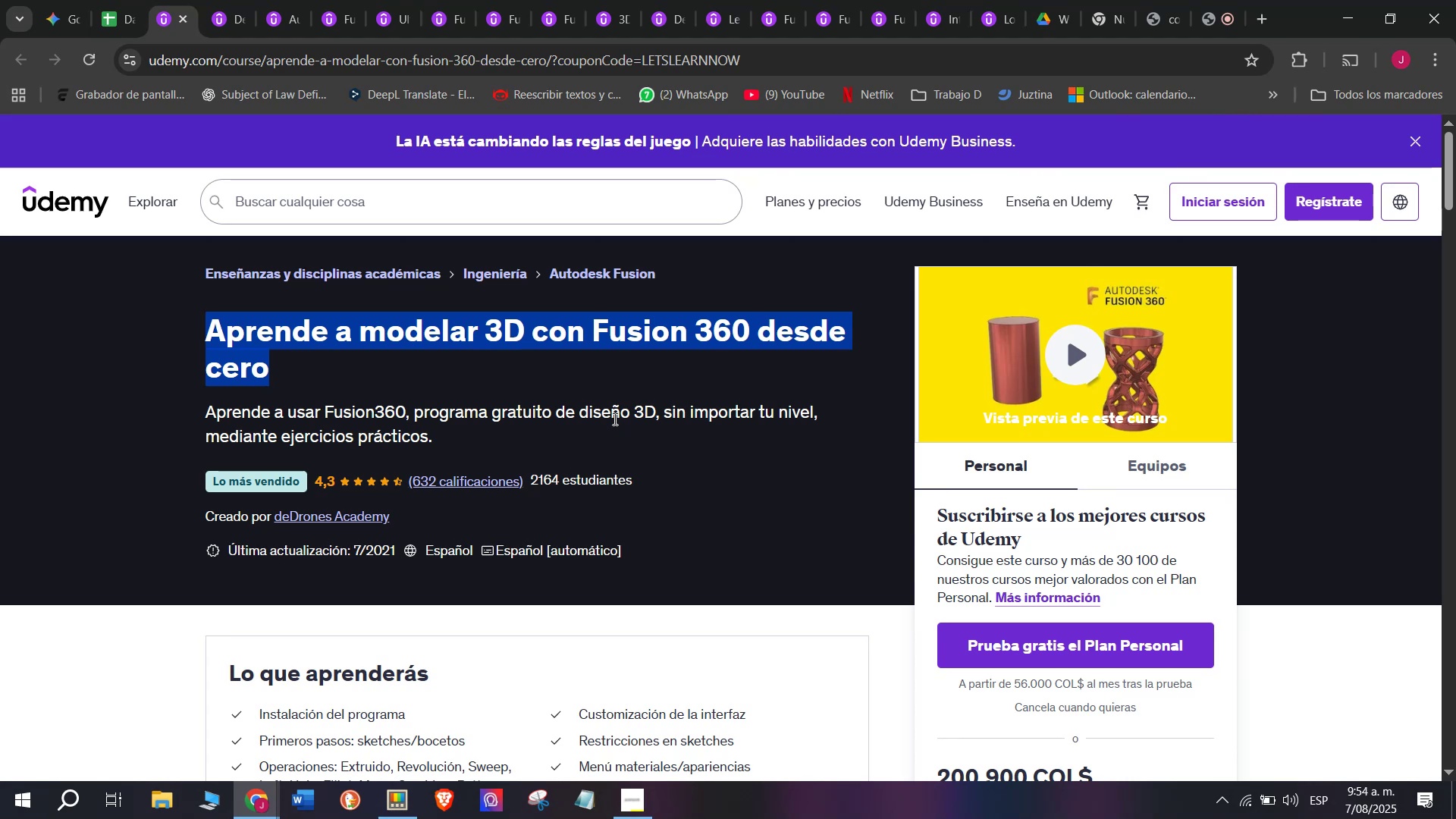 
wait(19.0)
 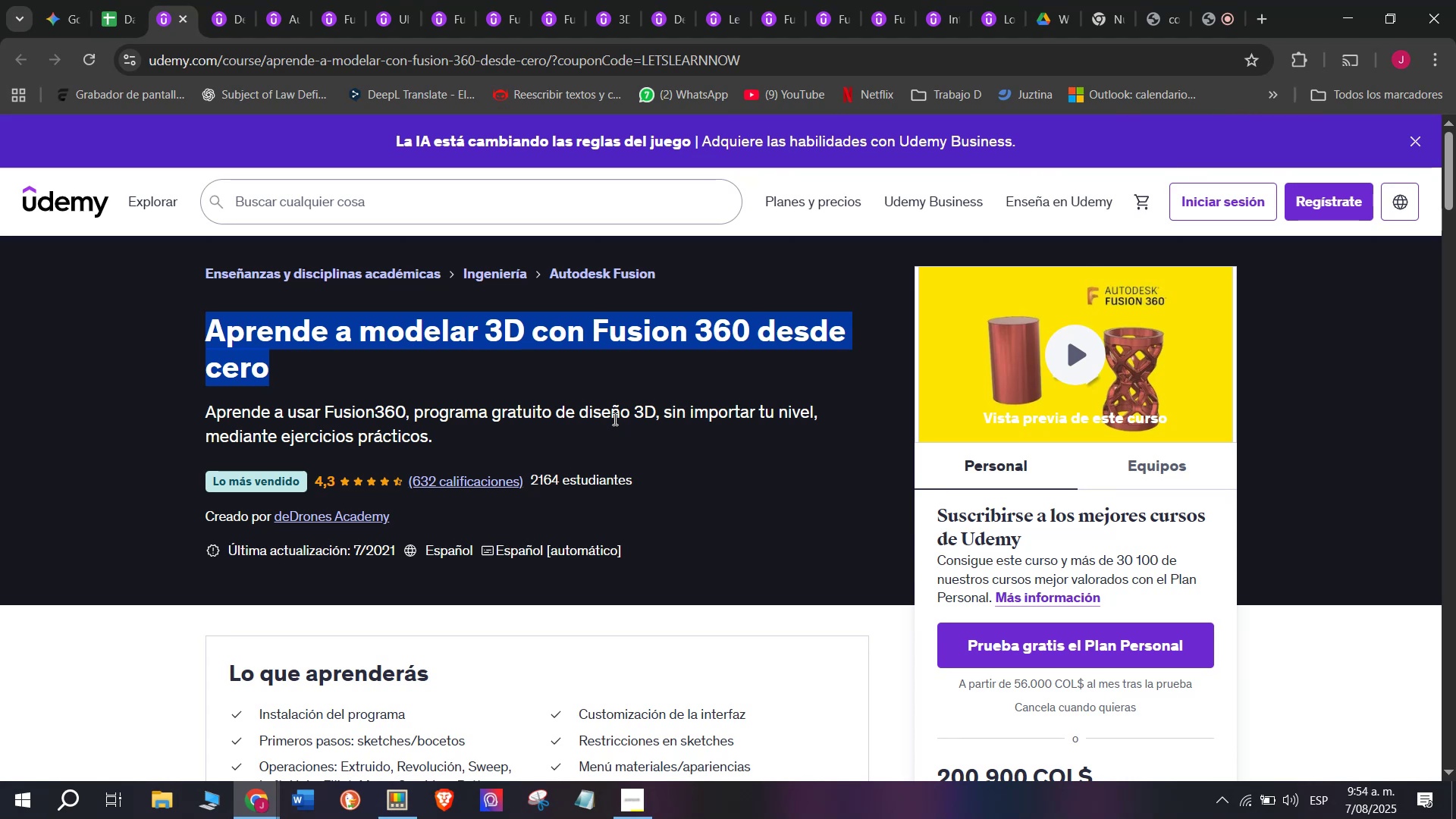 
left_click([105, 0])
 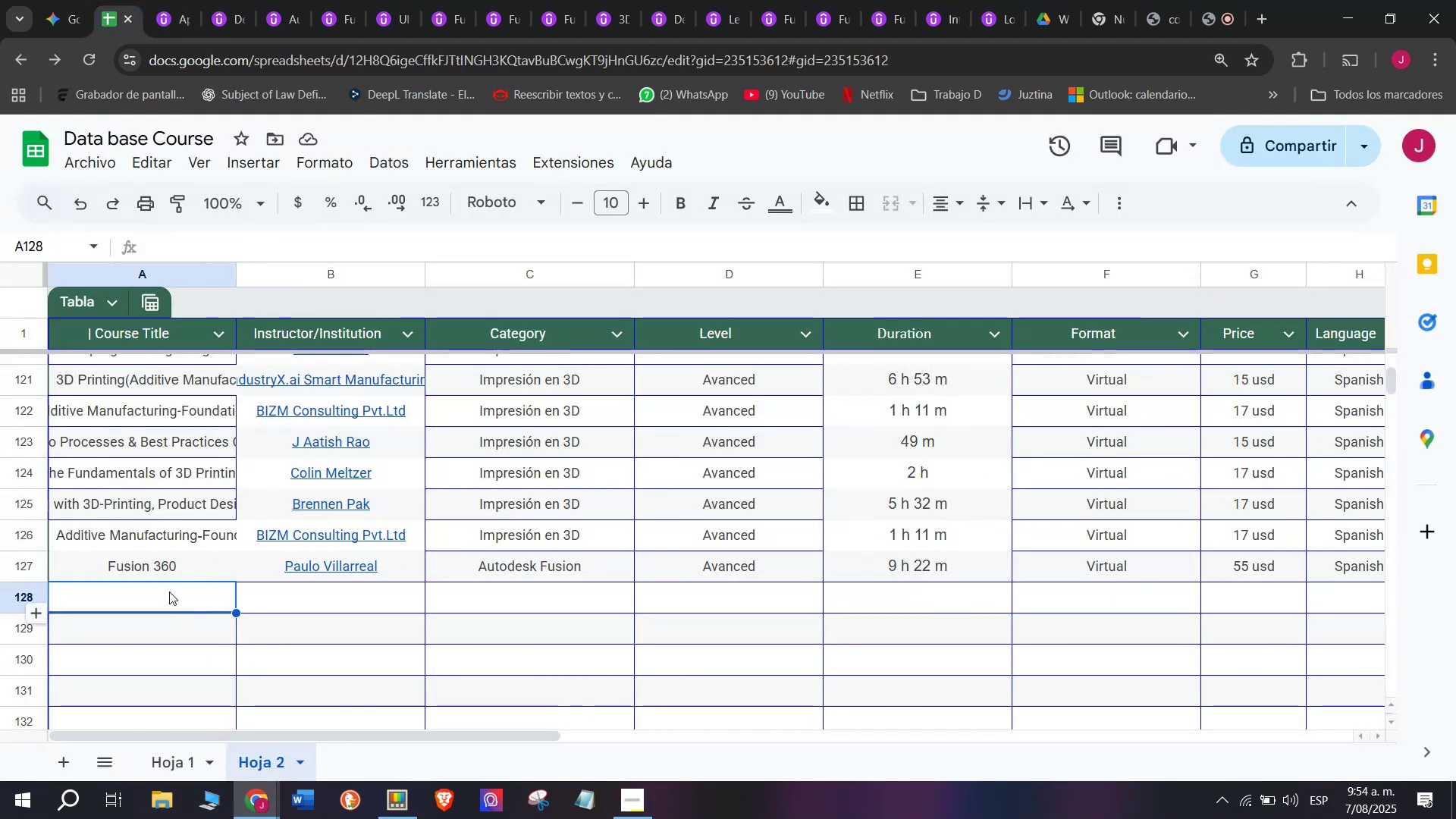 
right_click([168, 589])
 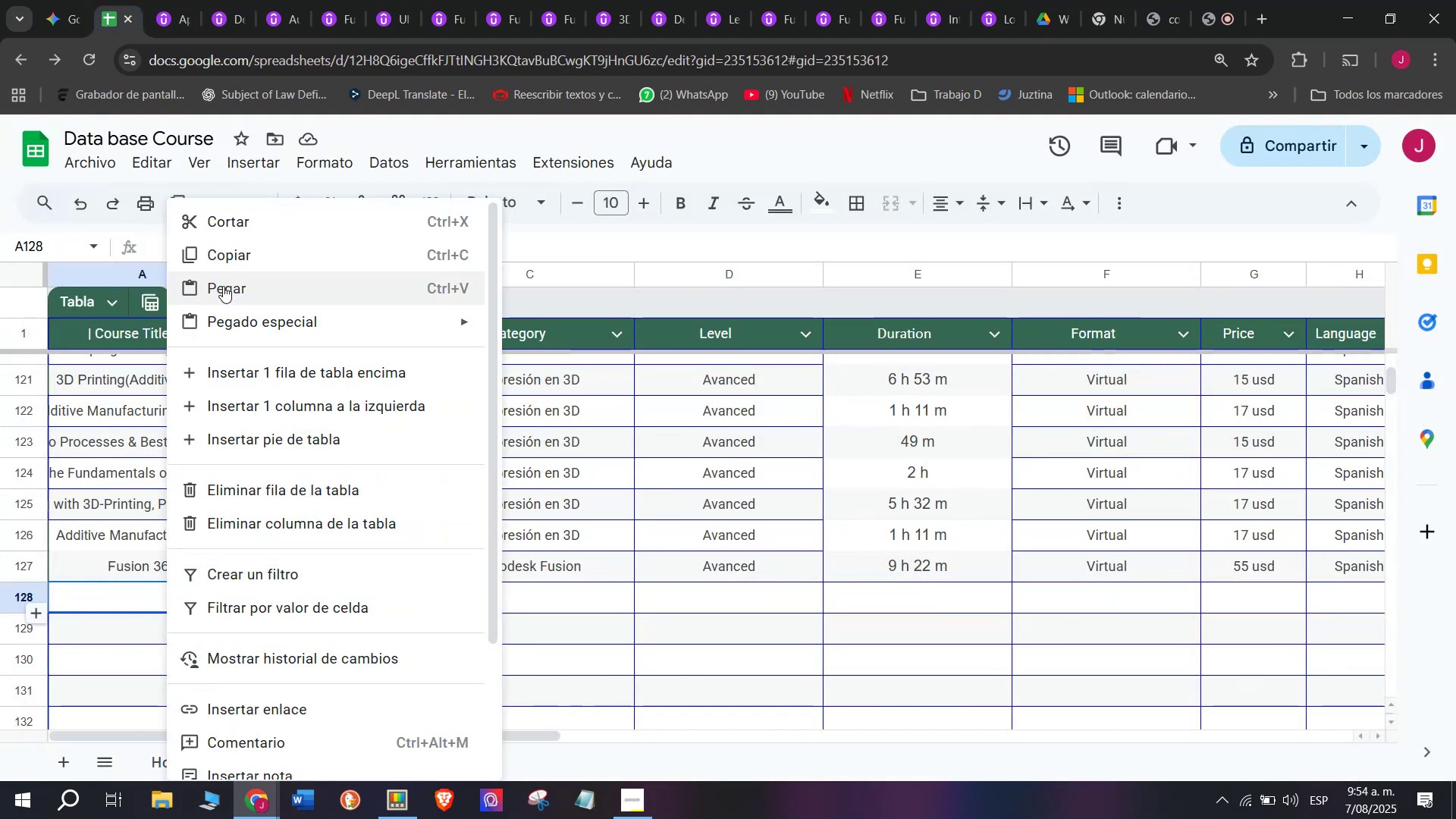 
left_click([224, 284])
 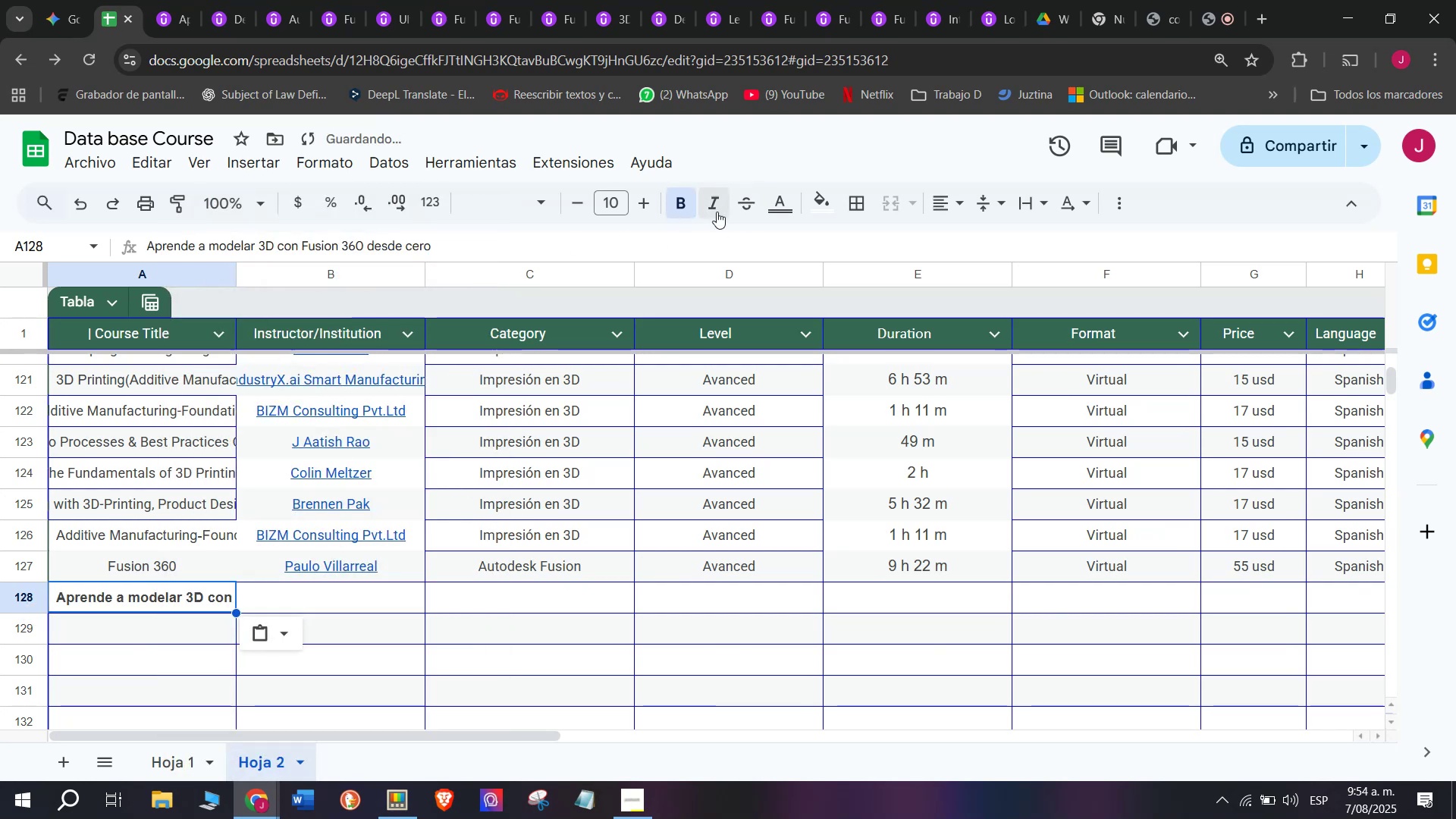 
left_click([679, 204])
 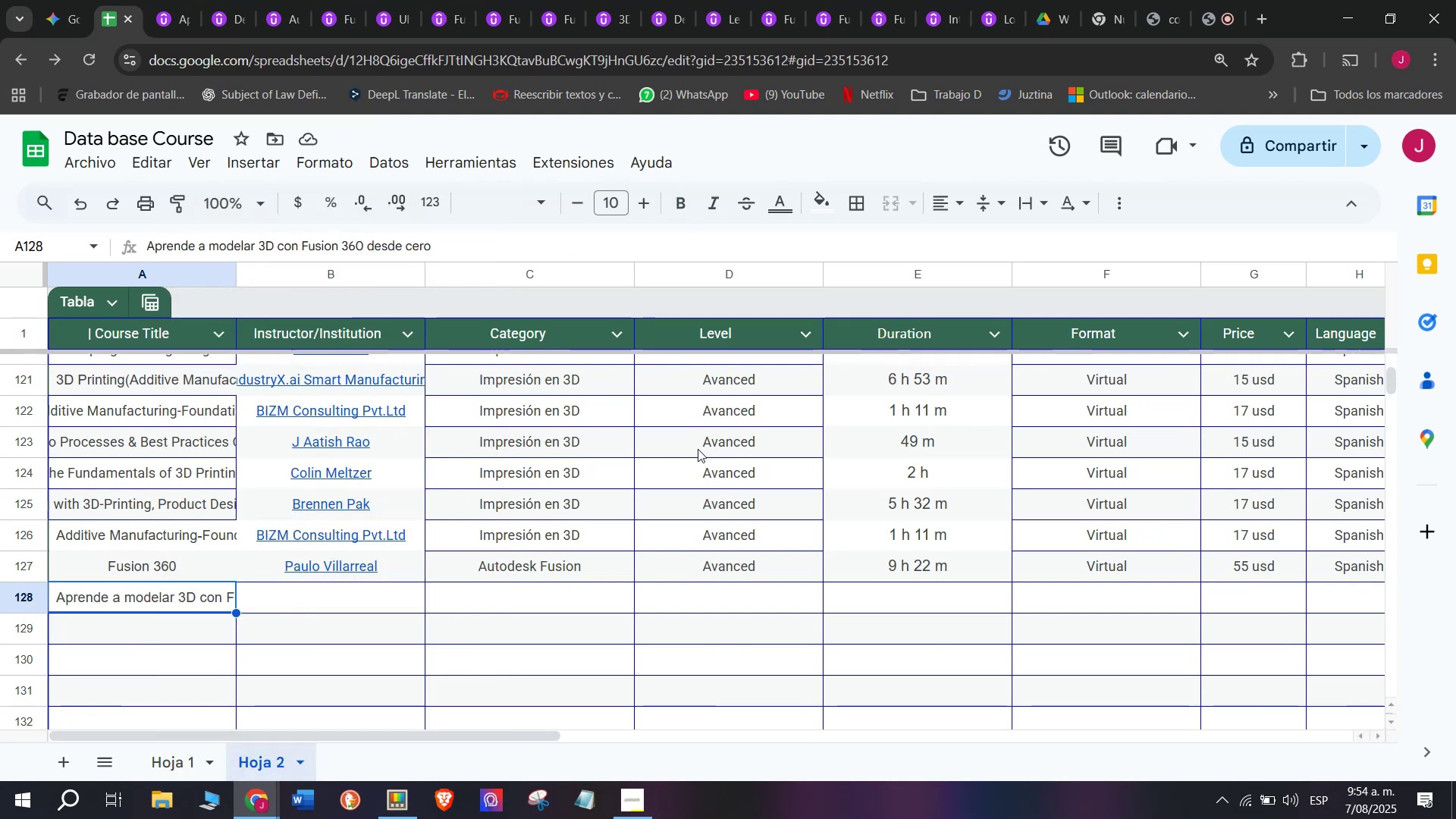 
wait(11.47)
 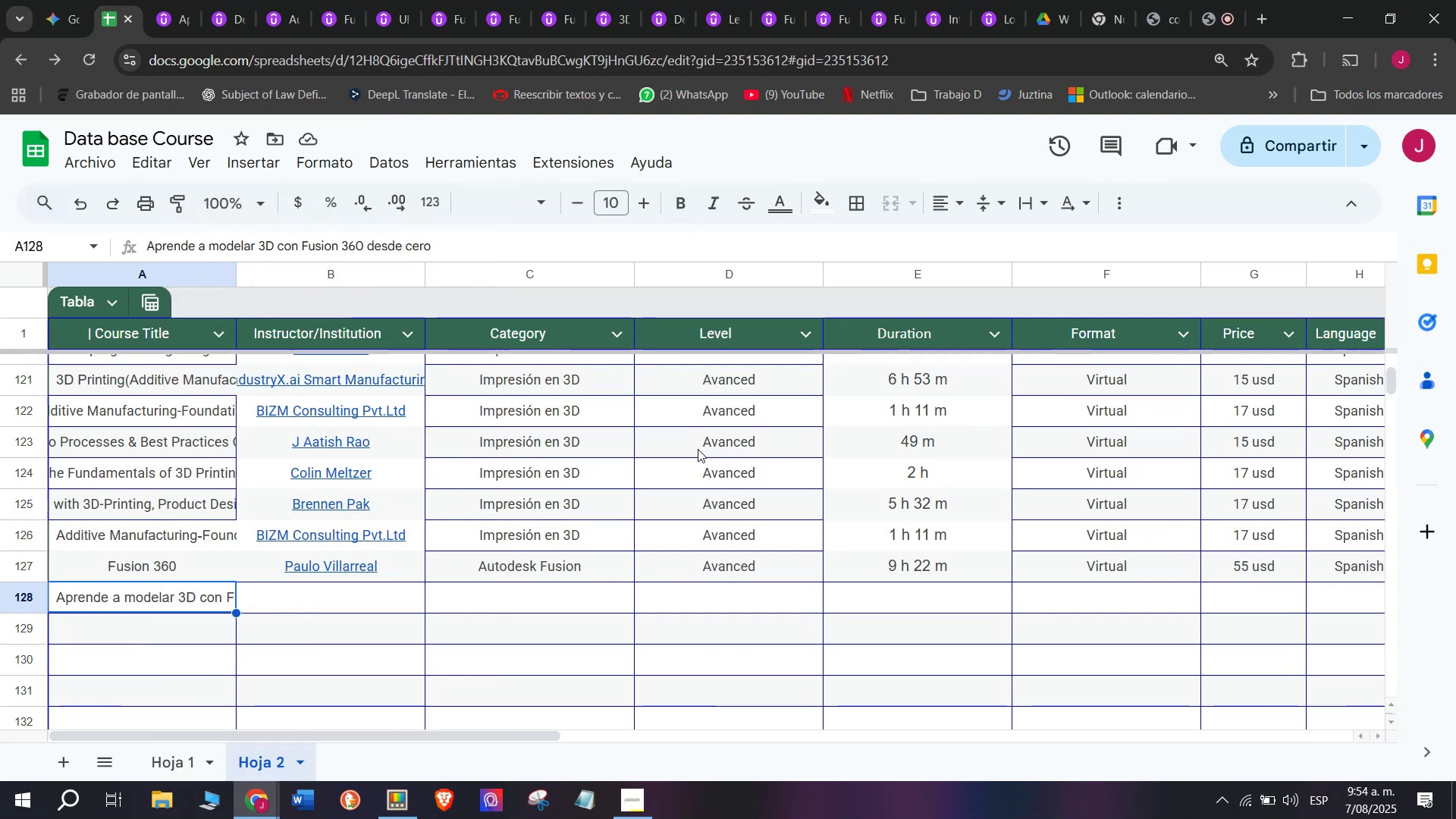 
left_click([381, 593])
 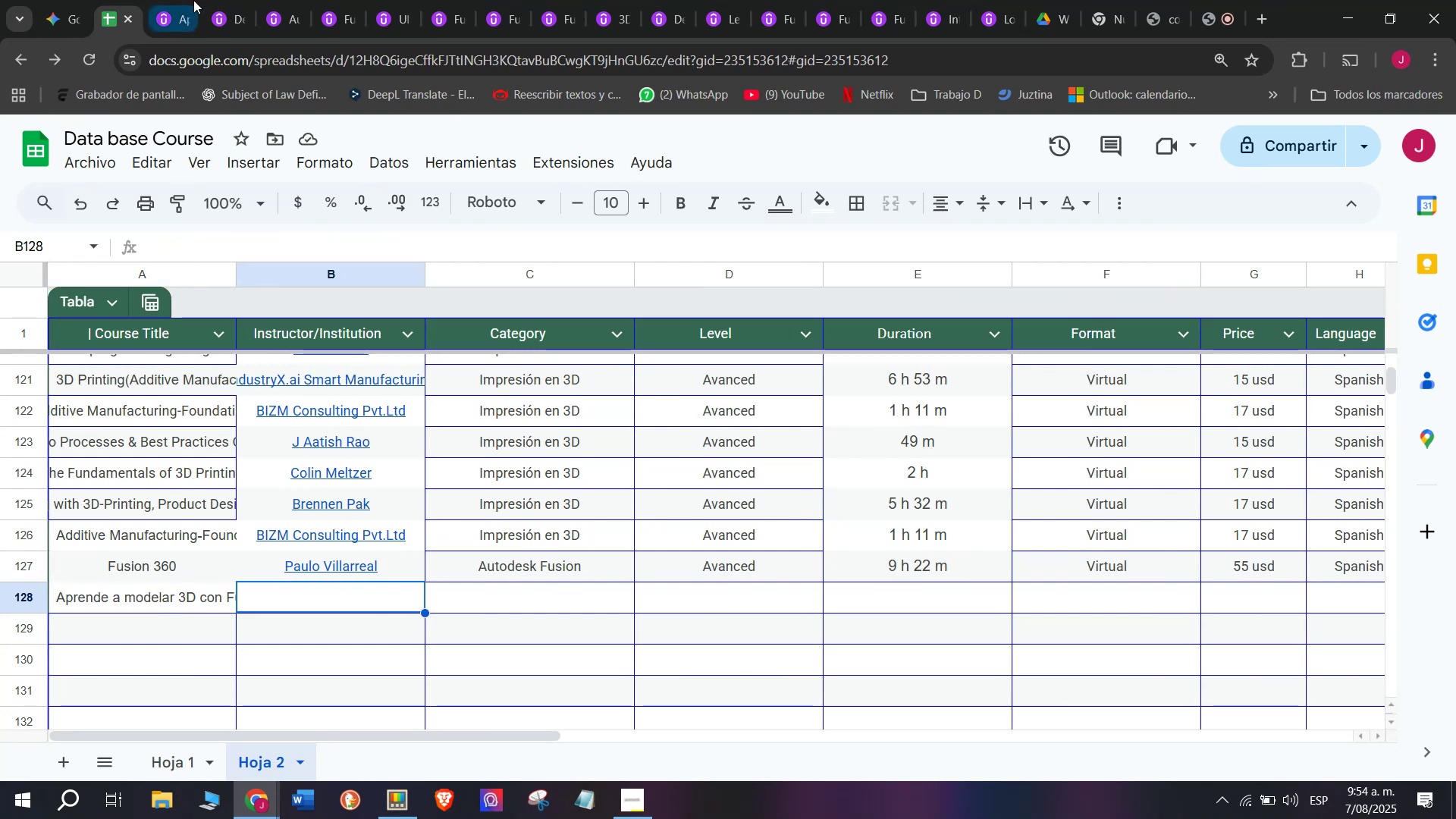 
left_click([186, 0])
 